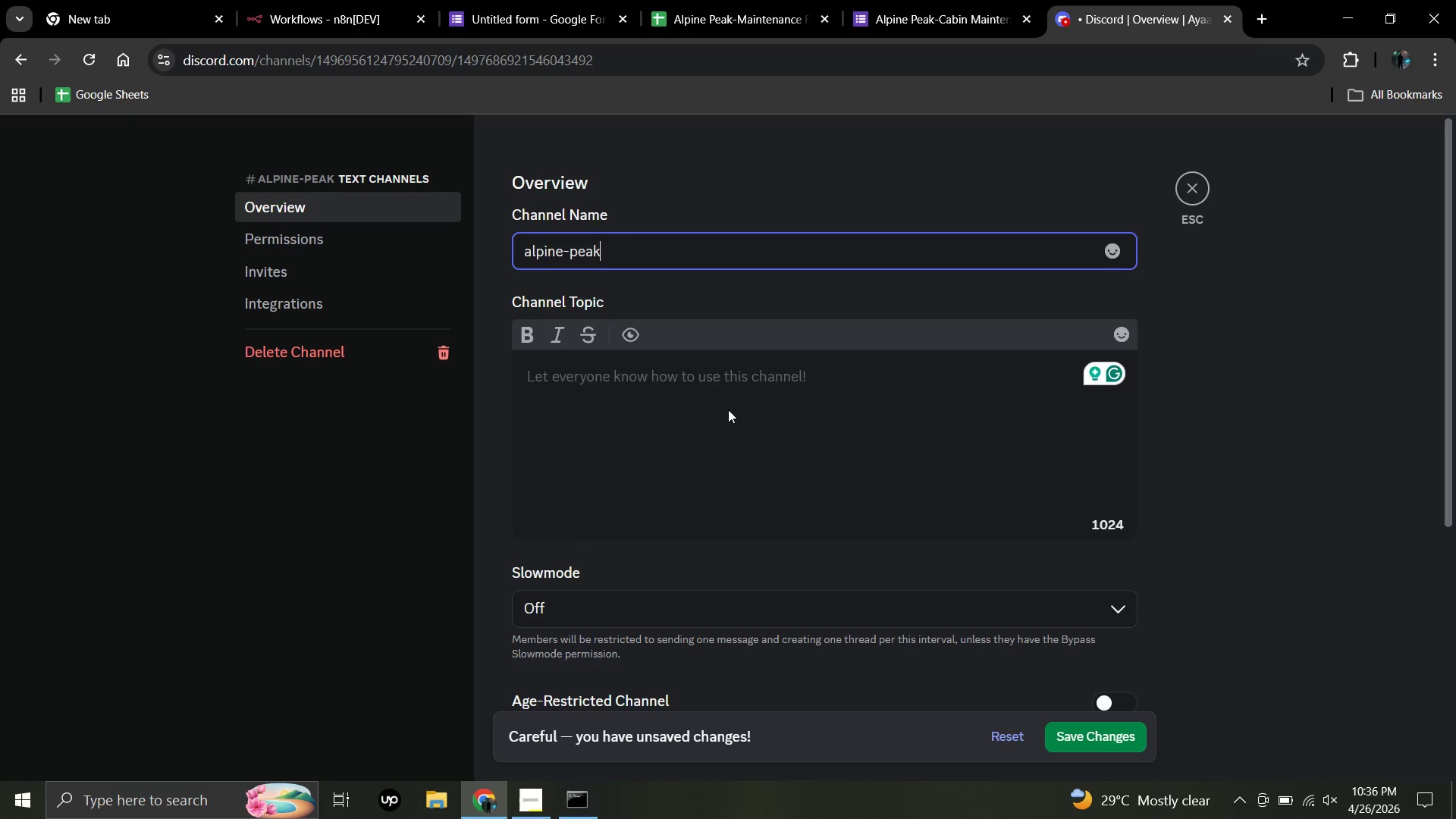 
type( maintenance)
 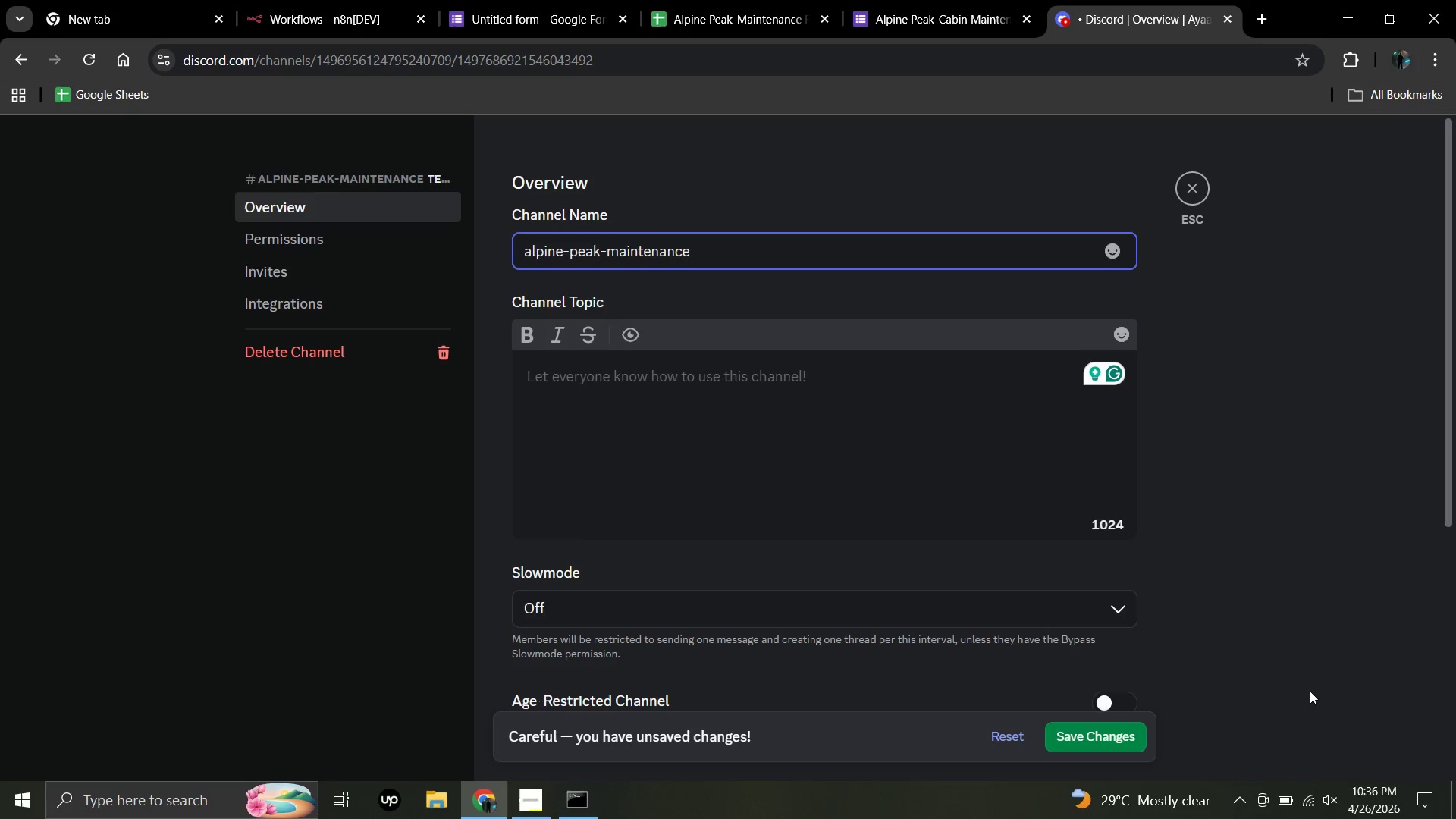 
wait(6.73)
 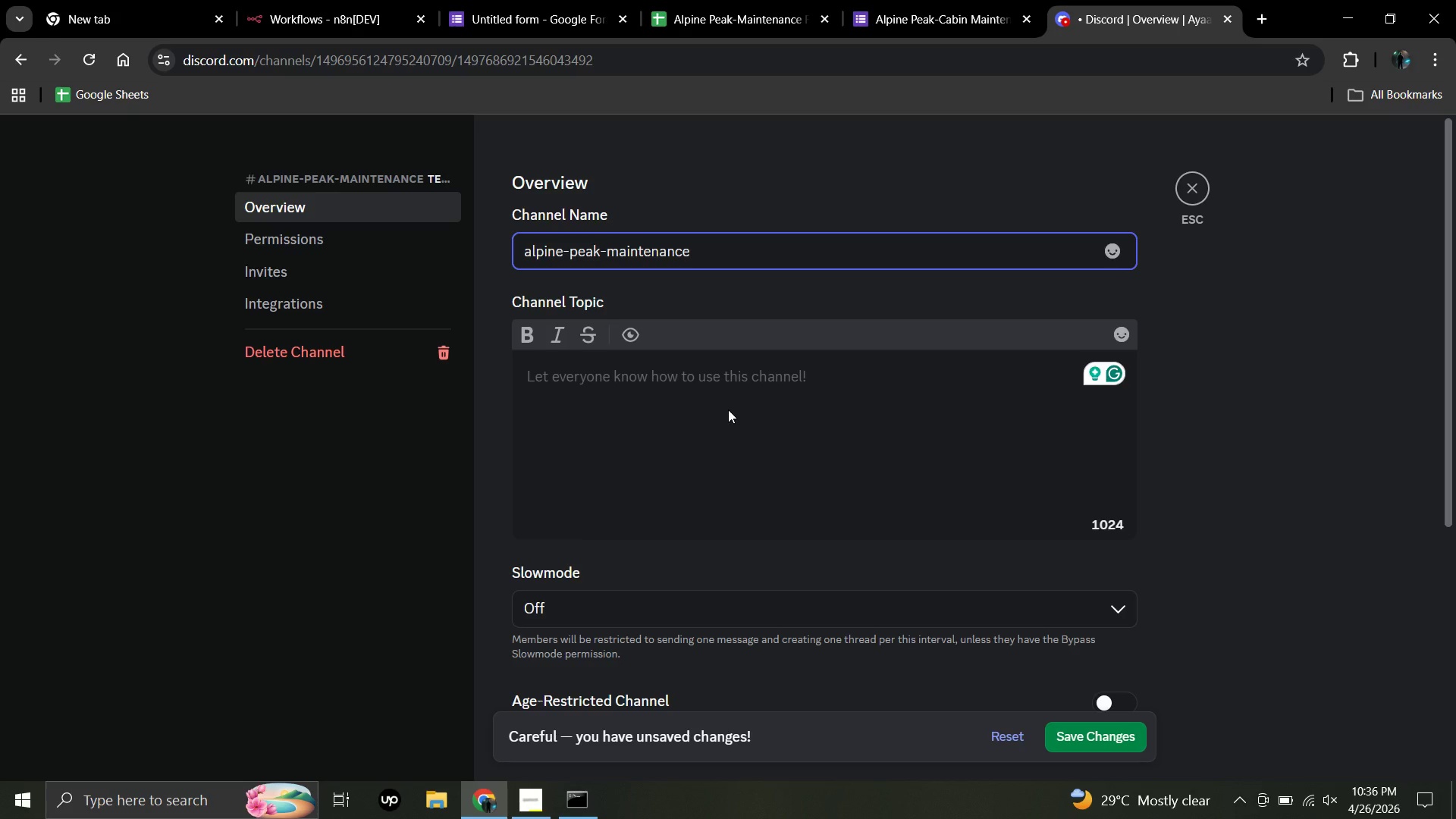 
left_click([1122, 733])
 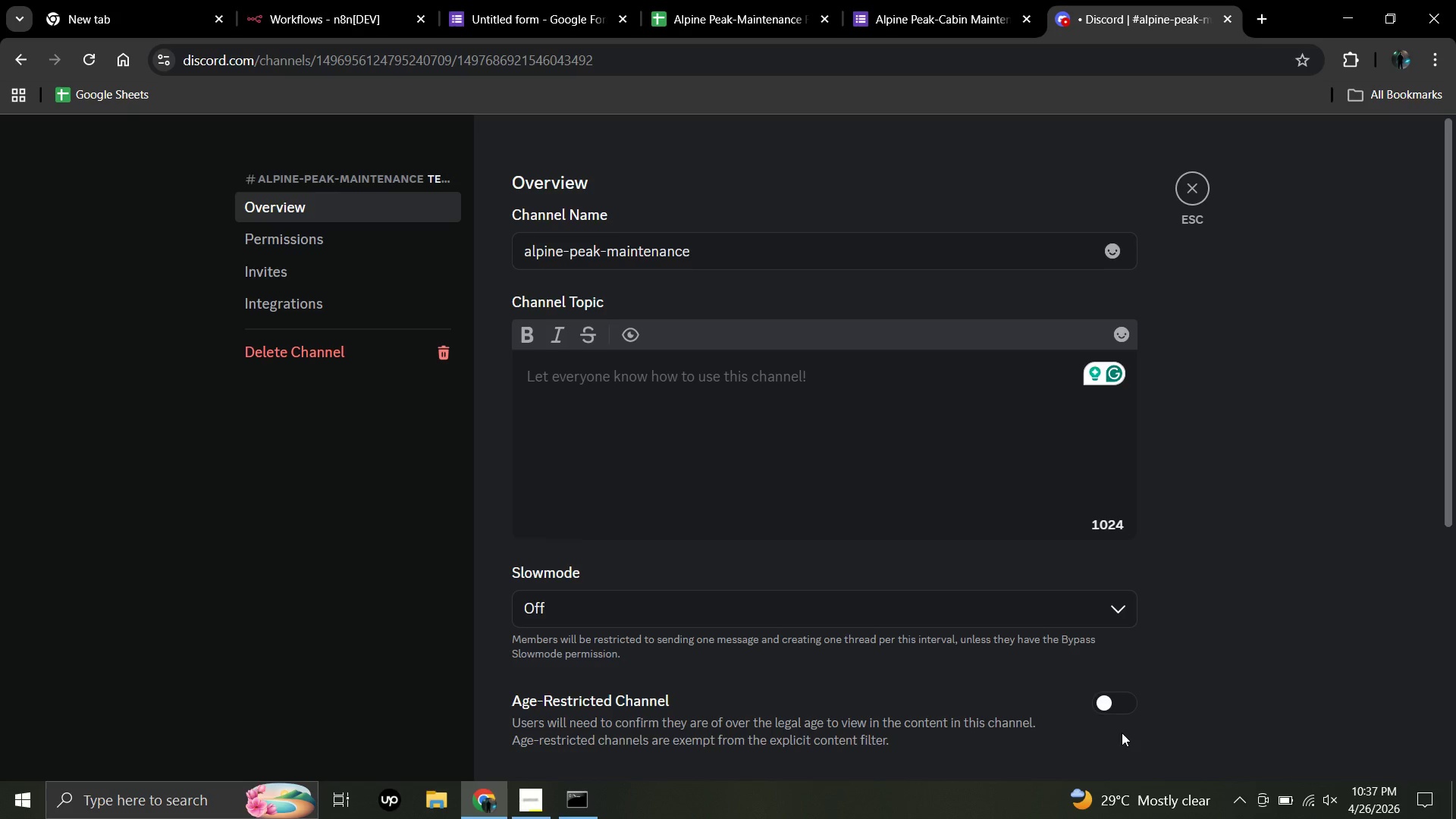 
wait(33.45)
 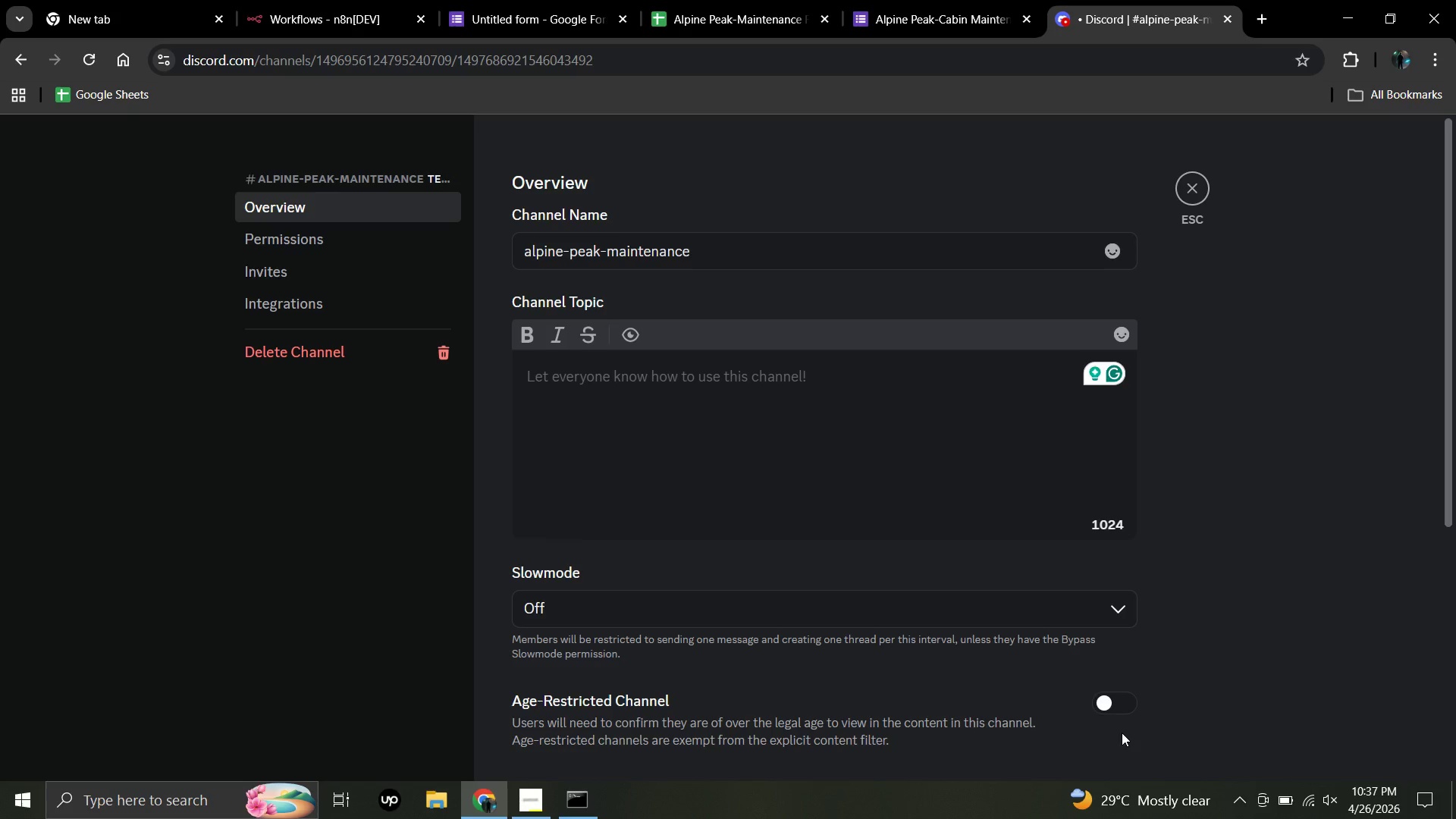 
left_click([334, 19])
 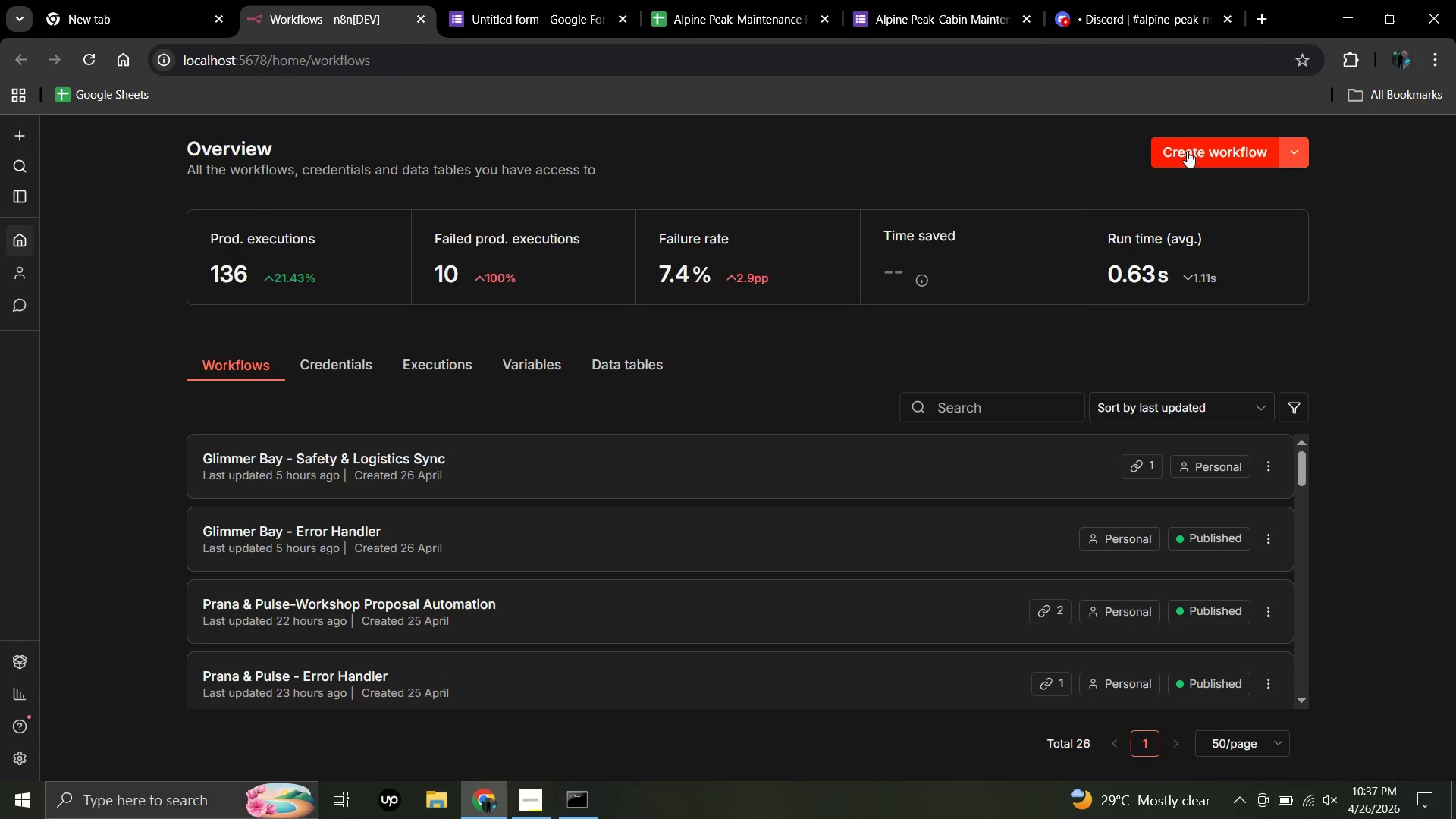 
left_click([1191, 151])
 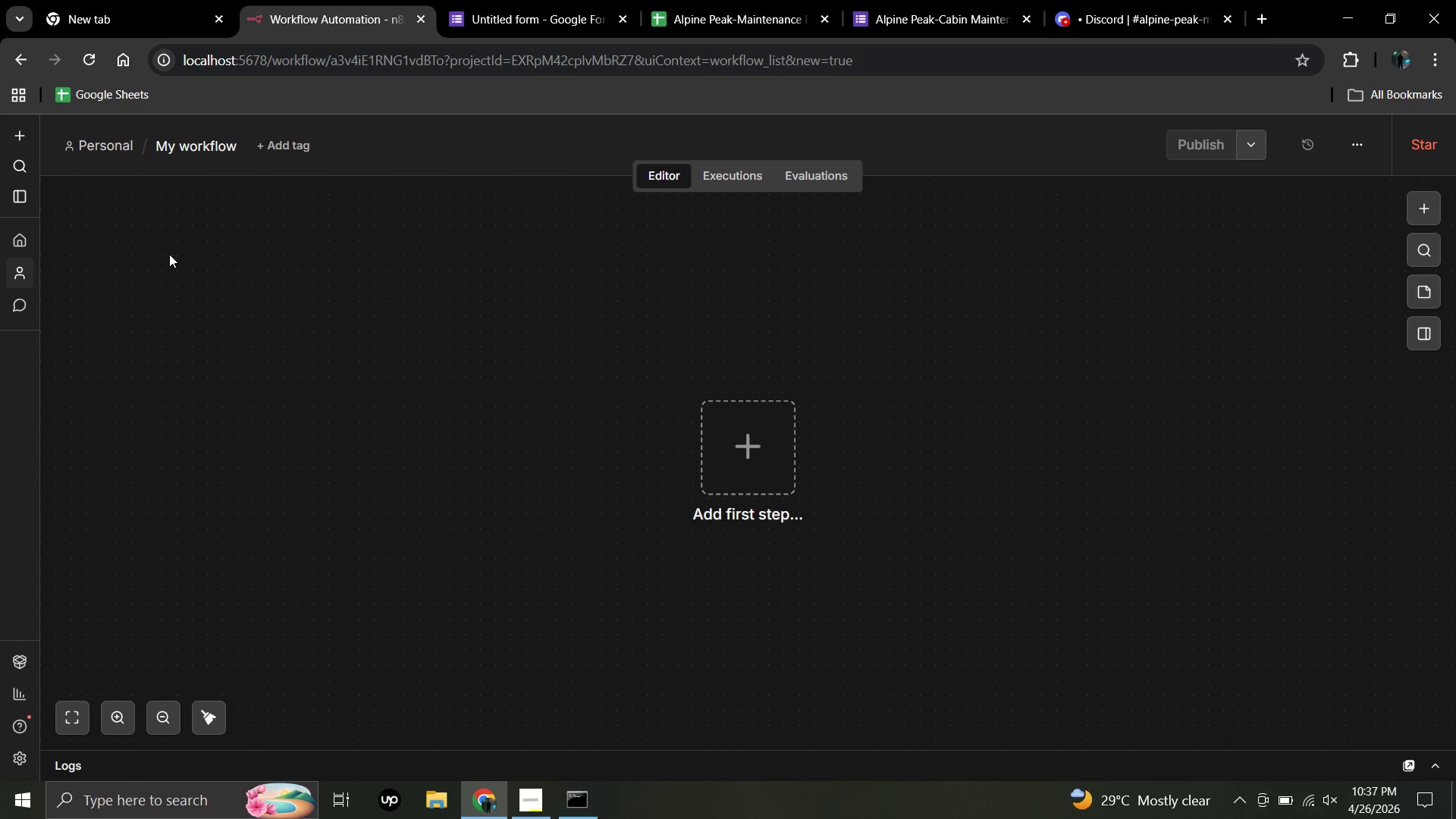 
wait(6.22)
 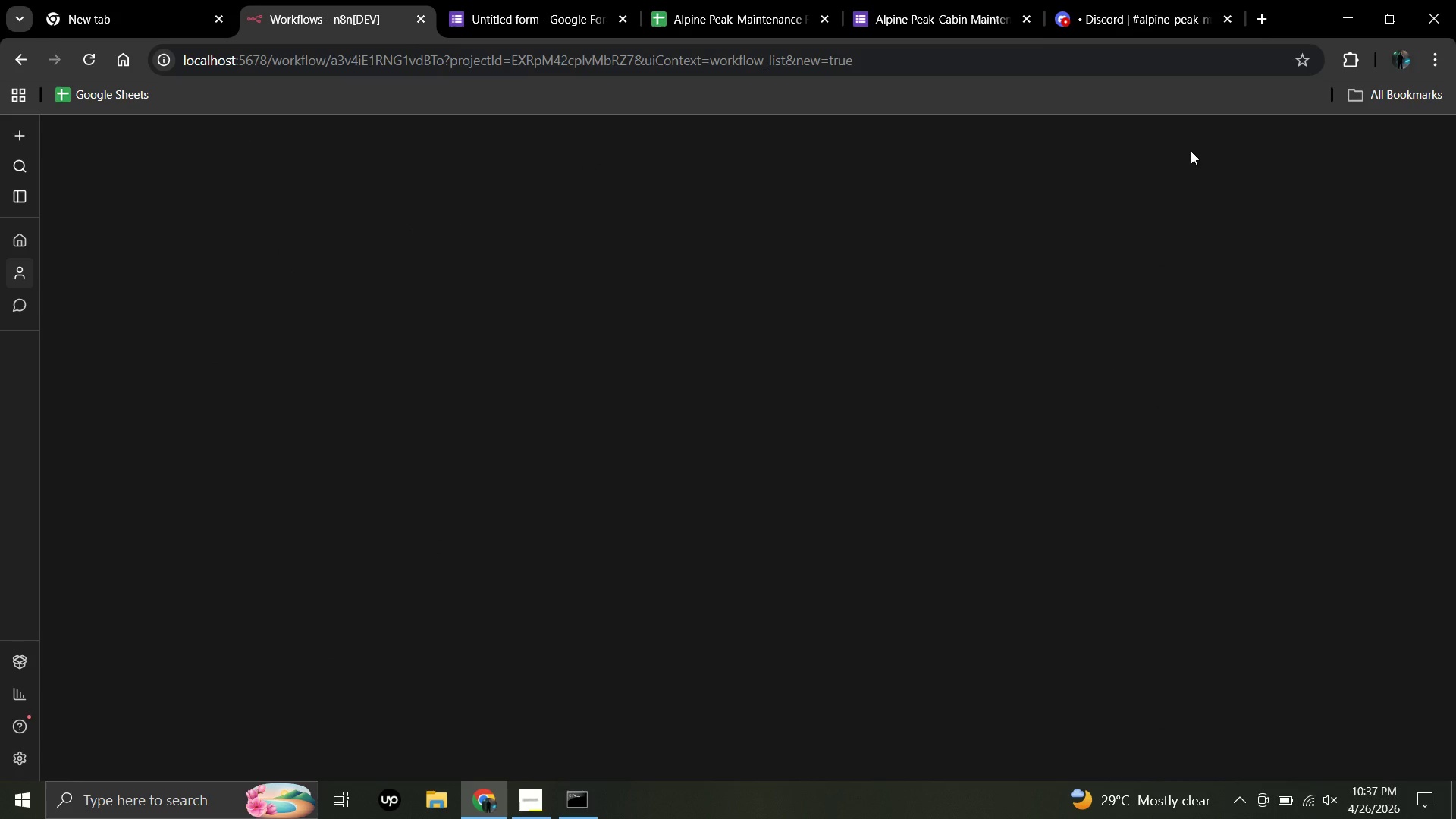 
left_click([225, 152])
 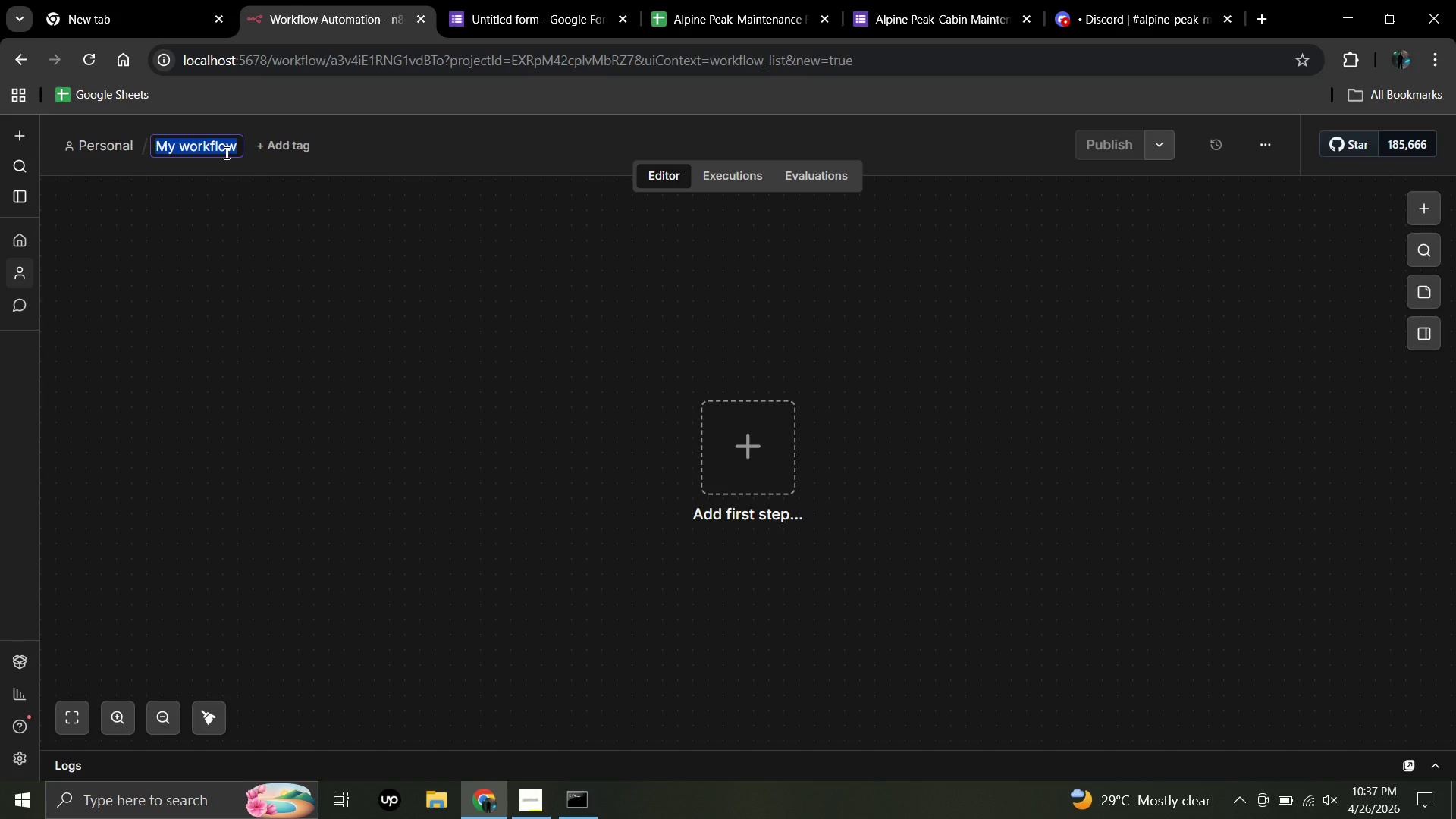 
key(Backspace)
 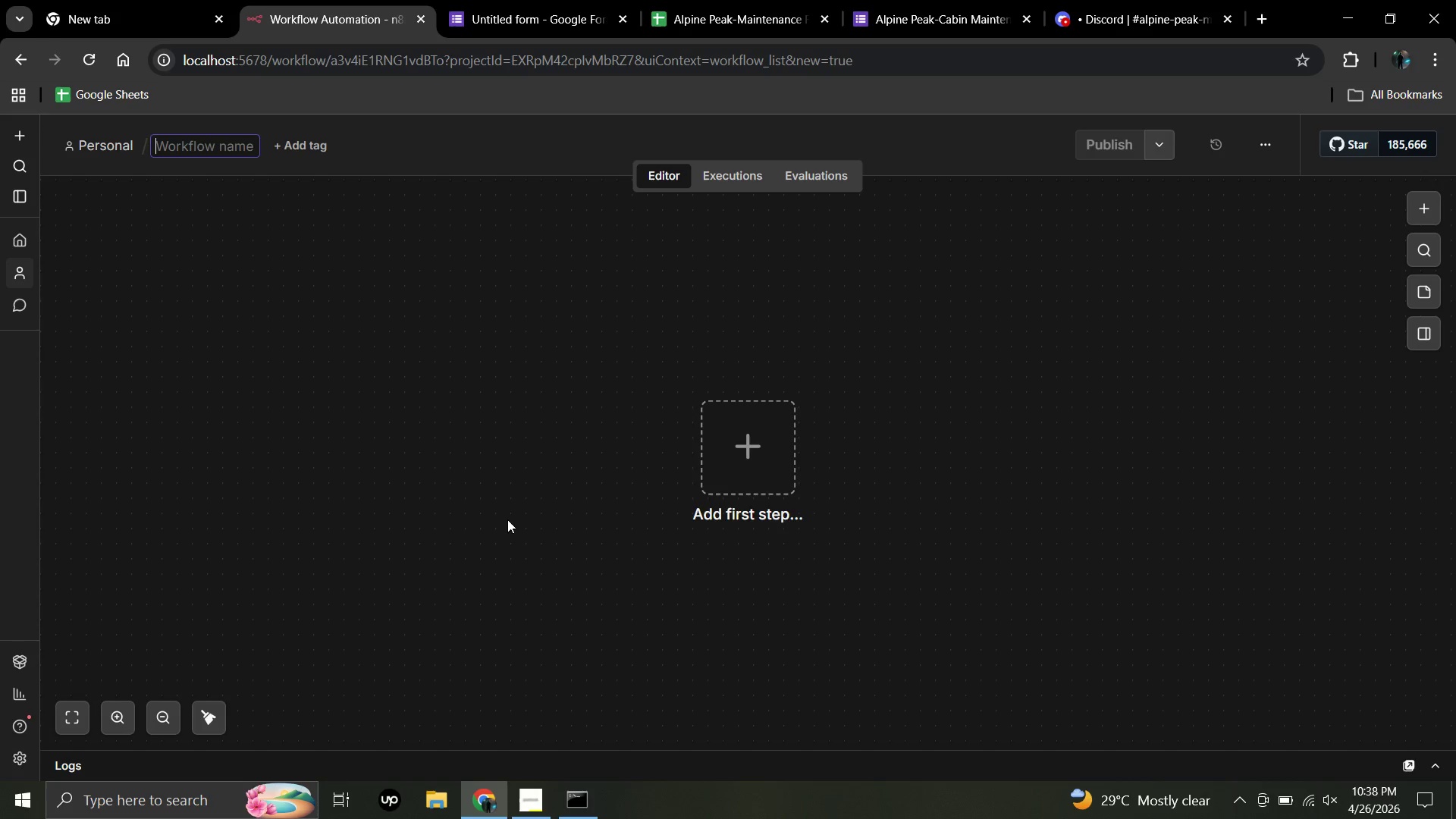 
wait(67.33)
 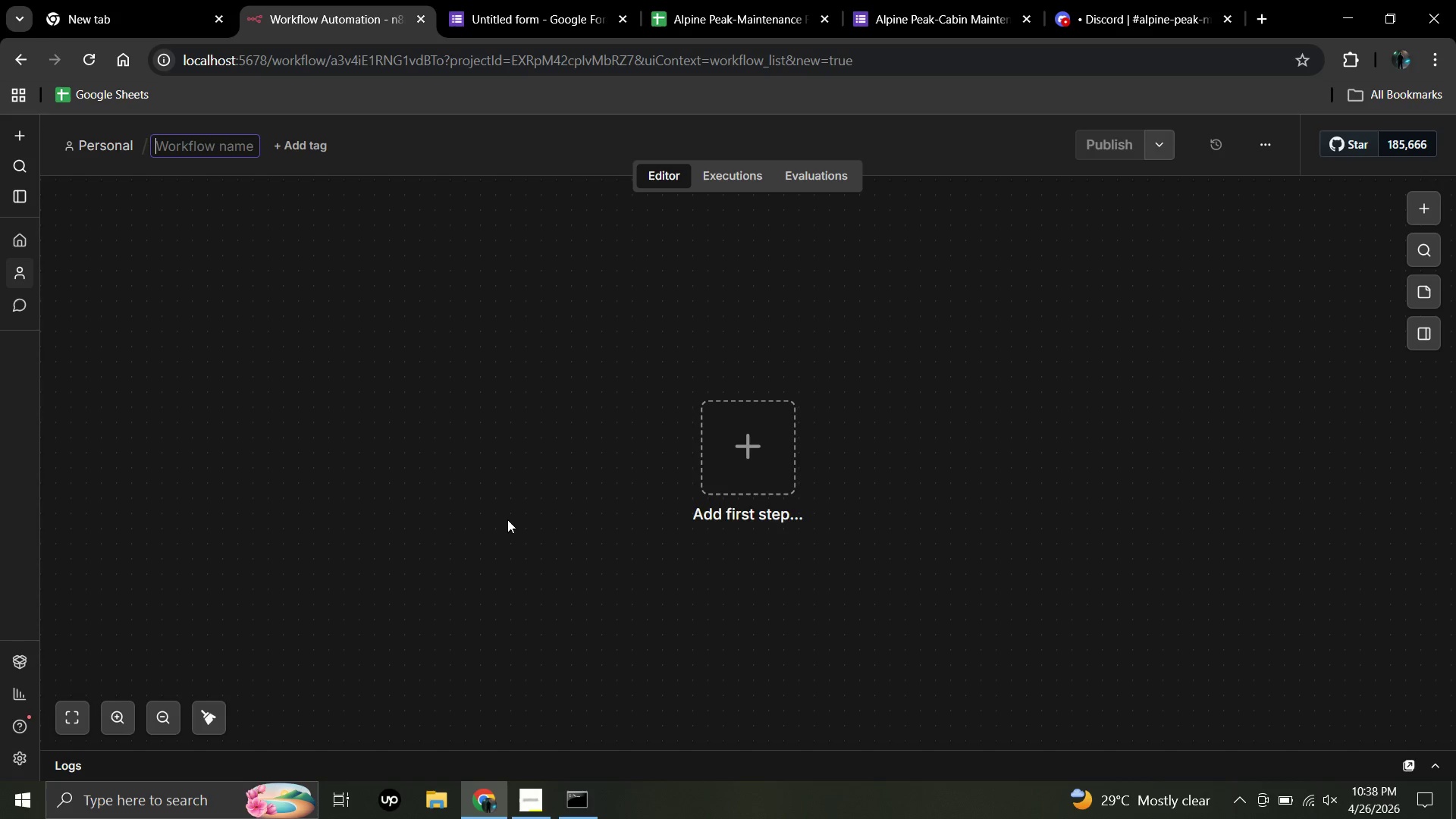 
left_click([752, 453])
 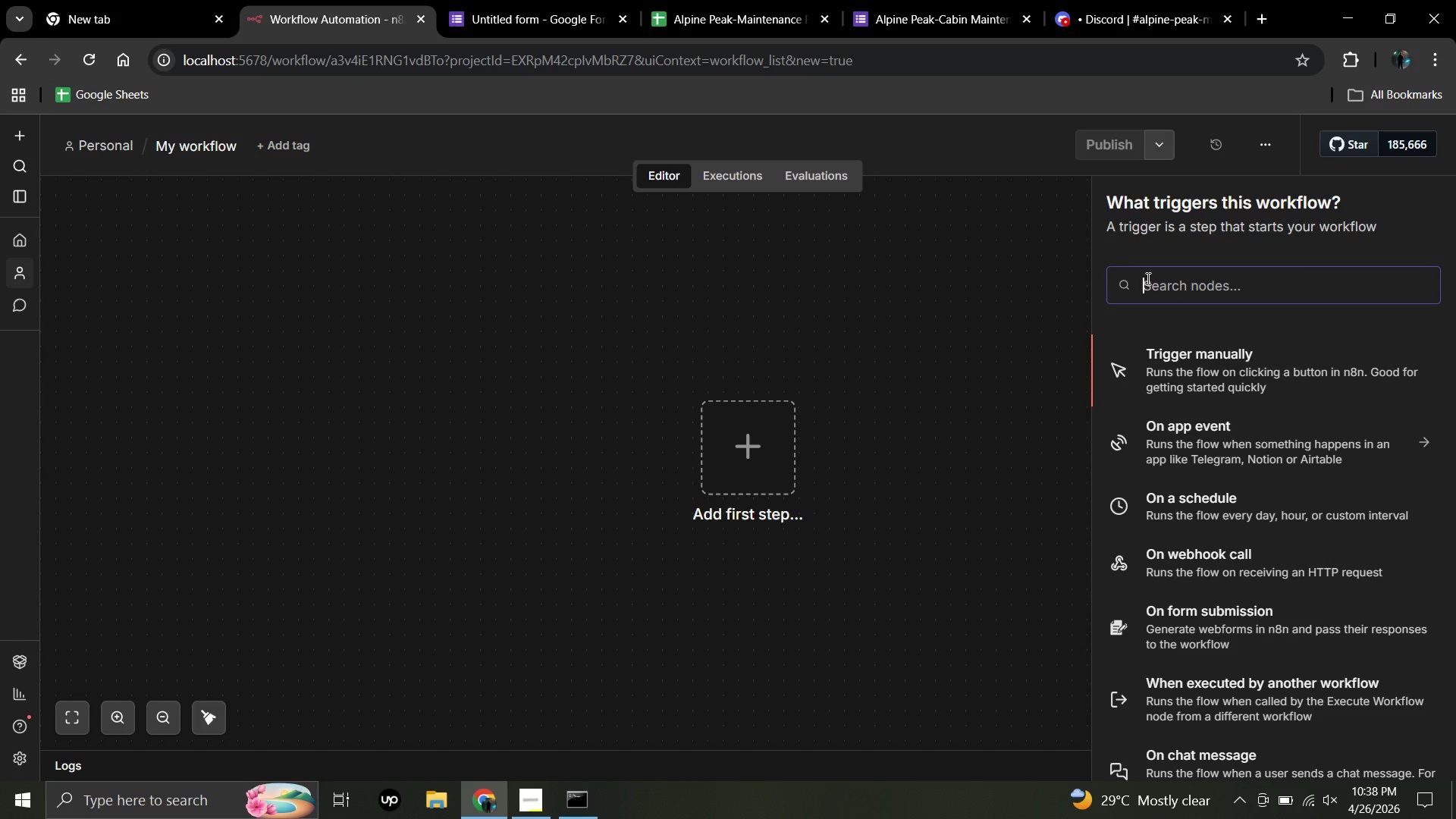 
left_click([1147, 278])
 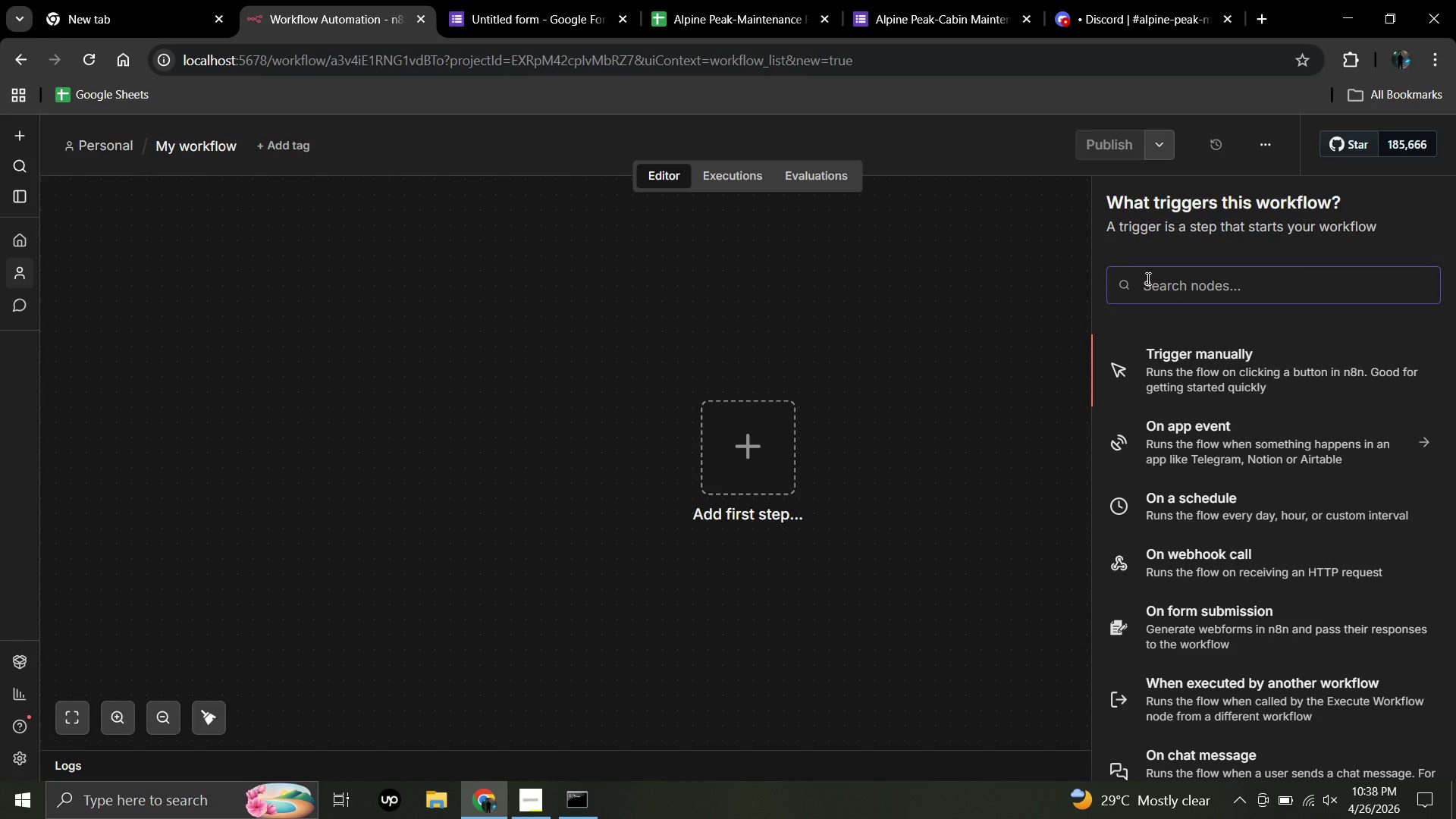 
type(google sheet trigger)
 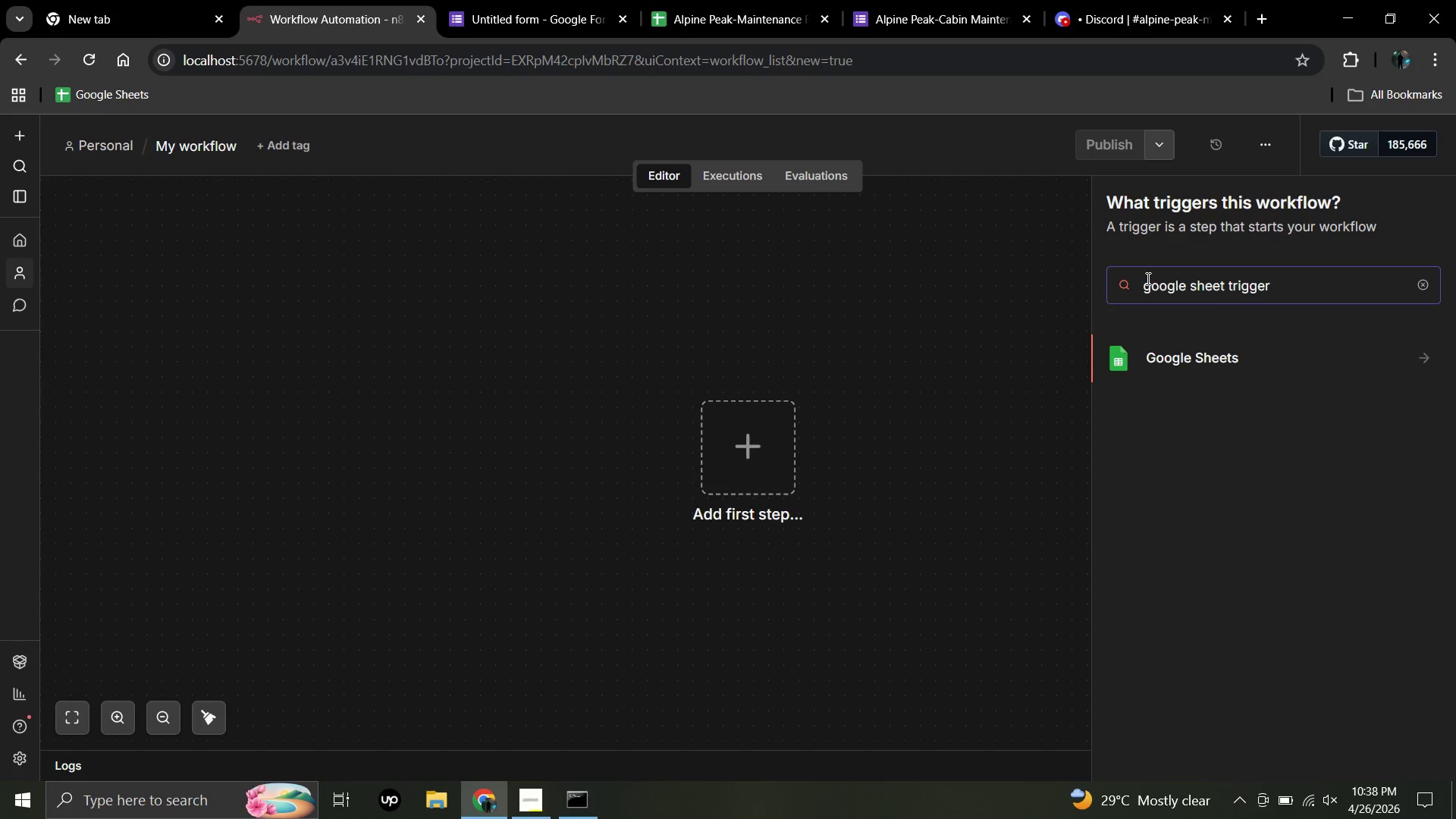 
key(Enter)
 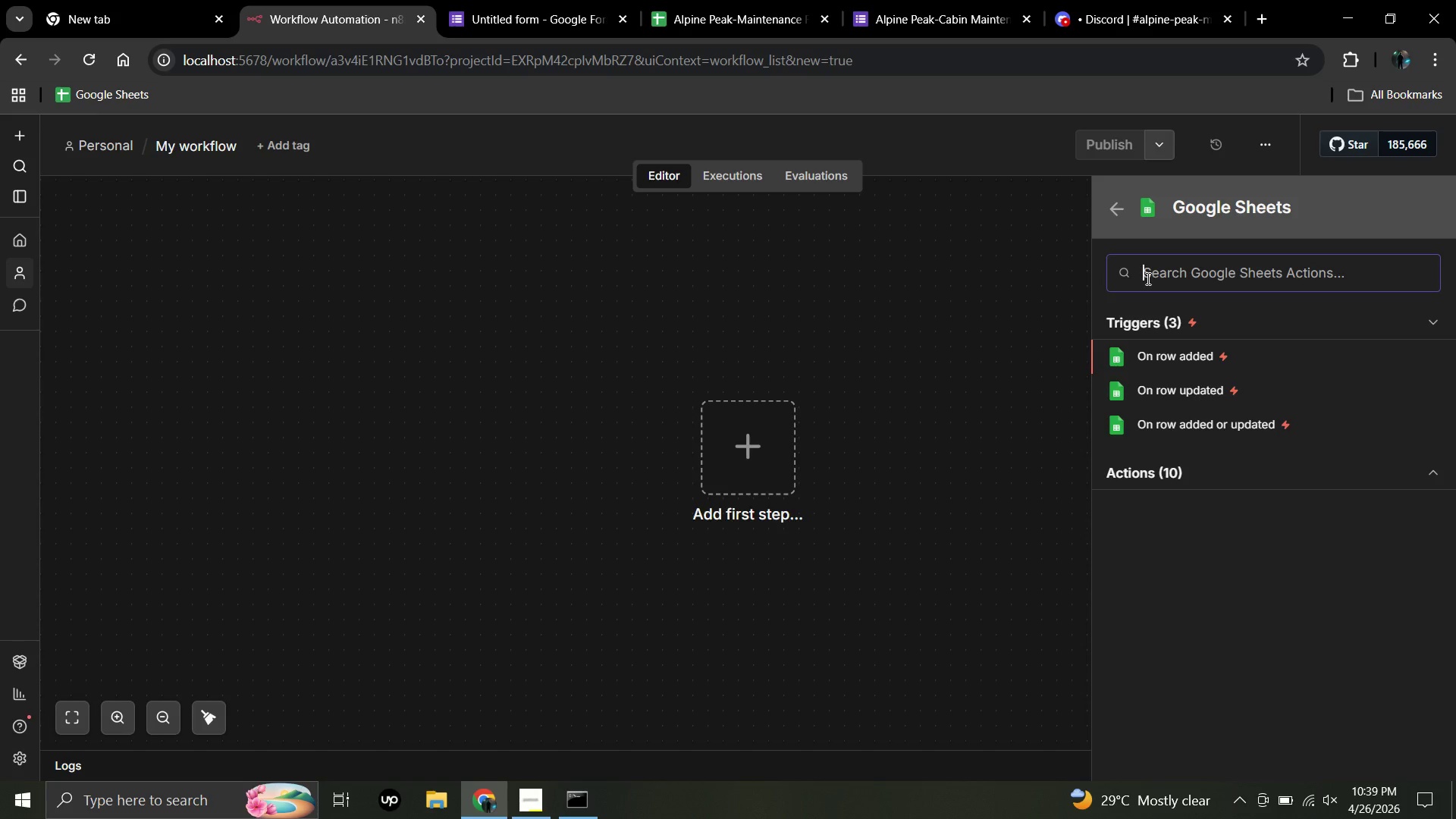 
wait(13.45)
 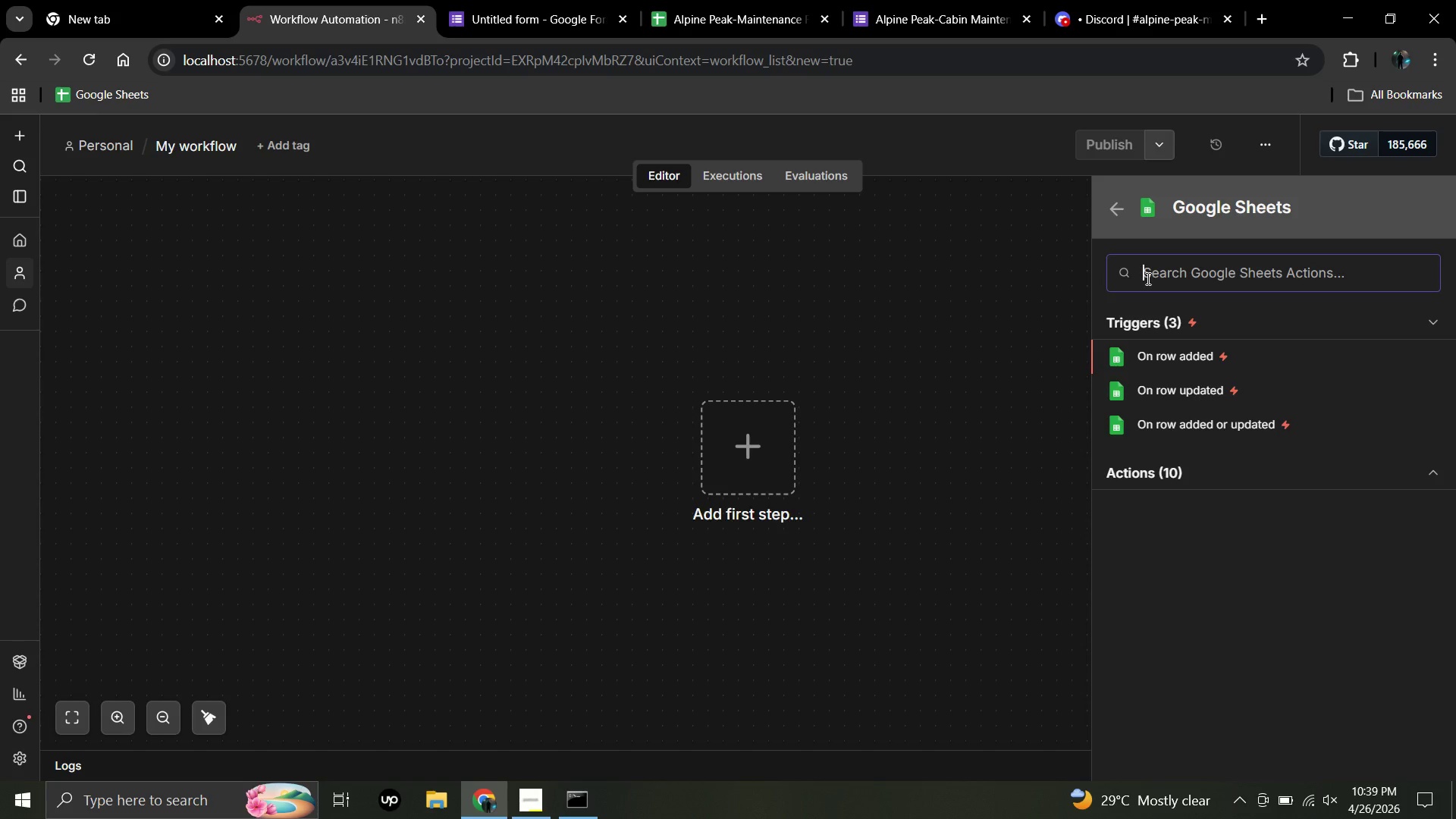 
left_click([1198, 352])
 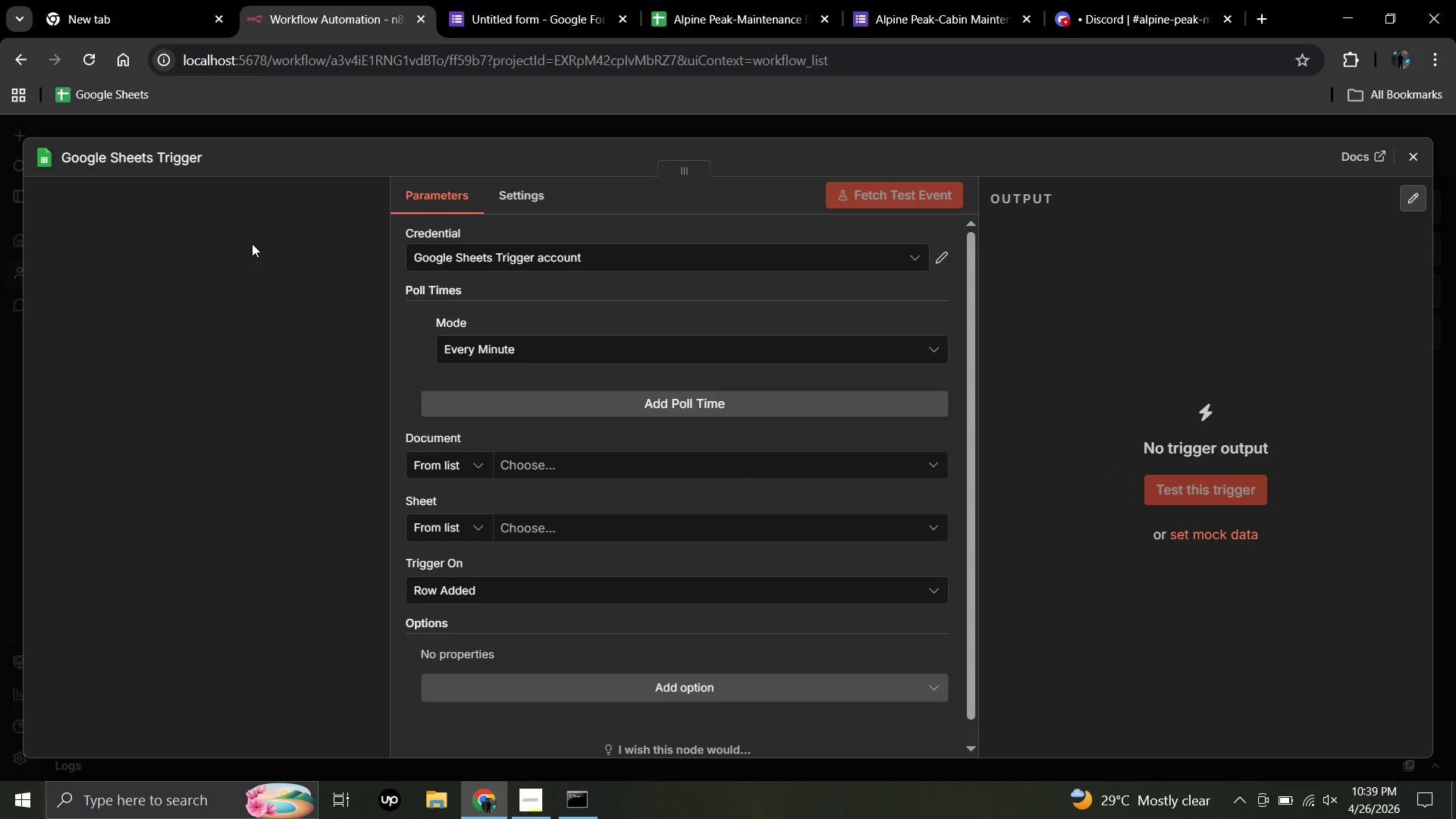 
wait(5.33)
 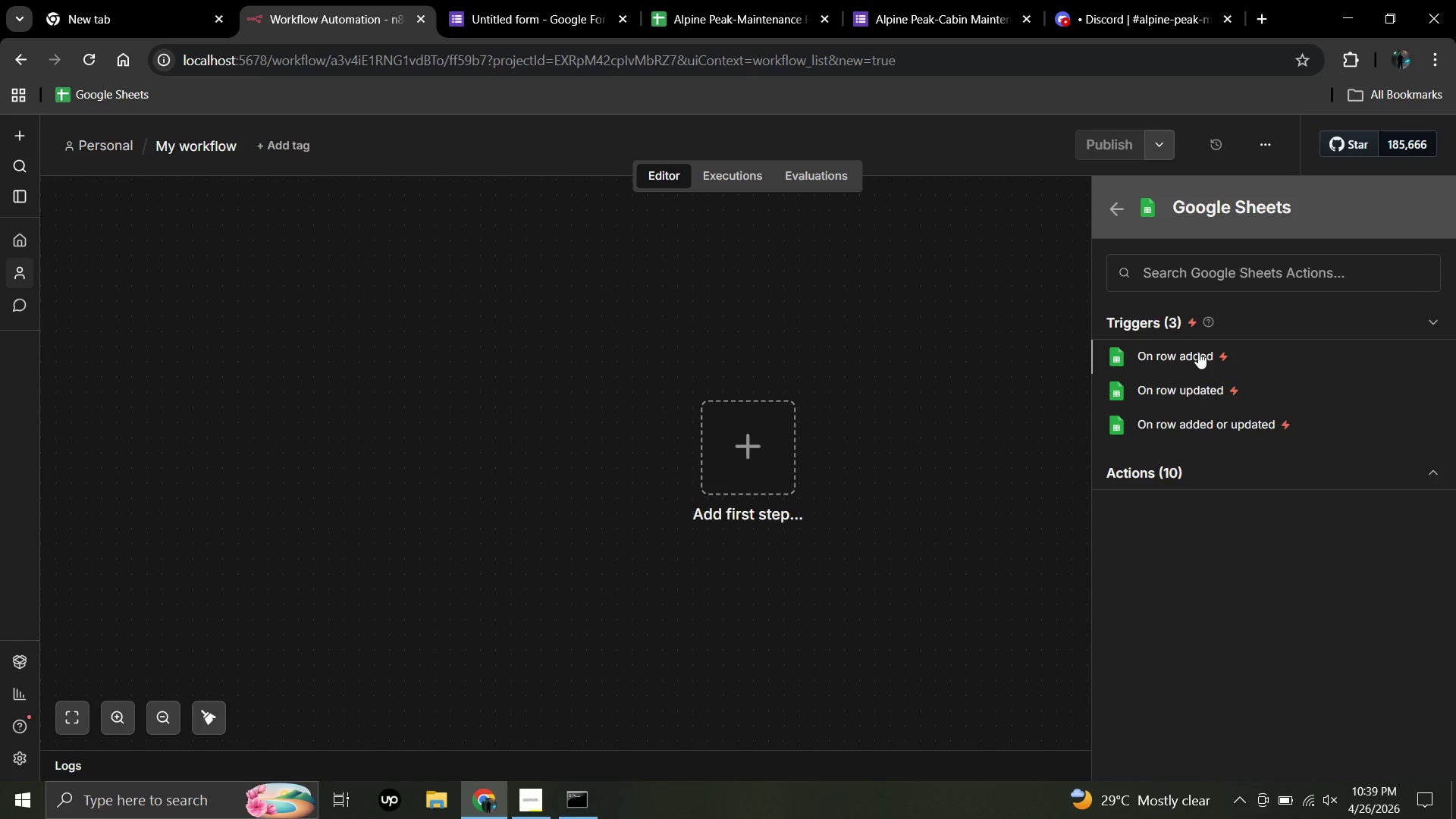 
left_click([201, 152])
 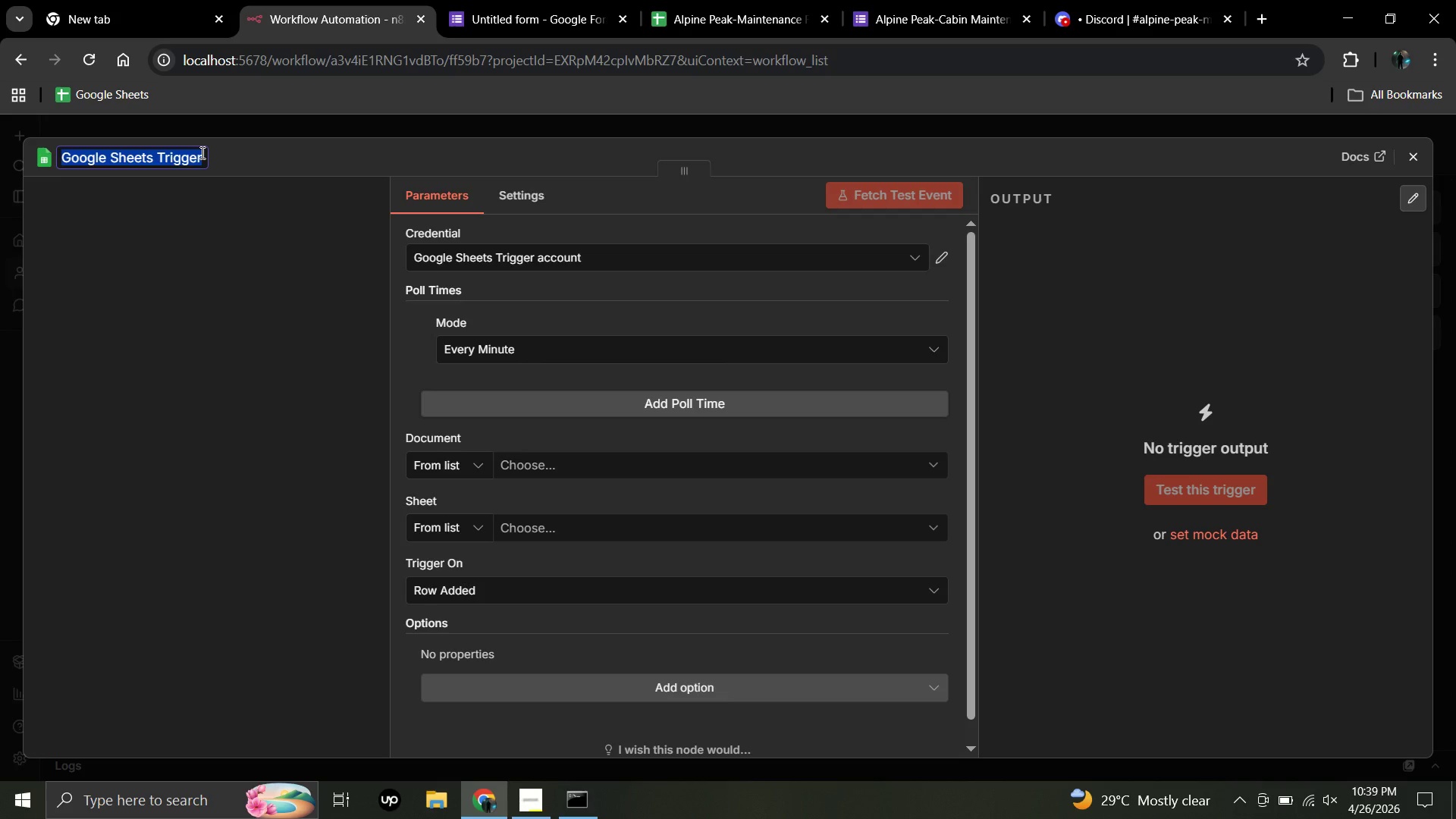 
key(Backspace)
 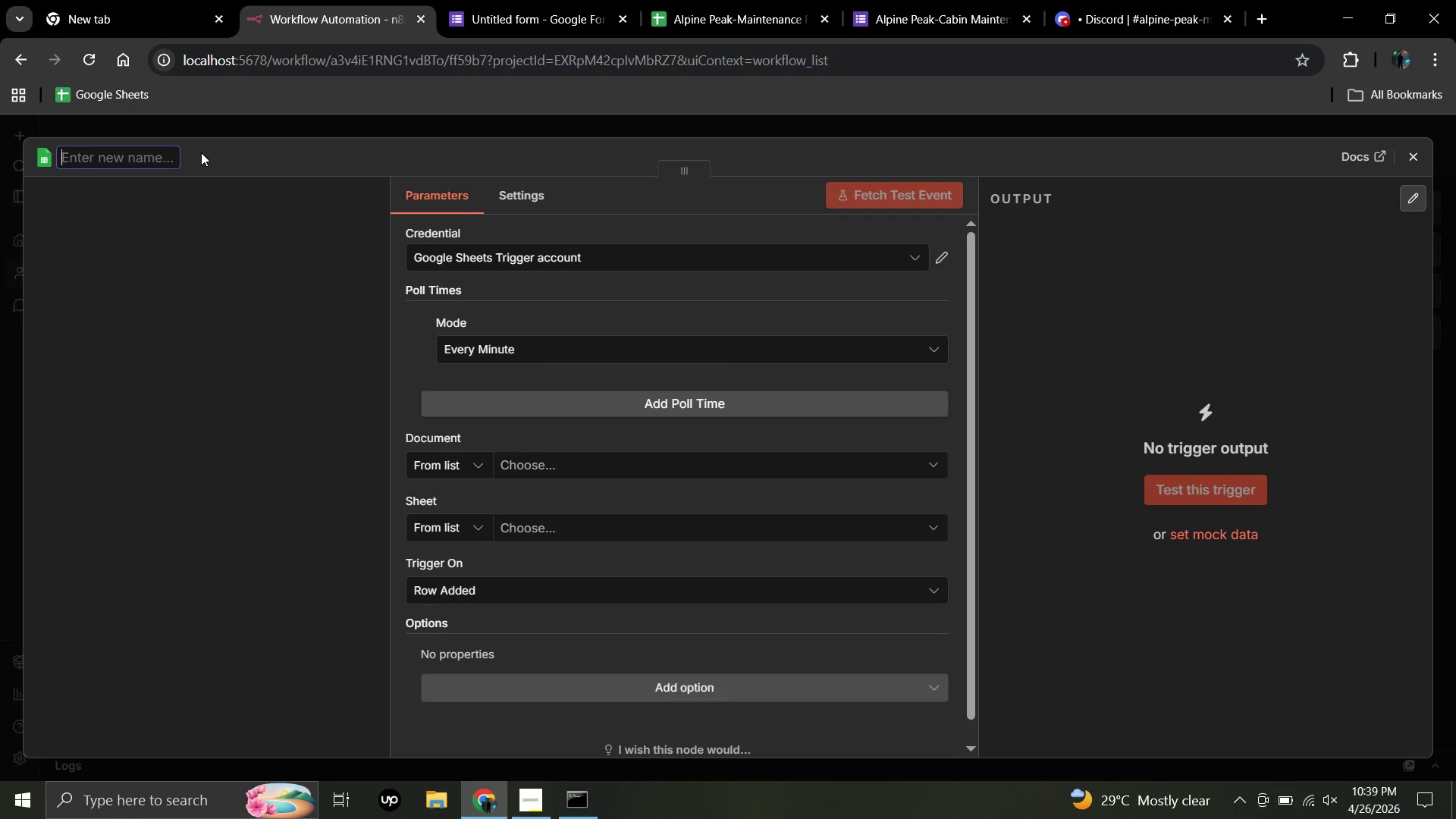 
wait(12.61)
 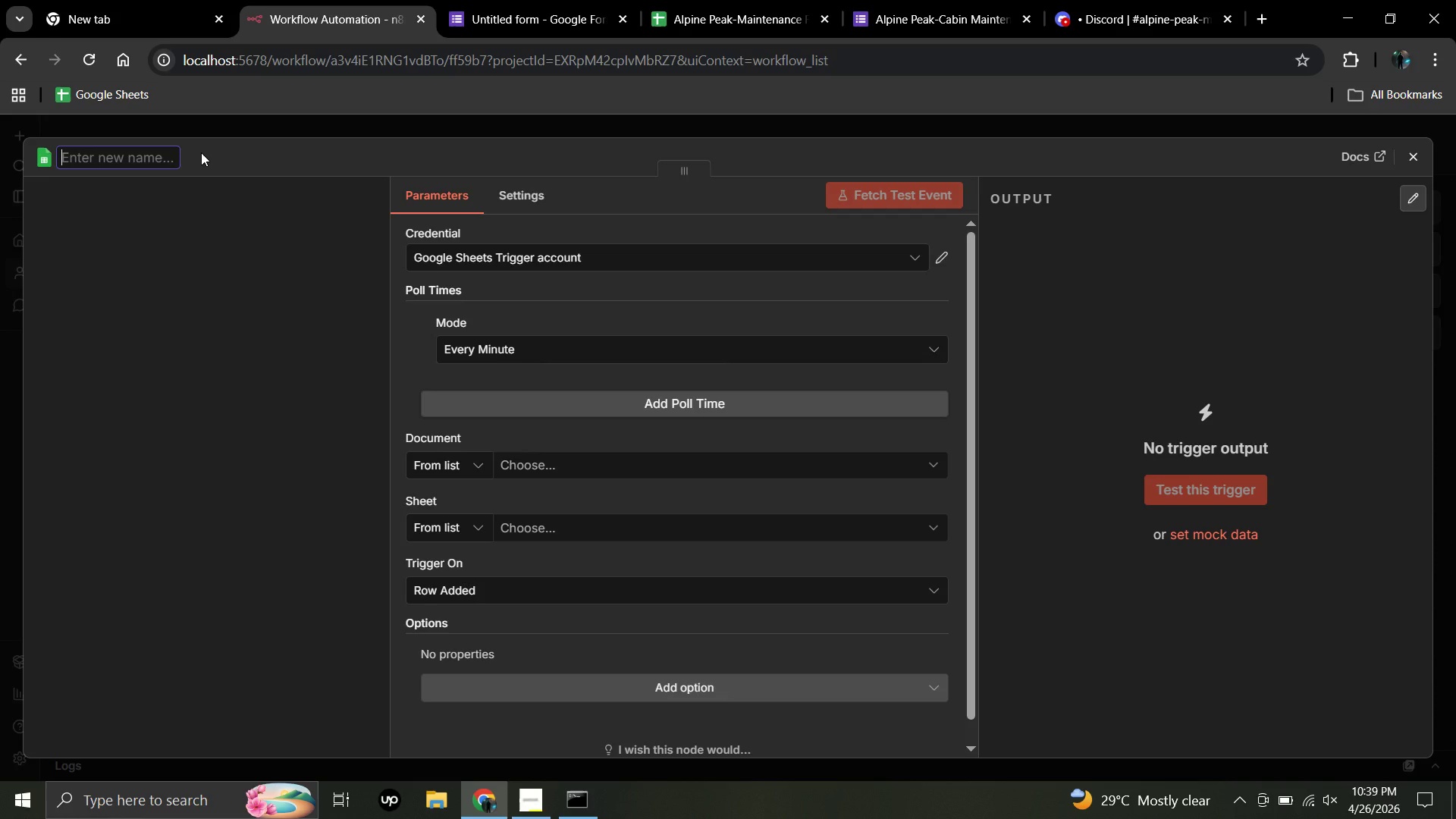 
type(Sheets Trigger-new)
key(Backspace)
key(Backspace)
key(Backspace)
type(New Form Submission)
 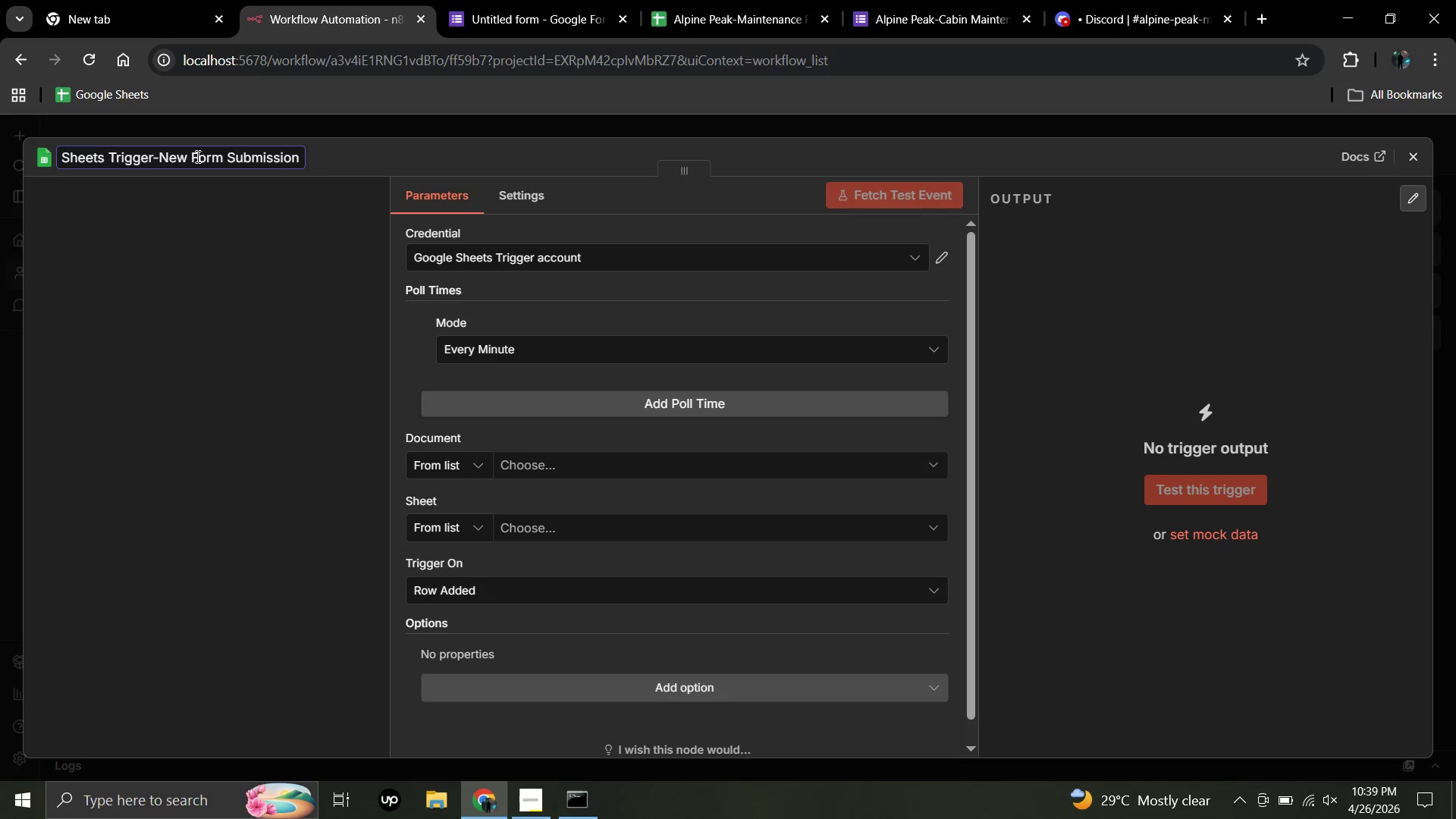 
wait(16.34)
 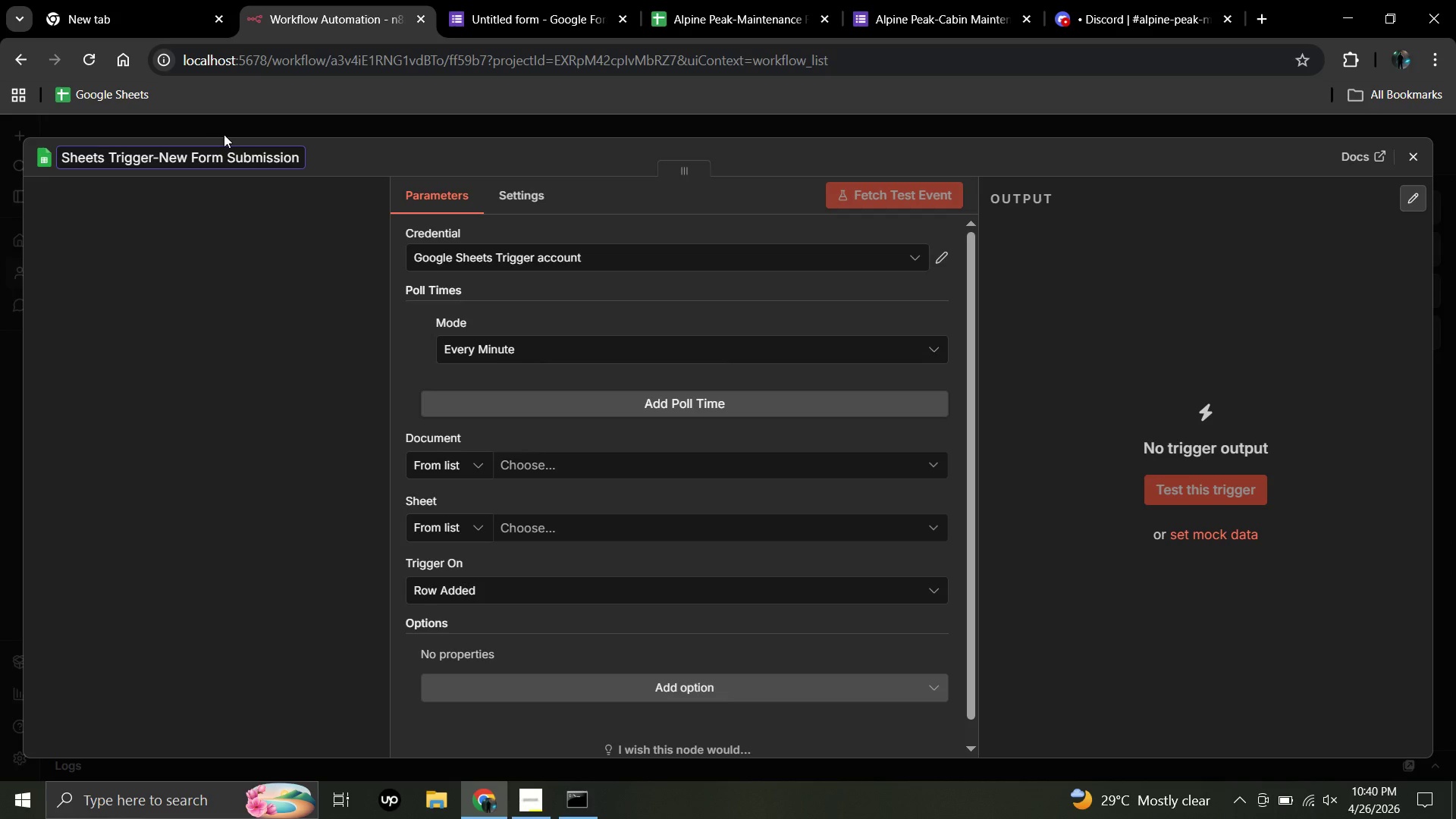 
scroll: coordinate [657, 381], scroll_direction: down, amount: 2.0
 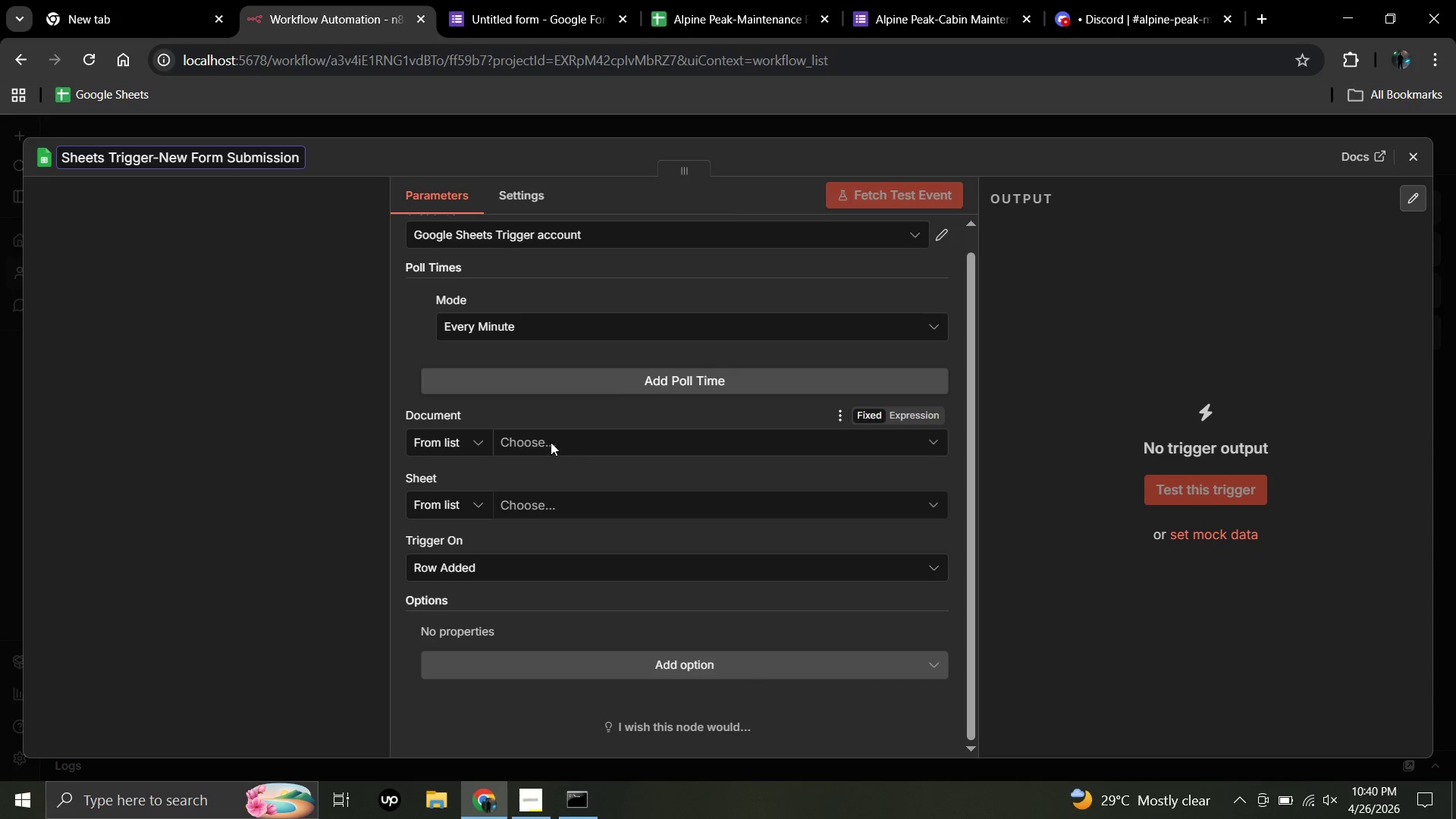 
left_click([551, 440])
 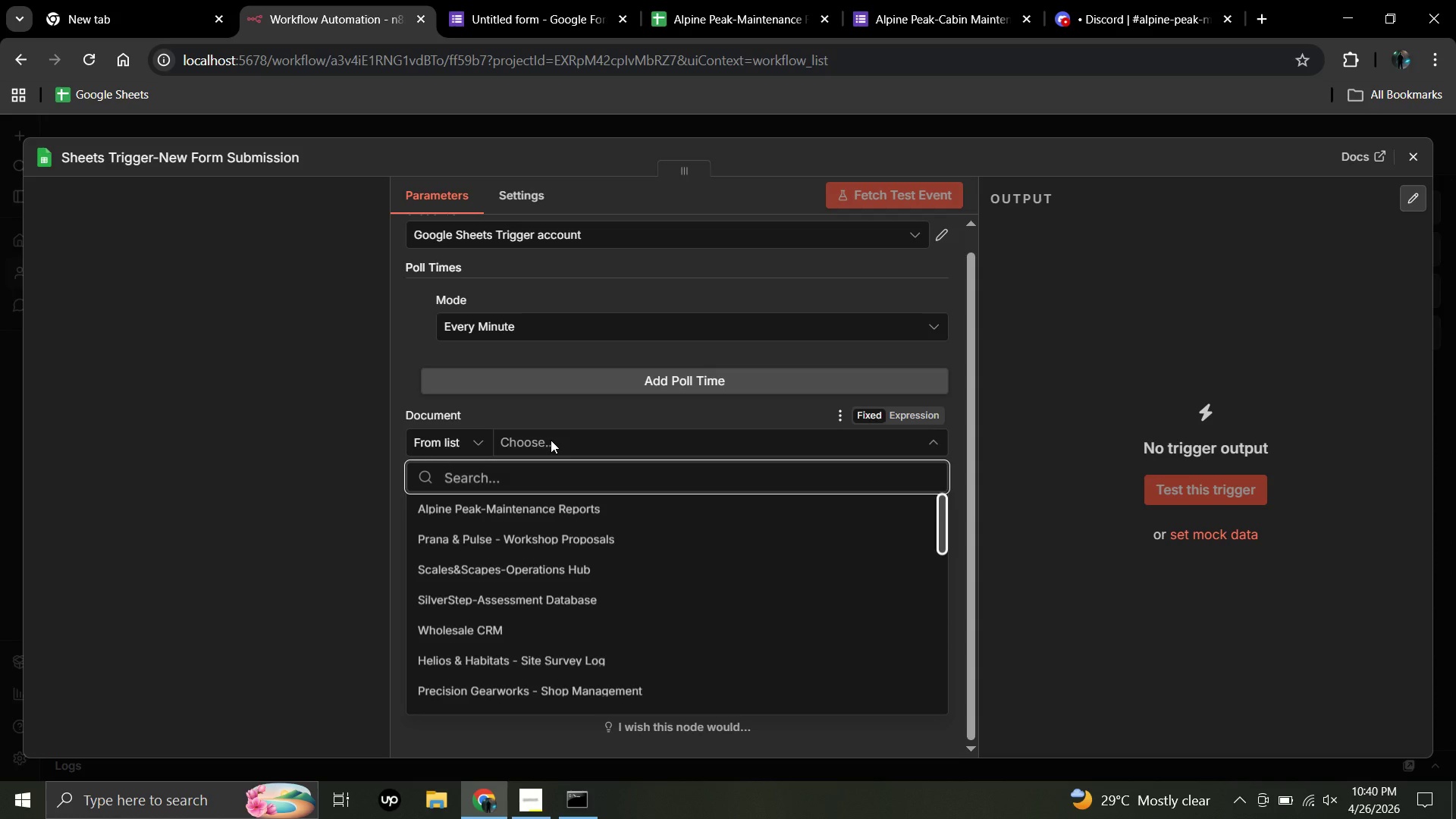 
wait(11.41)
 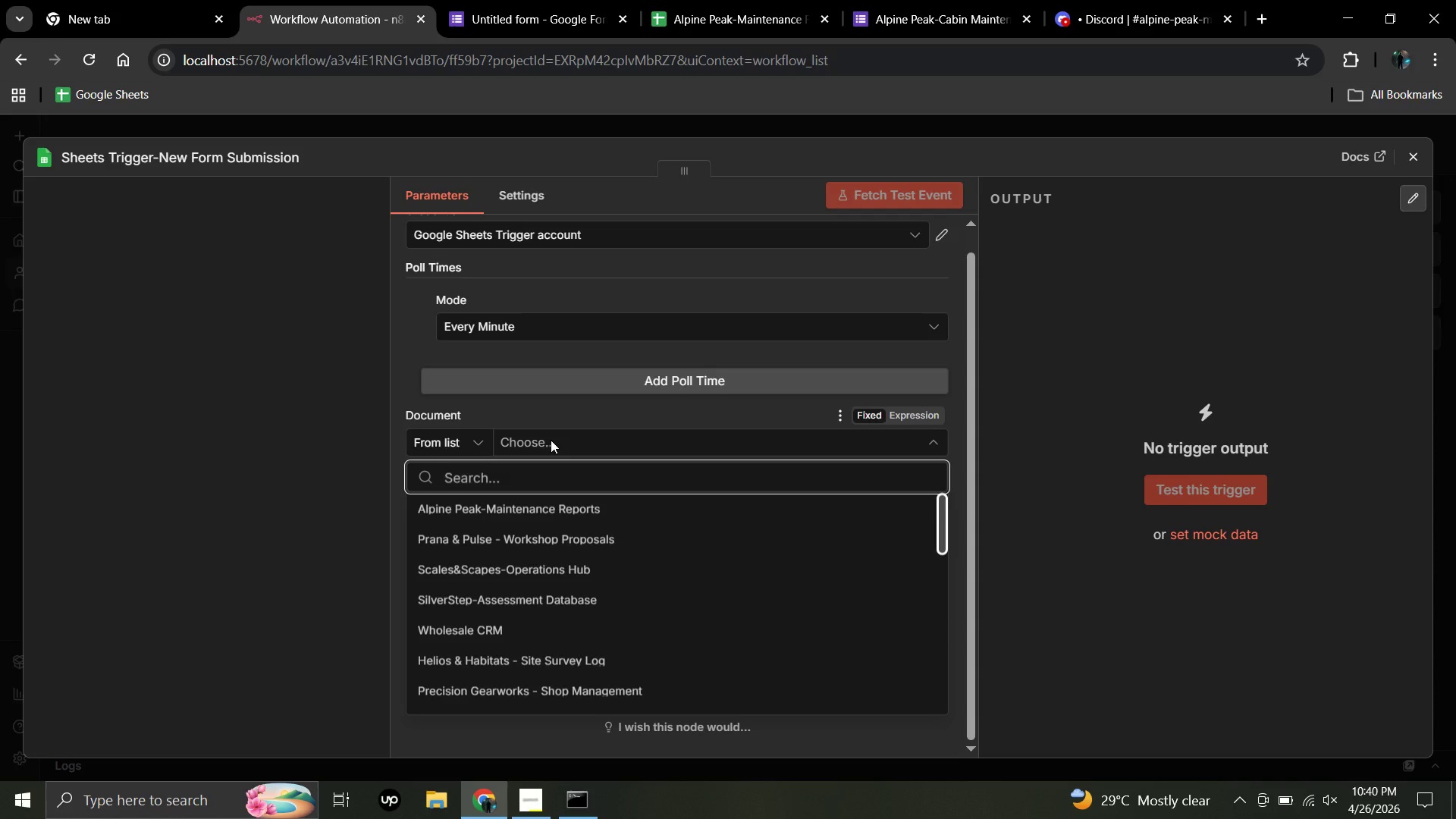 
double_click([554, 506])
 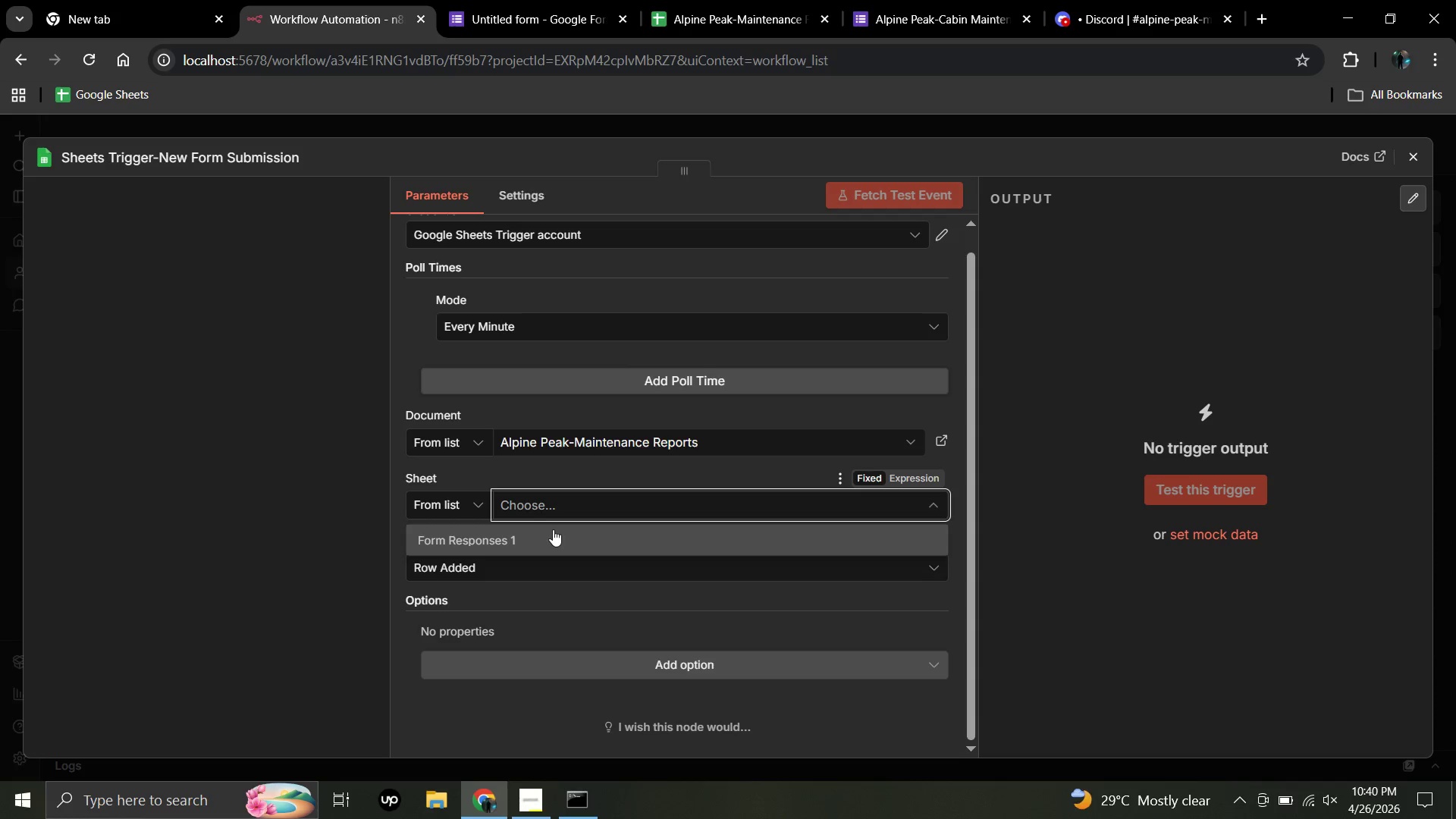 
wait(5.11)
 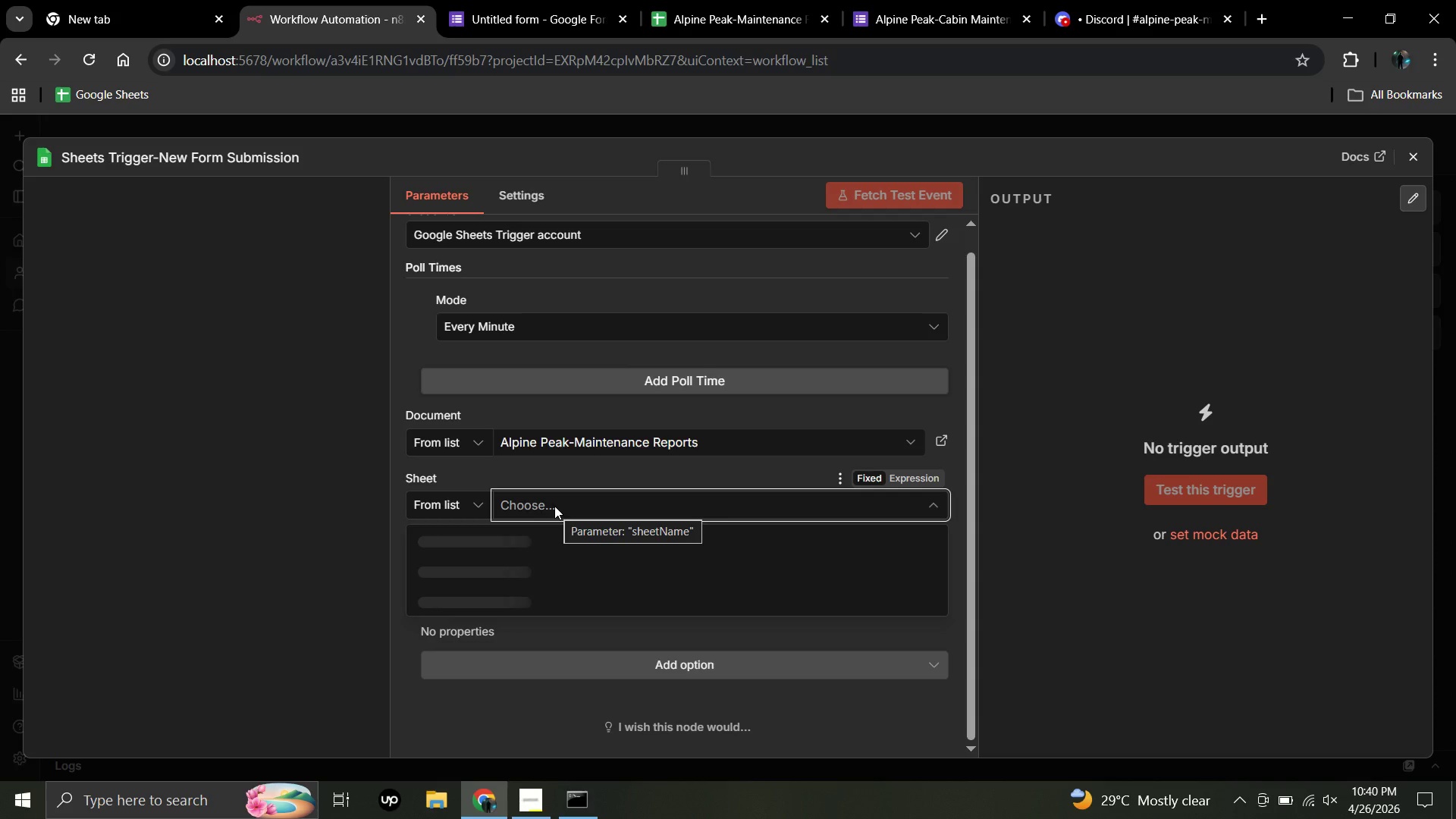 
left_click([553, 533])
 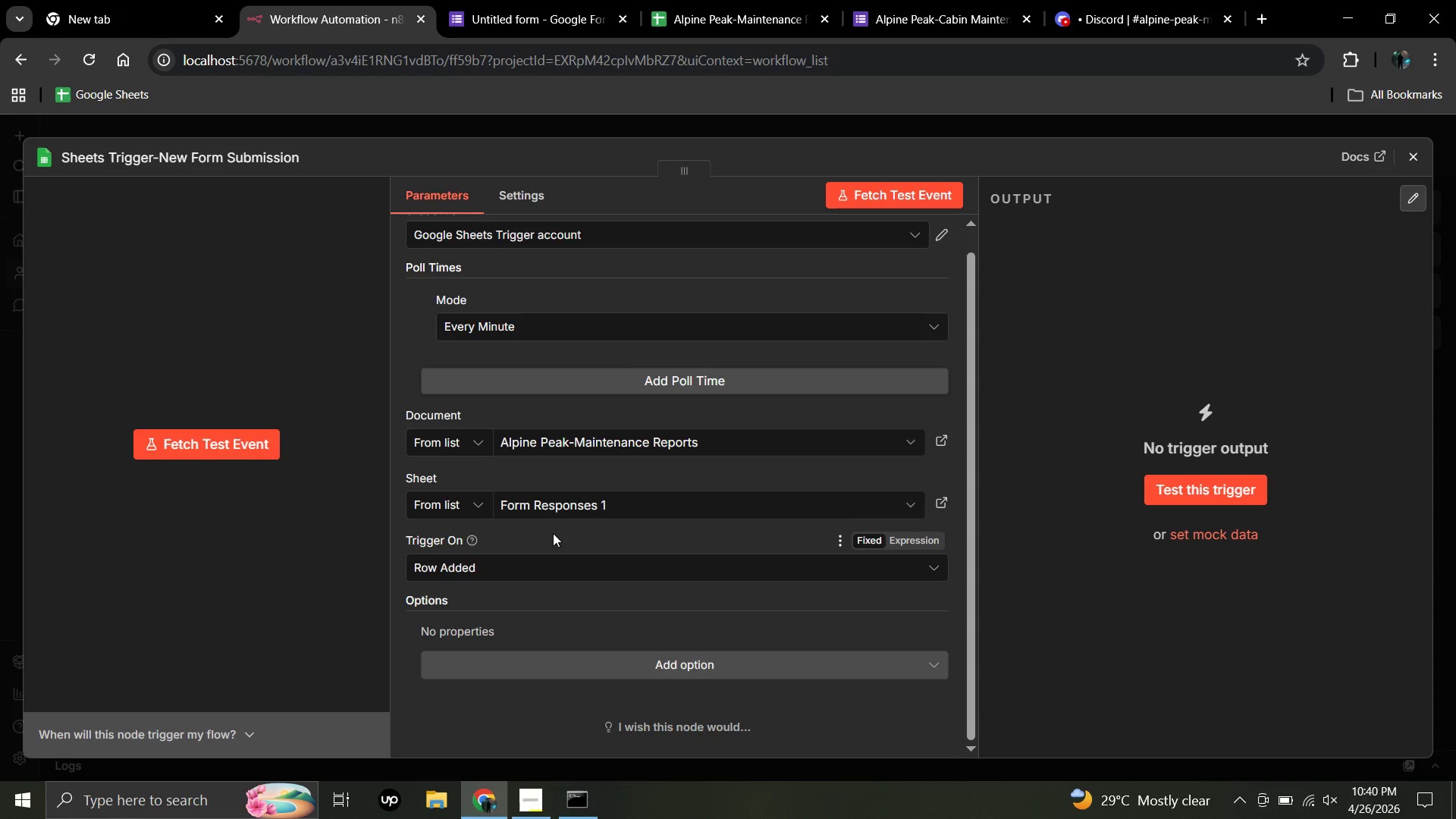 
wait(8.66)
 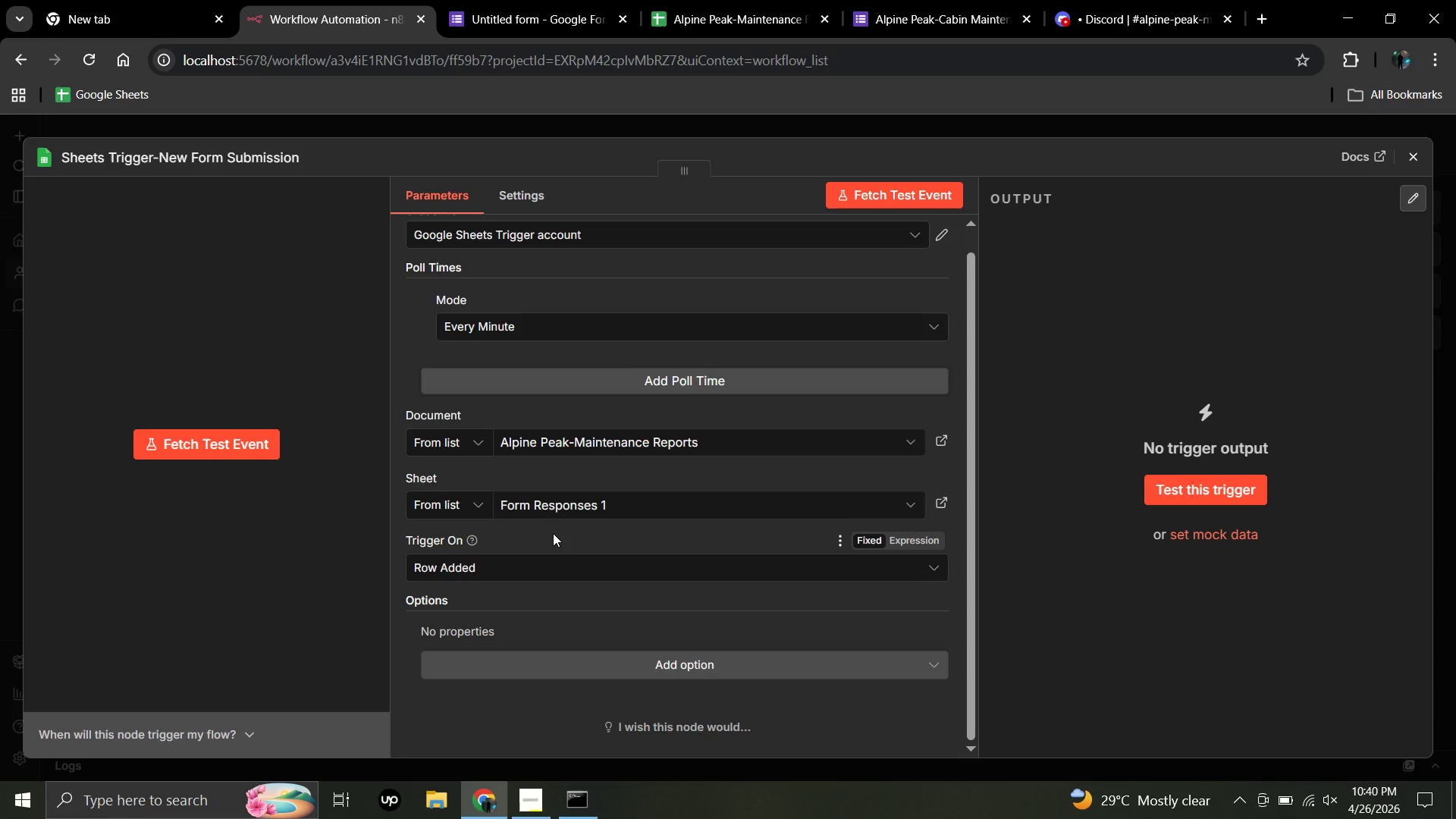 
left_click([1411, 156])
 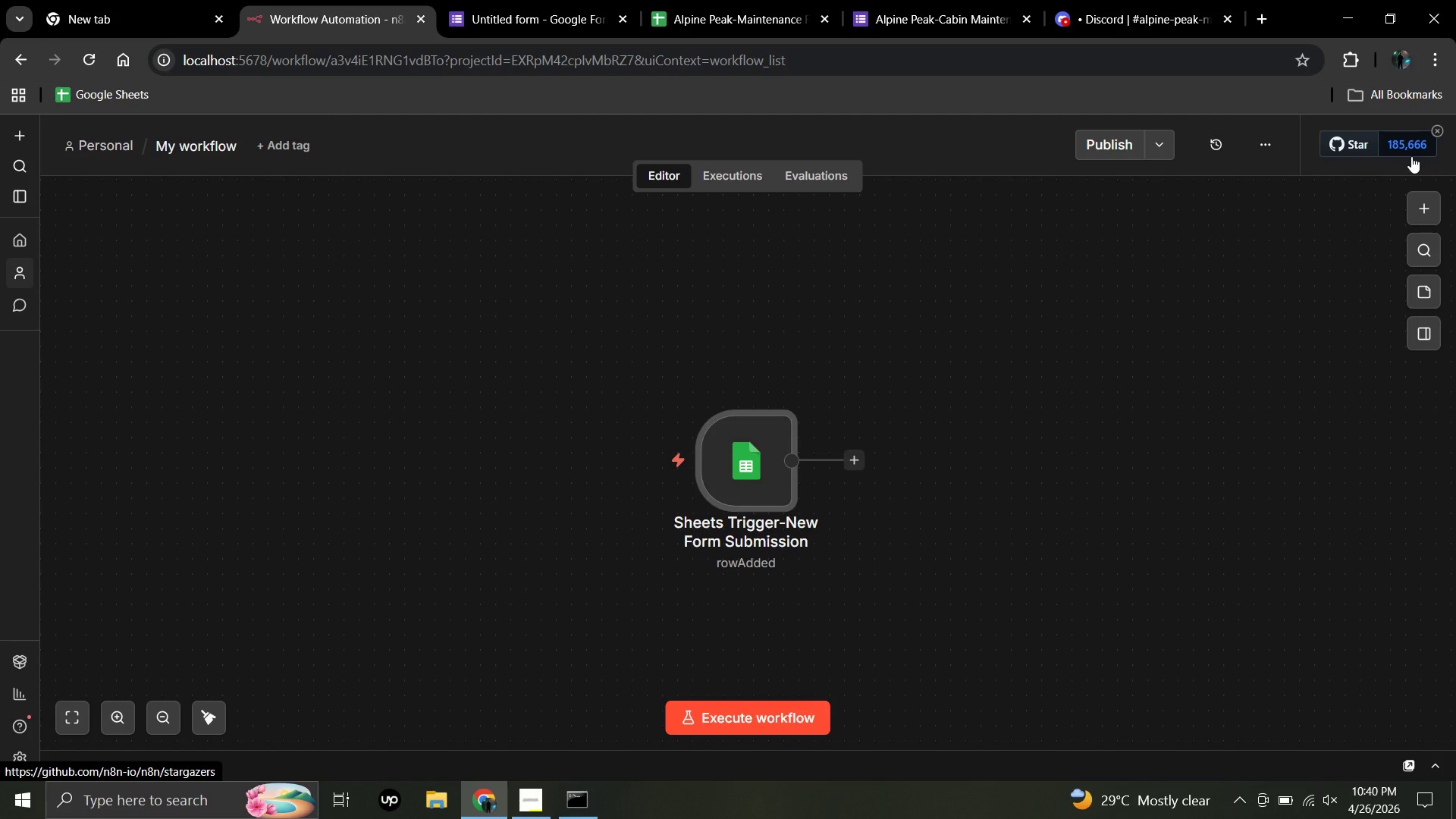 
wait(16.62)
 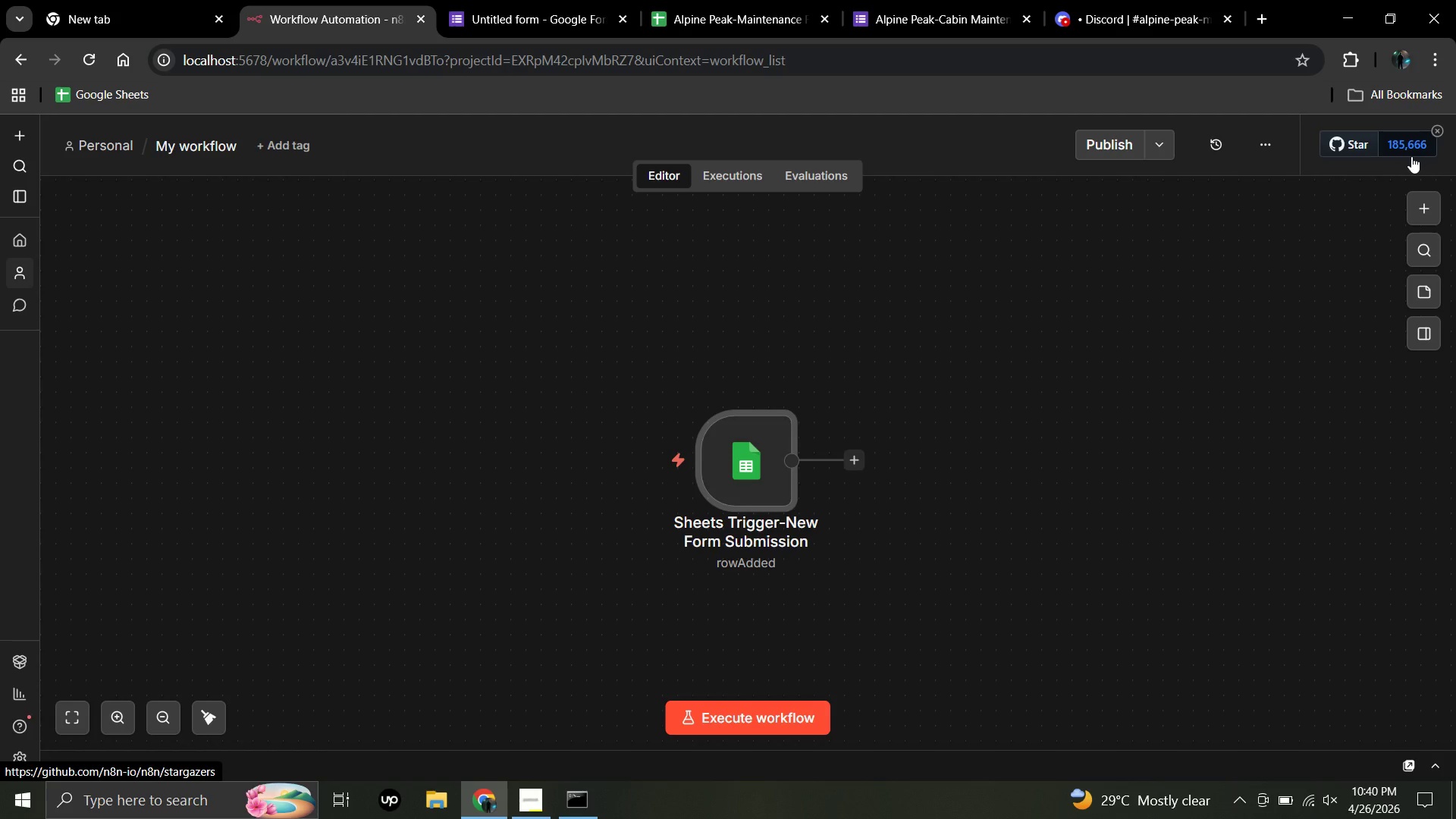 
left_click([854, 463])
 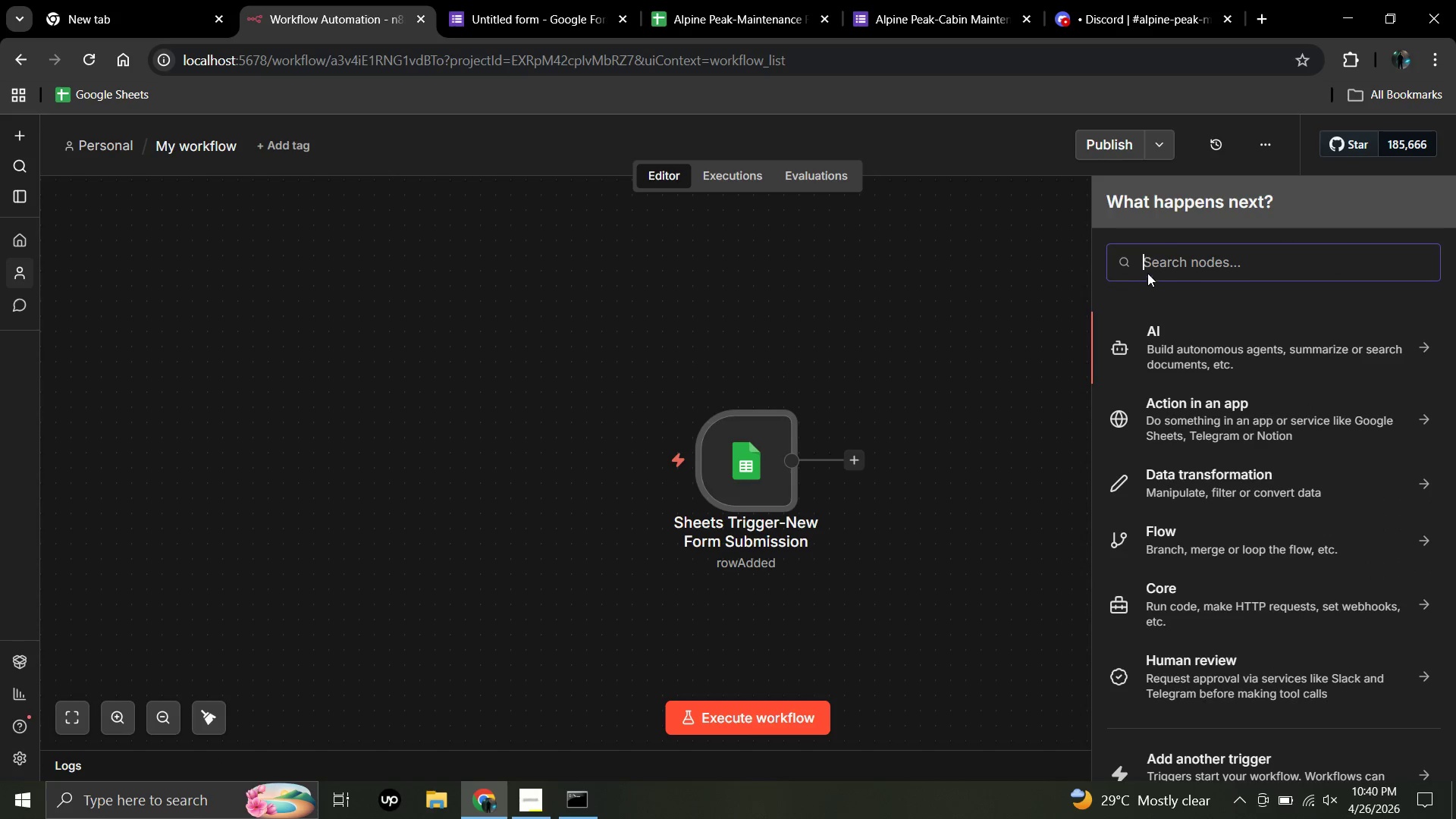 
left_click([1150, 259])
 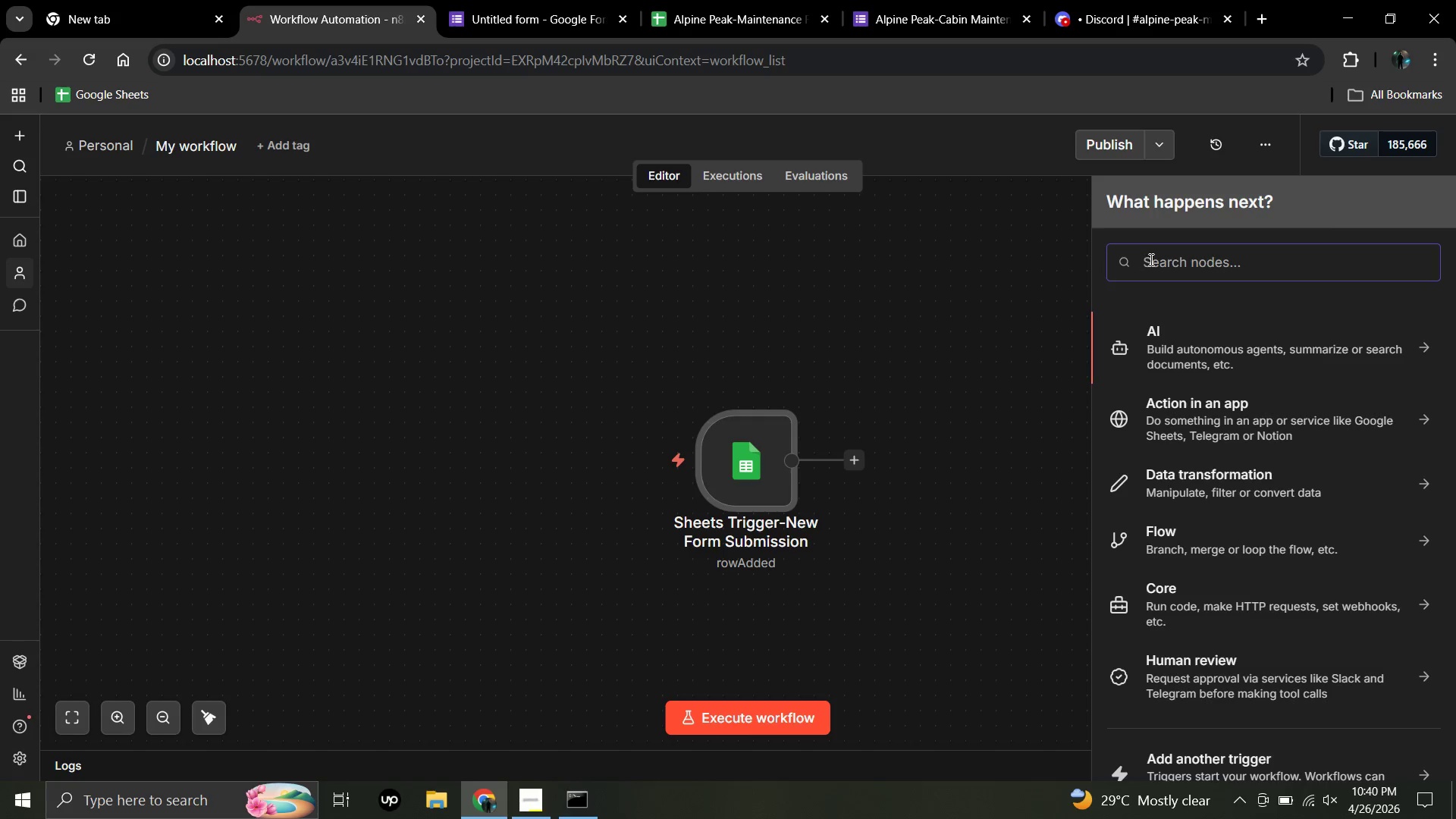 
type(if)
 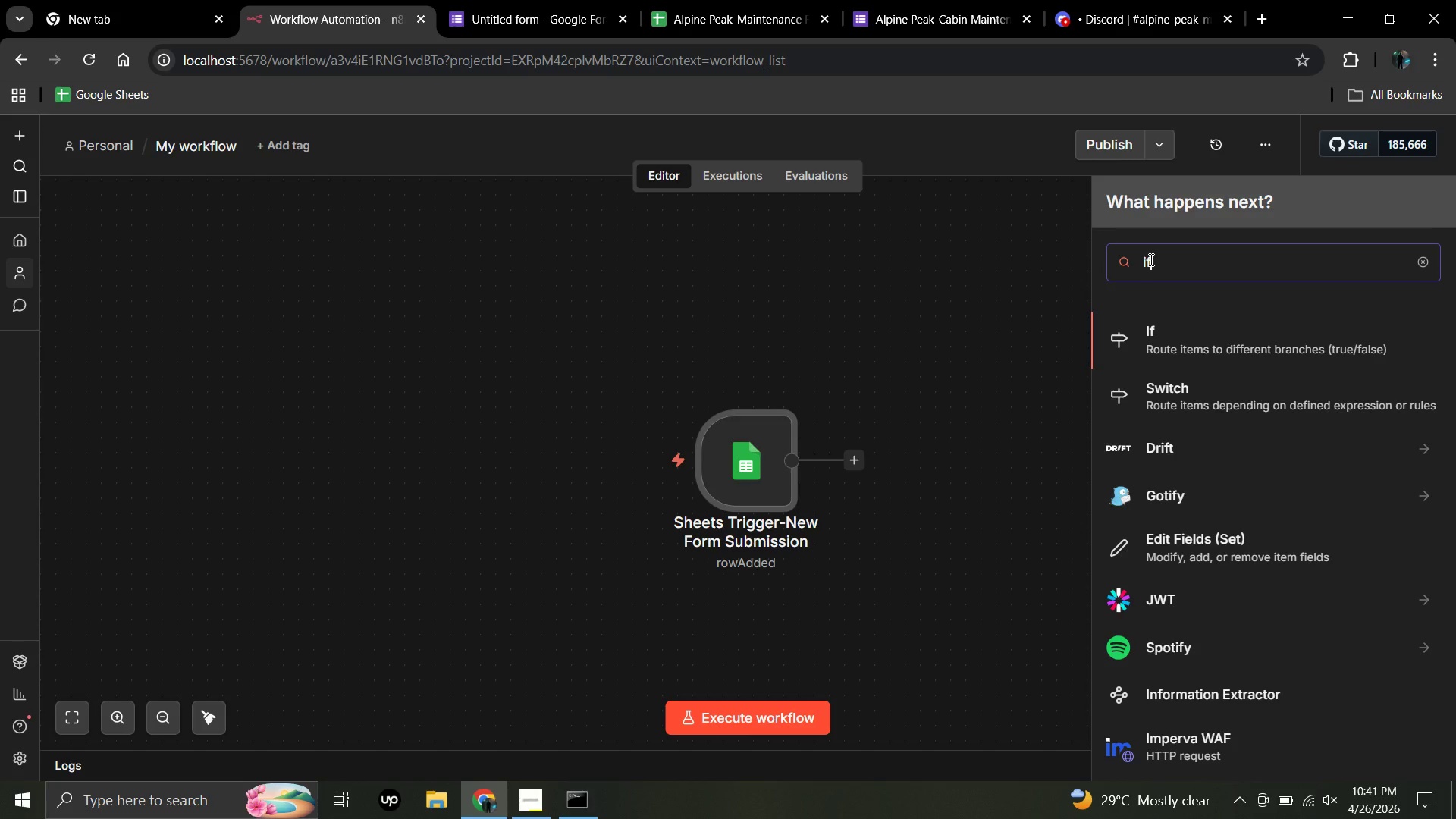 
wait(17.55)
 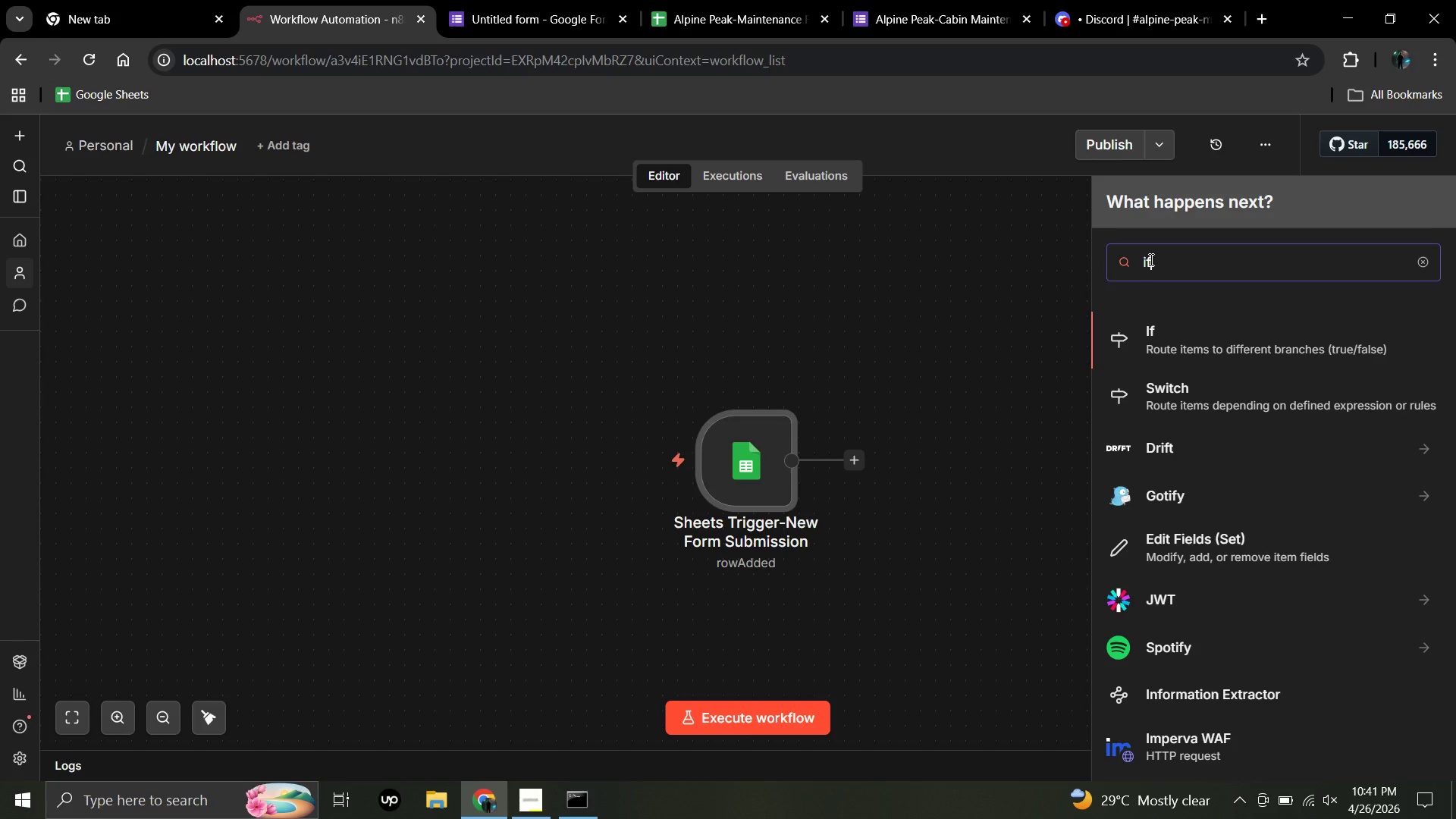 
key(Enter)
 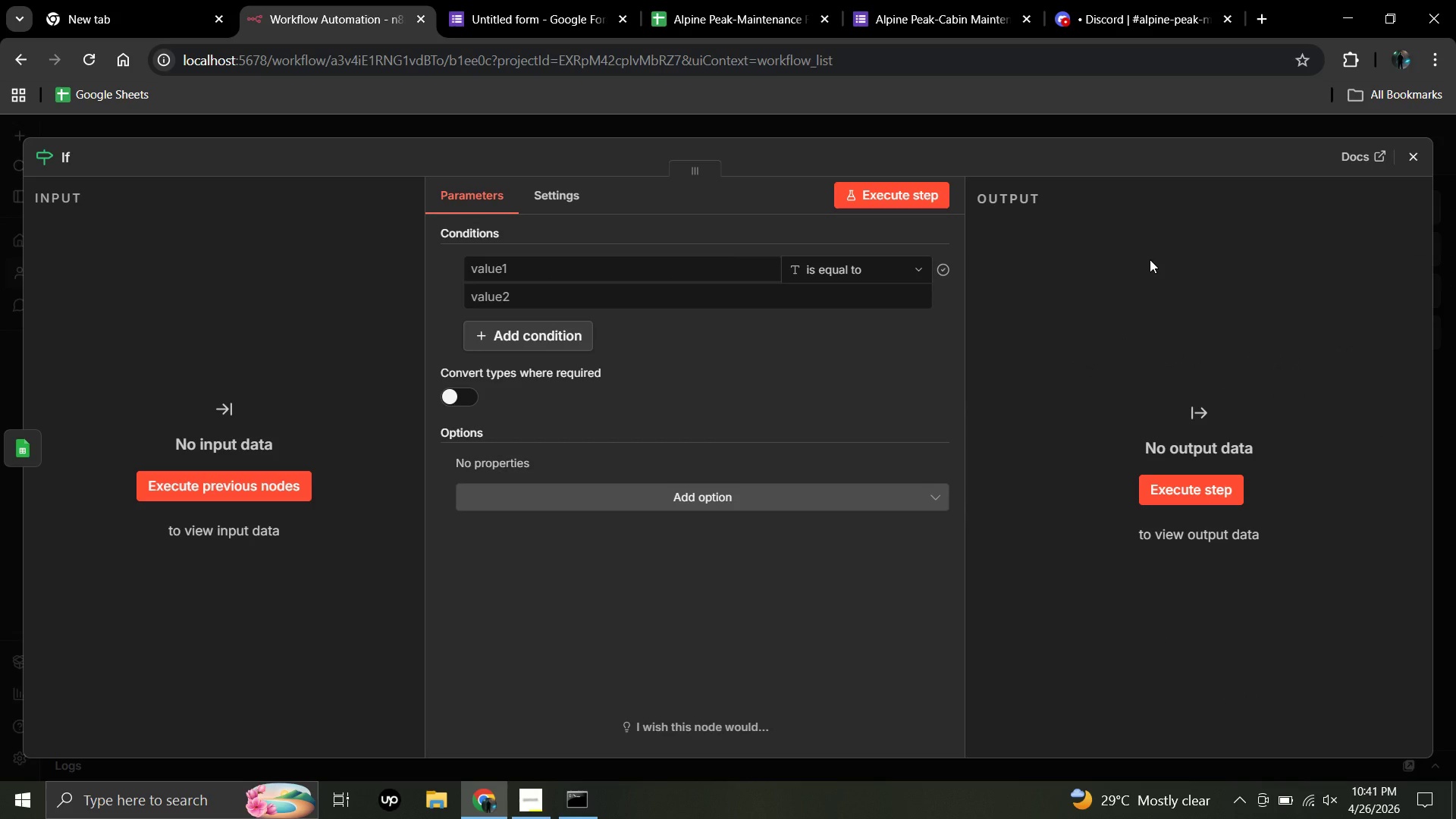 
wait(18.39)
 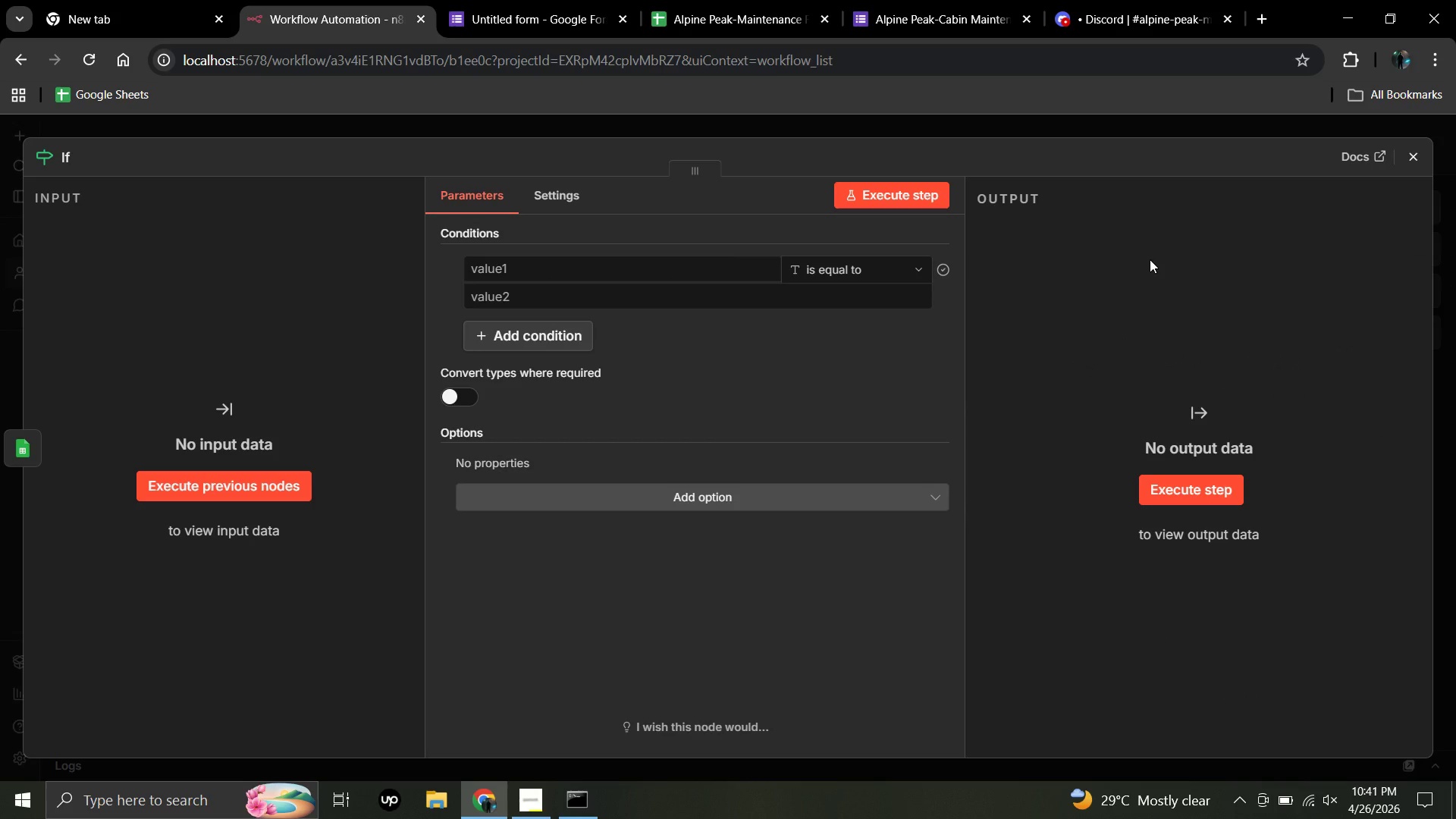 
left_click([521, 270])
 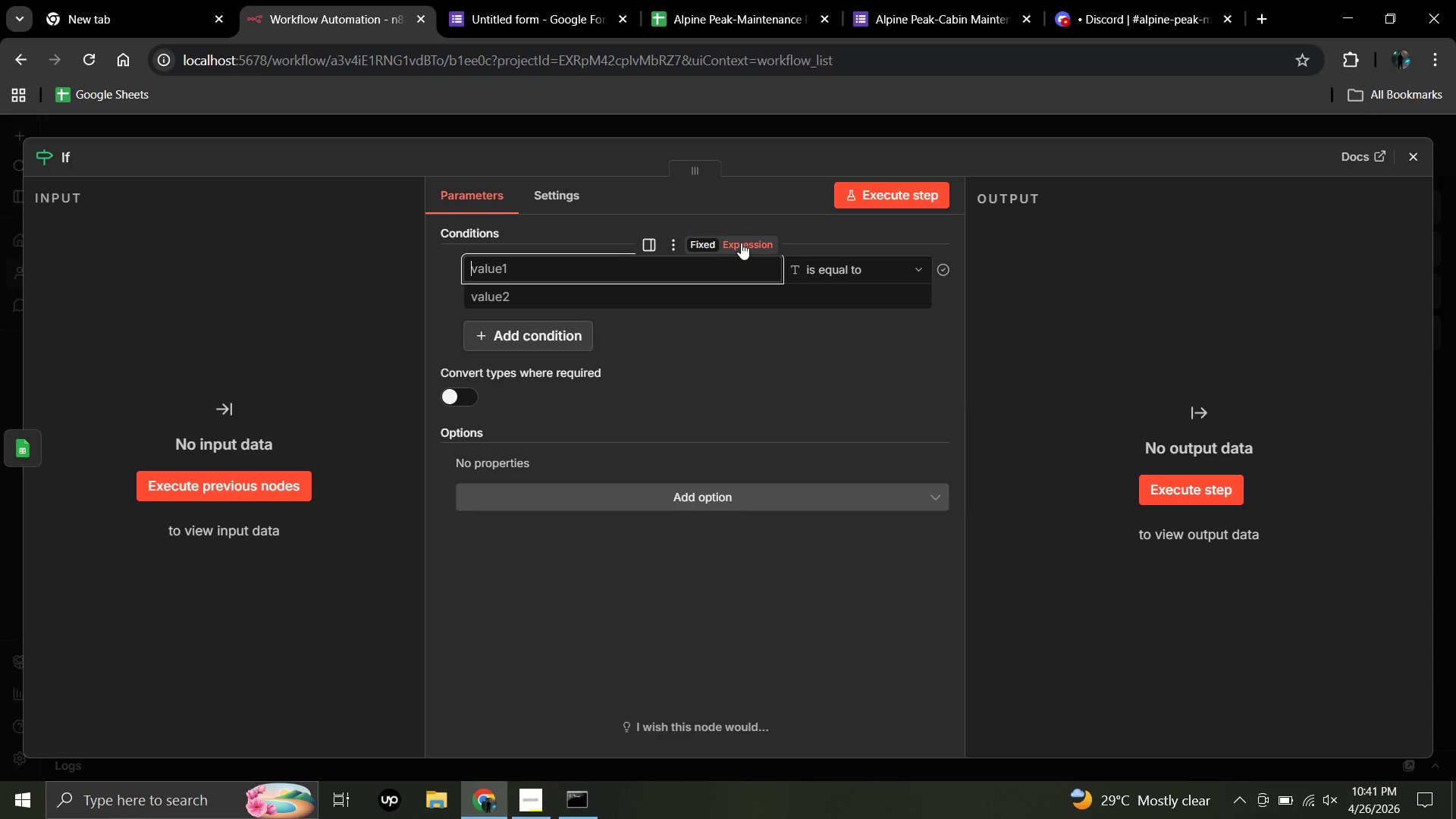 
left_click([741, 240])
 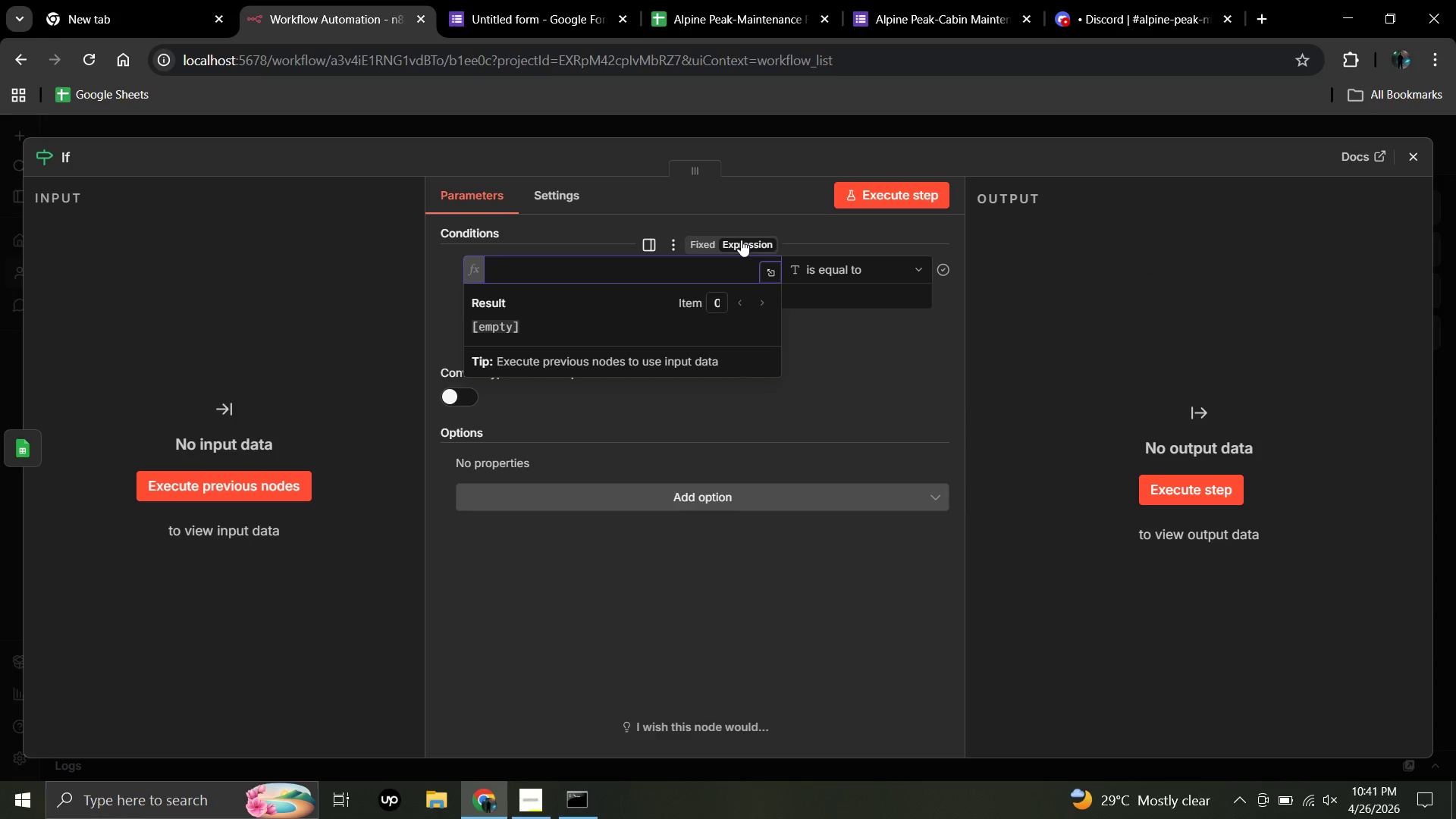 
type({{$json['Urgency Level)
 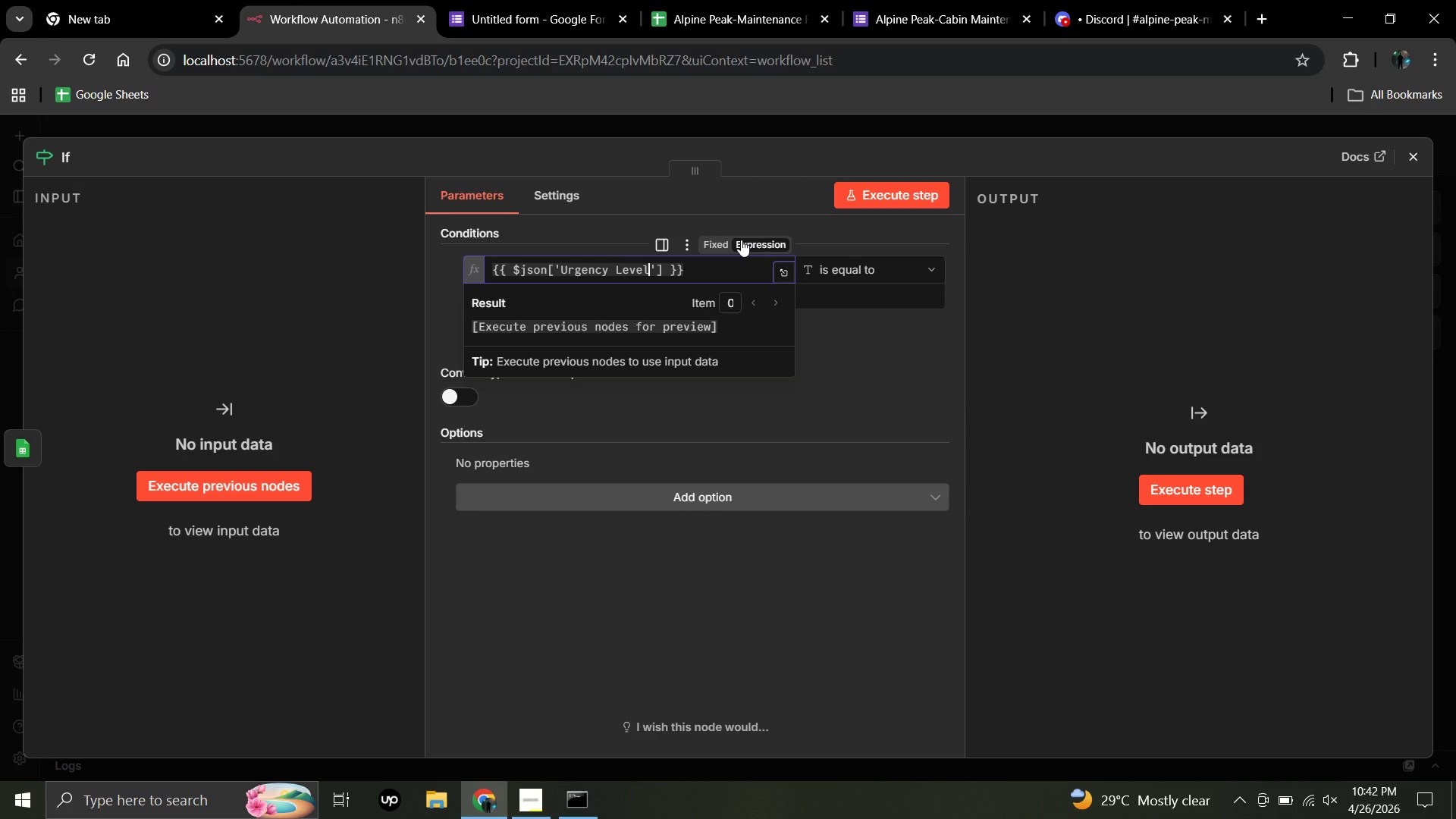 
wait(8.39)
 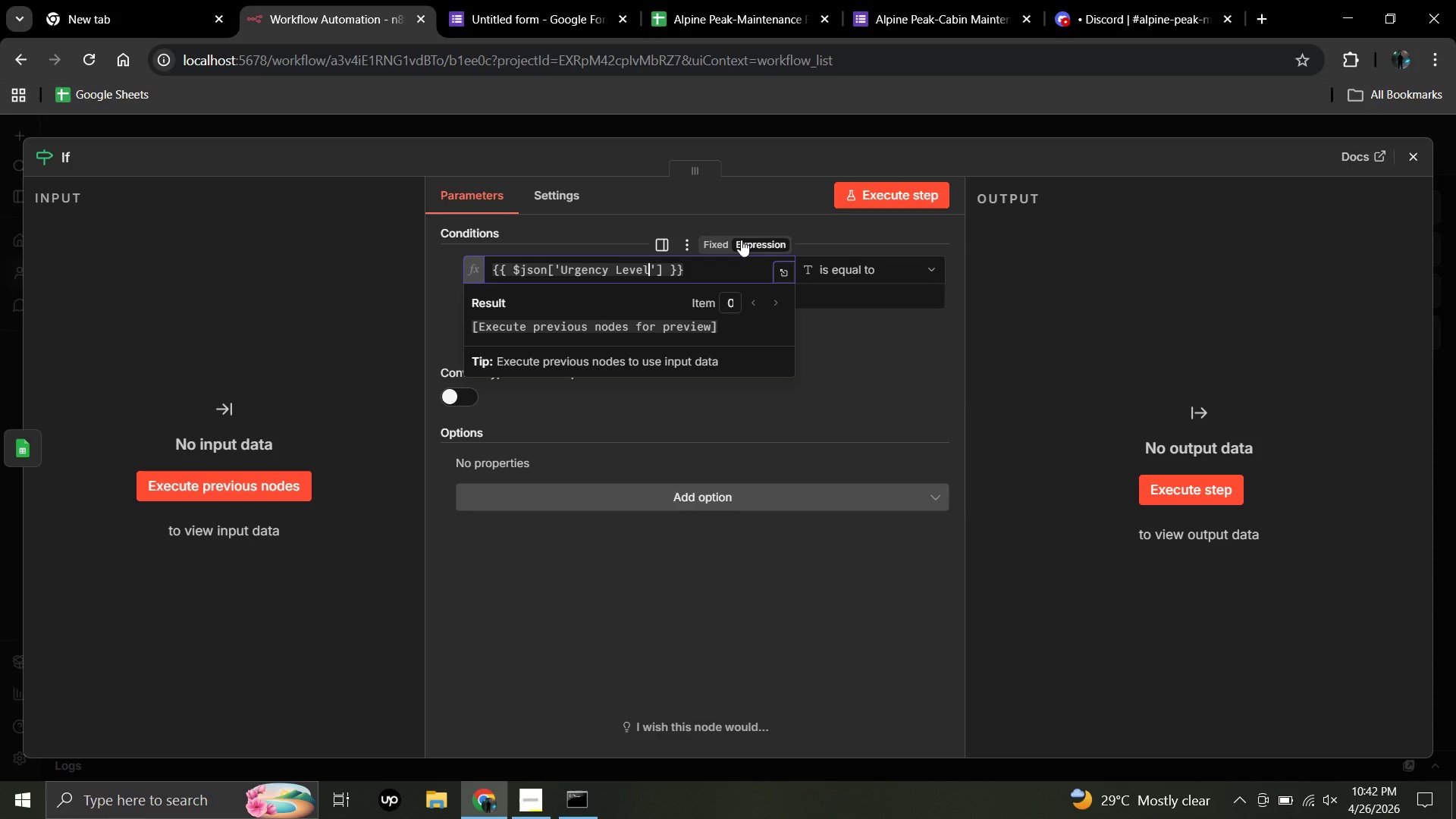 
left_click([309, 330])
 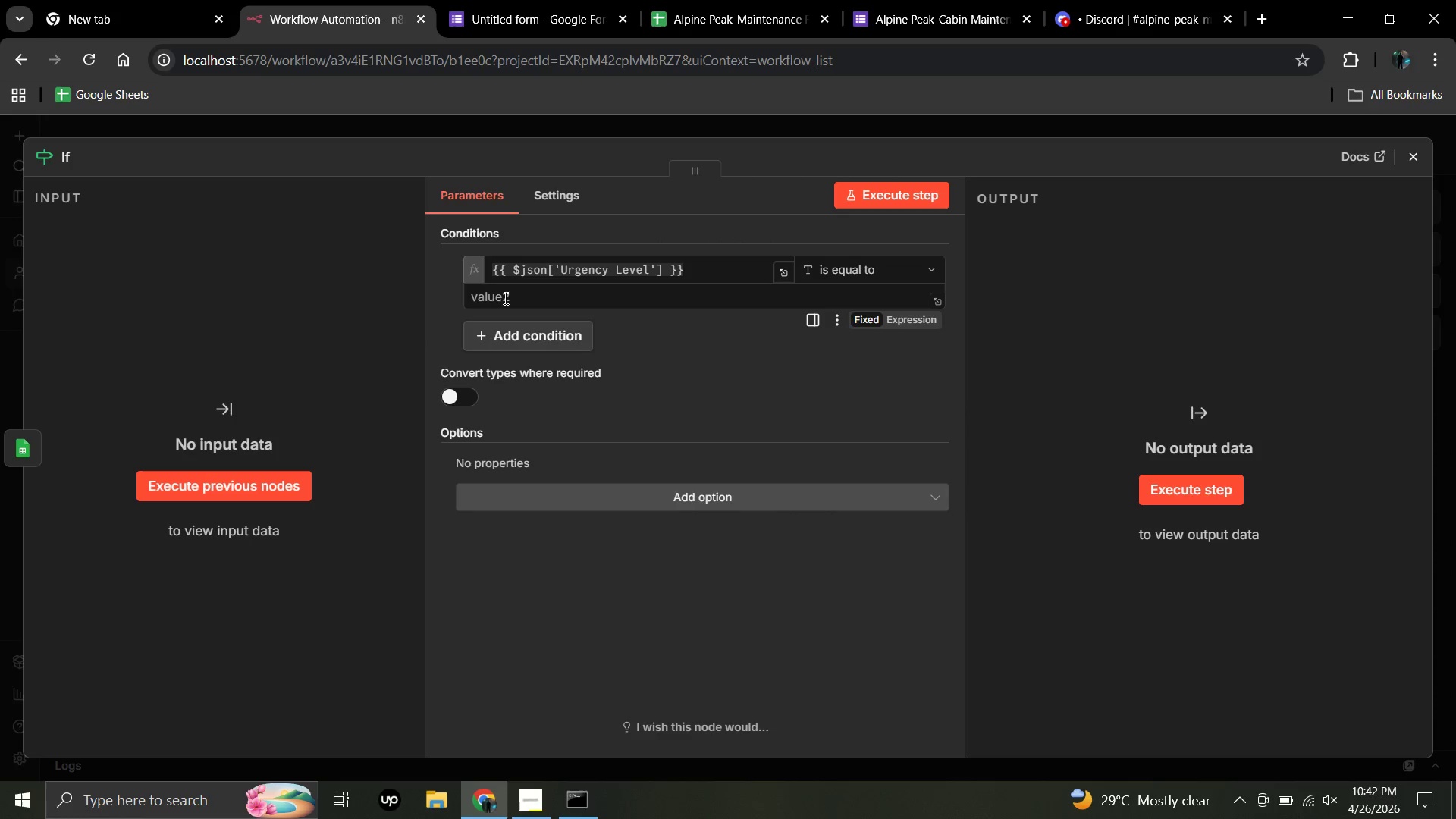 
left_click([504, 297])
 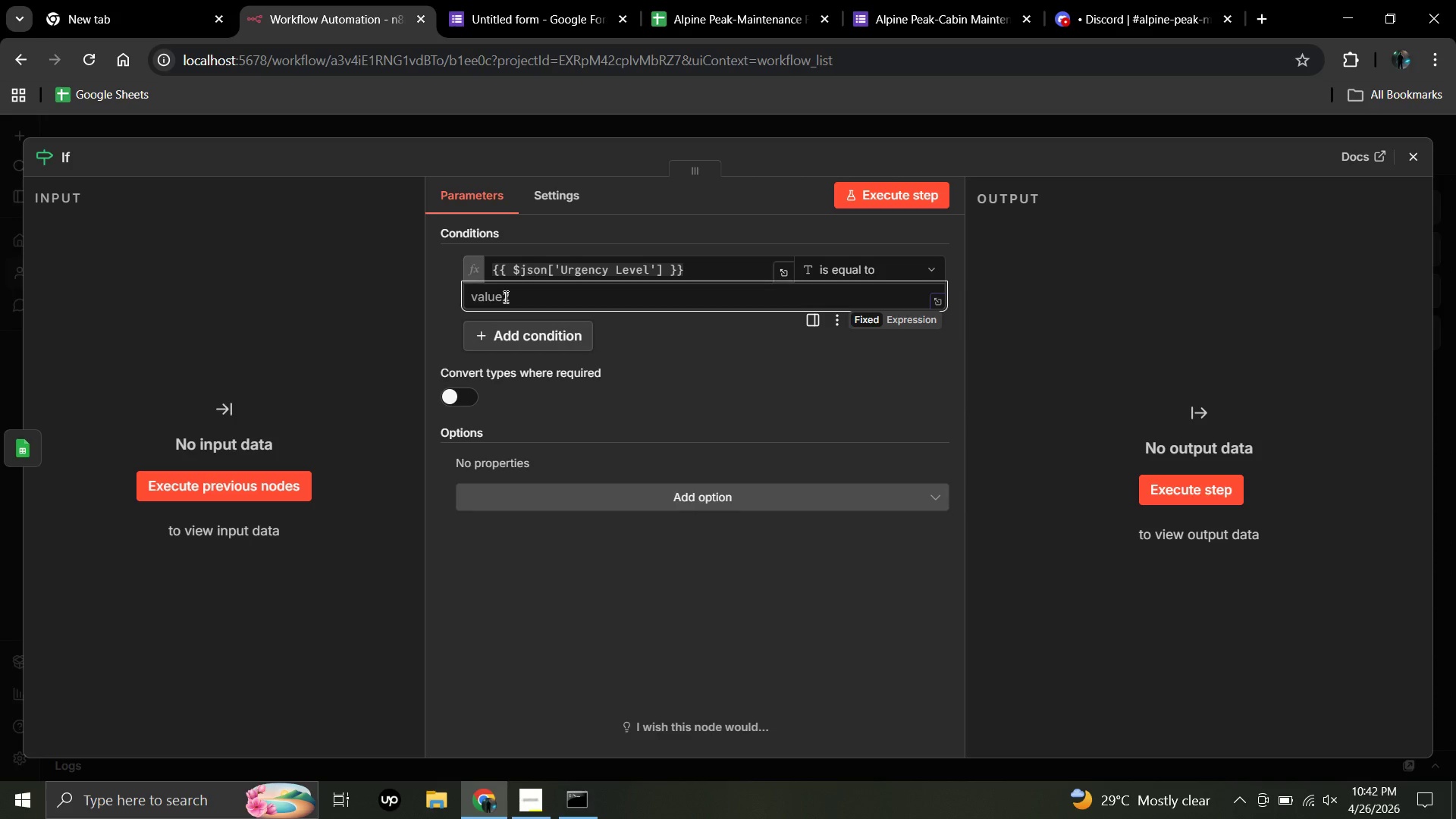 
type(High)
 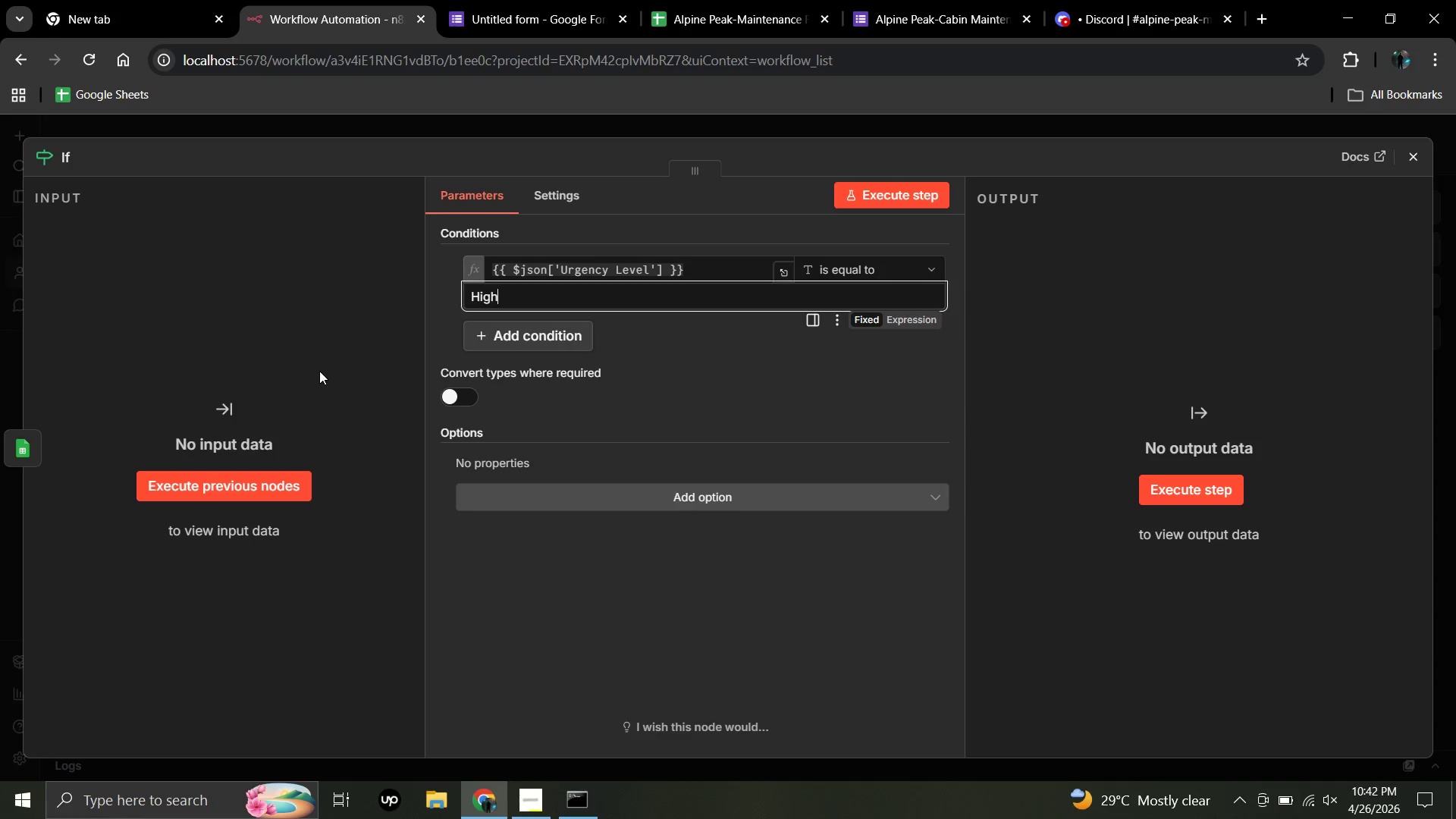 
wait(7.19)
 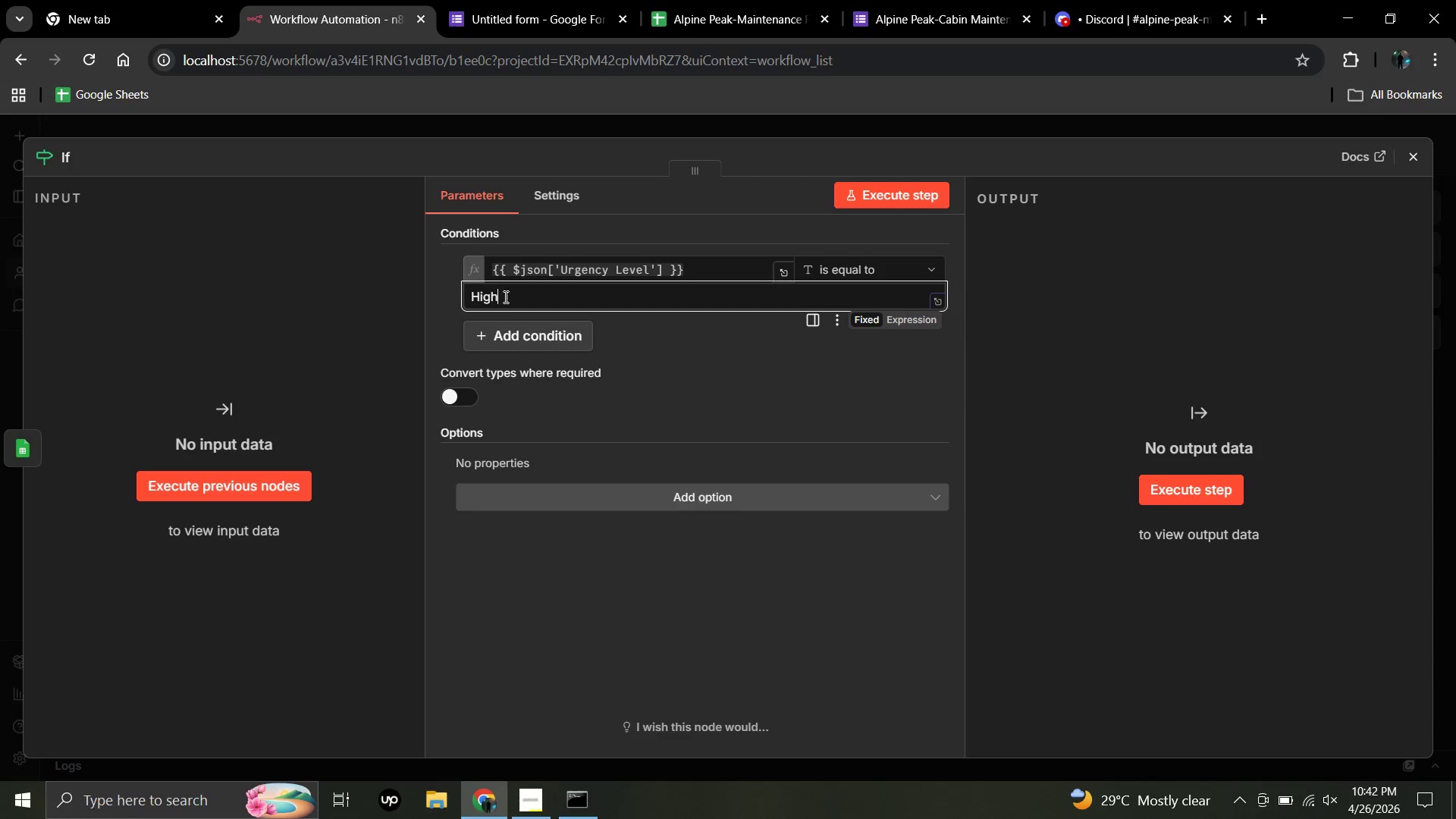 
left_click([541, 333])
 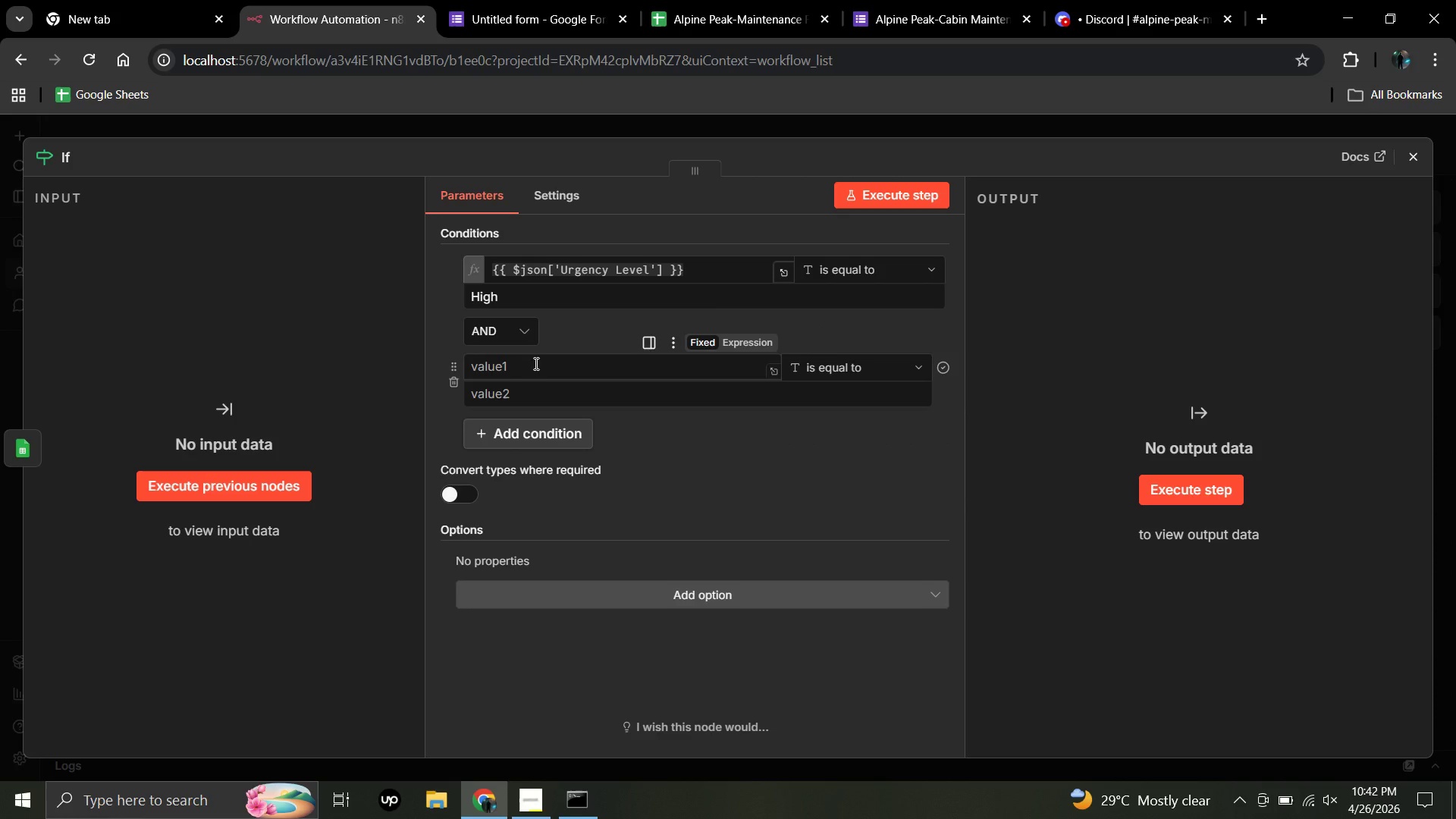 
left_click([535, 363])
 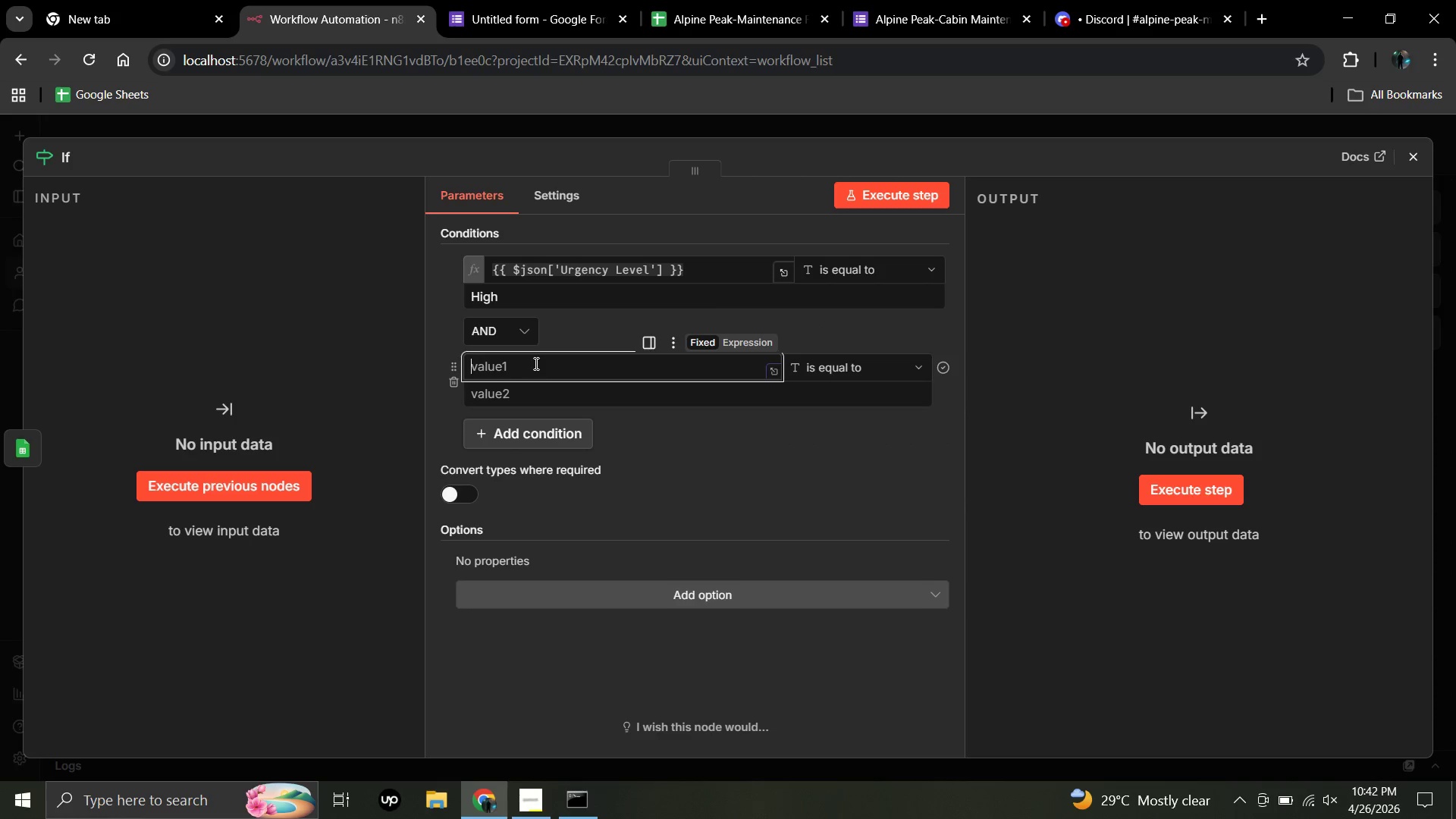 
key(Shift+BracketLeft)
 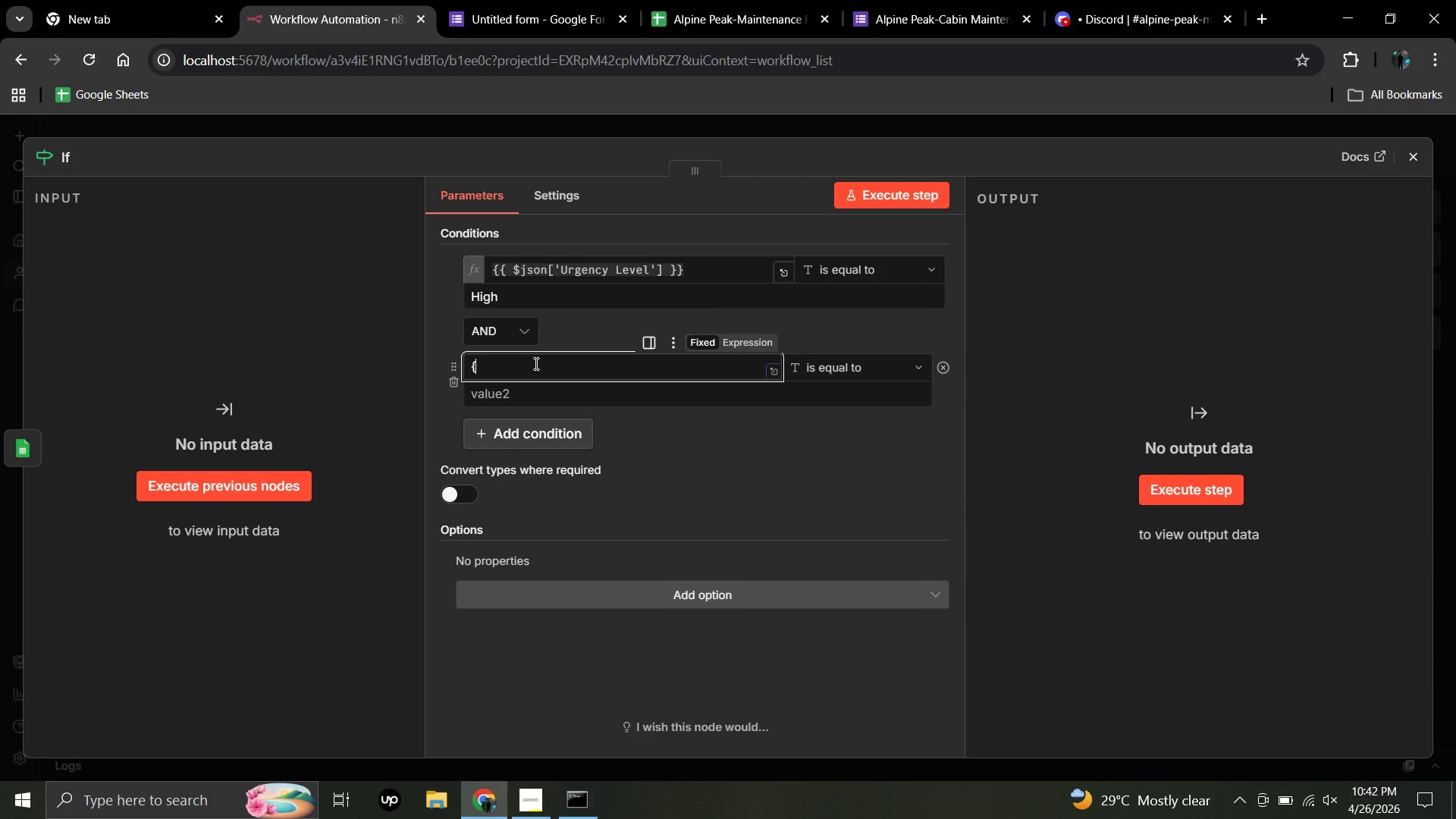 
key(Shift+ShiftRight)
 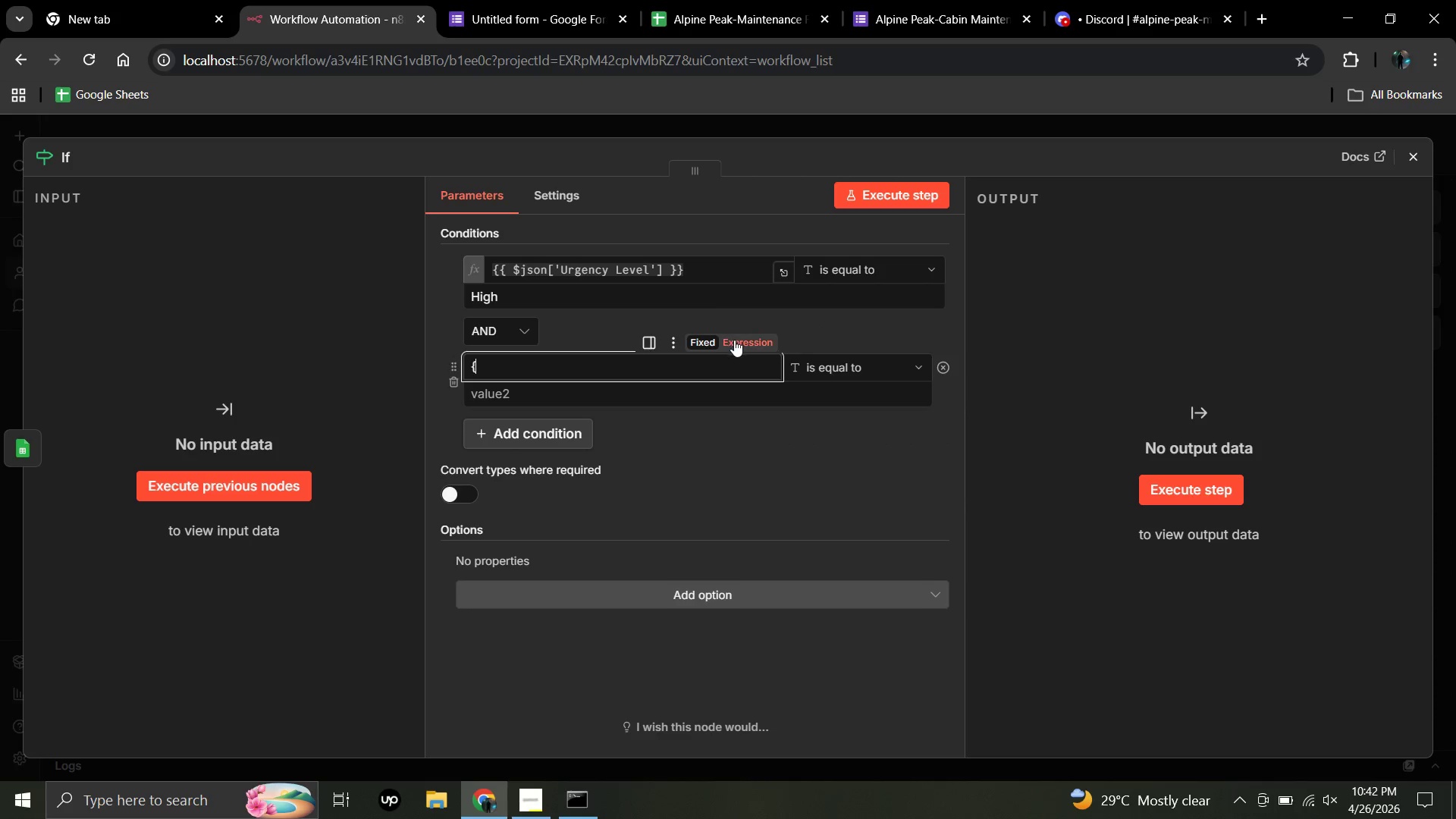 
left_click([735, 340])
 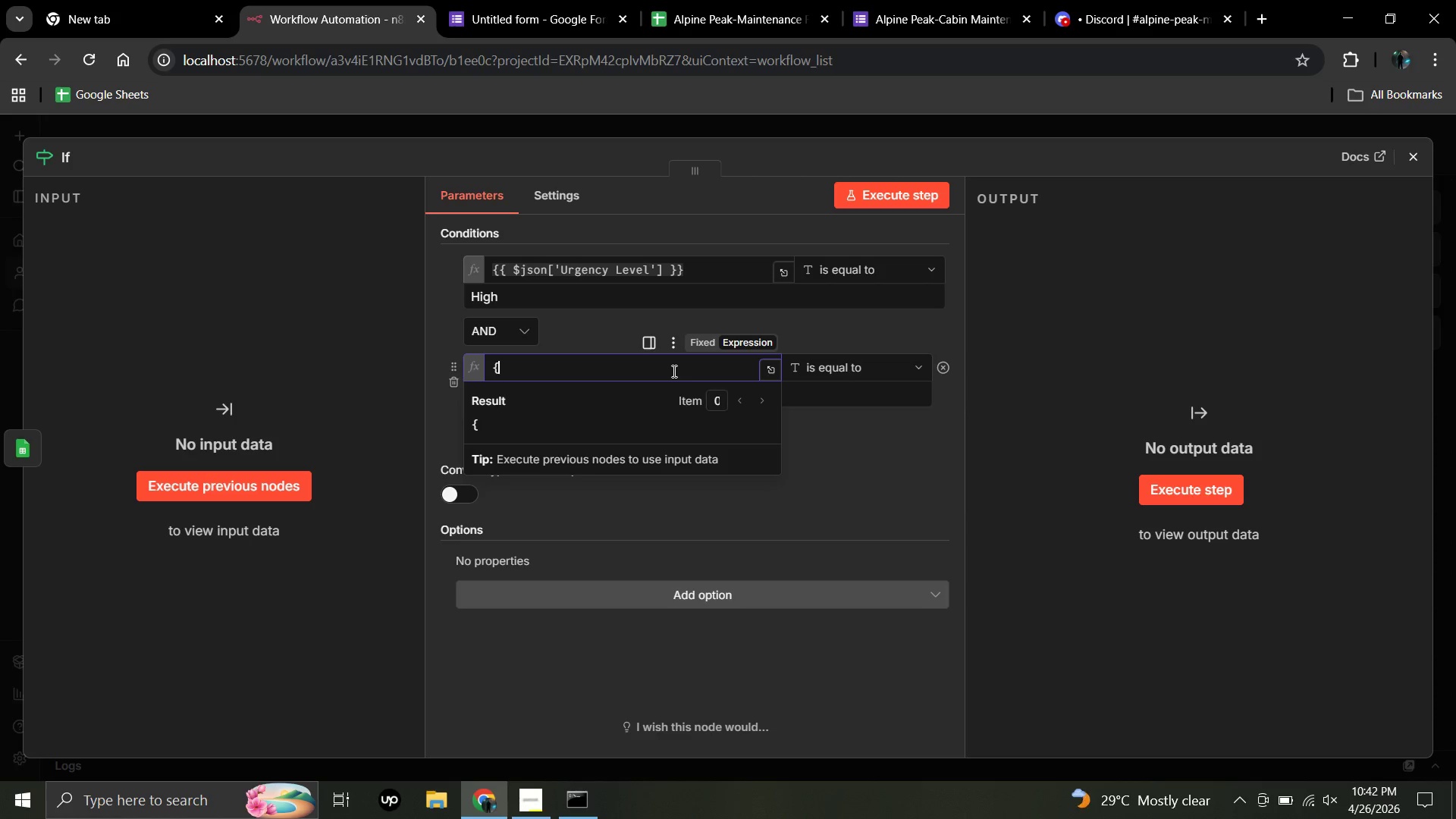 
key(Backspace)
 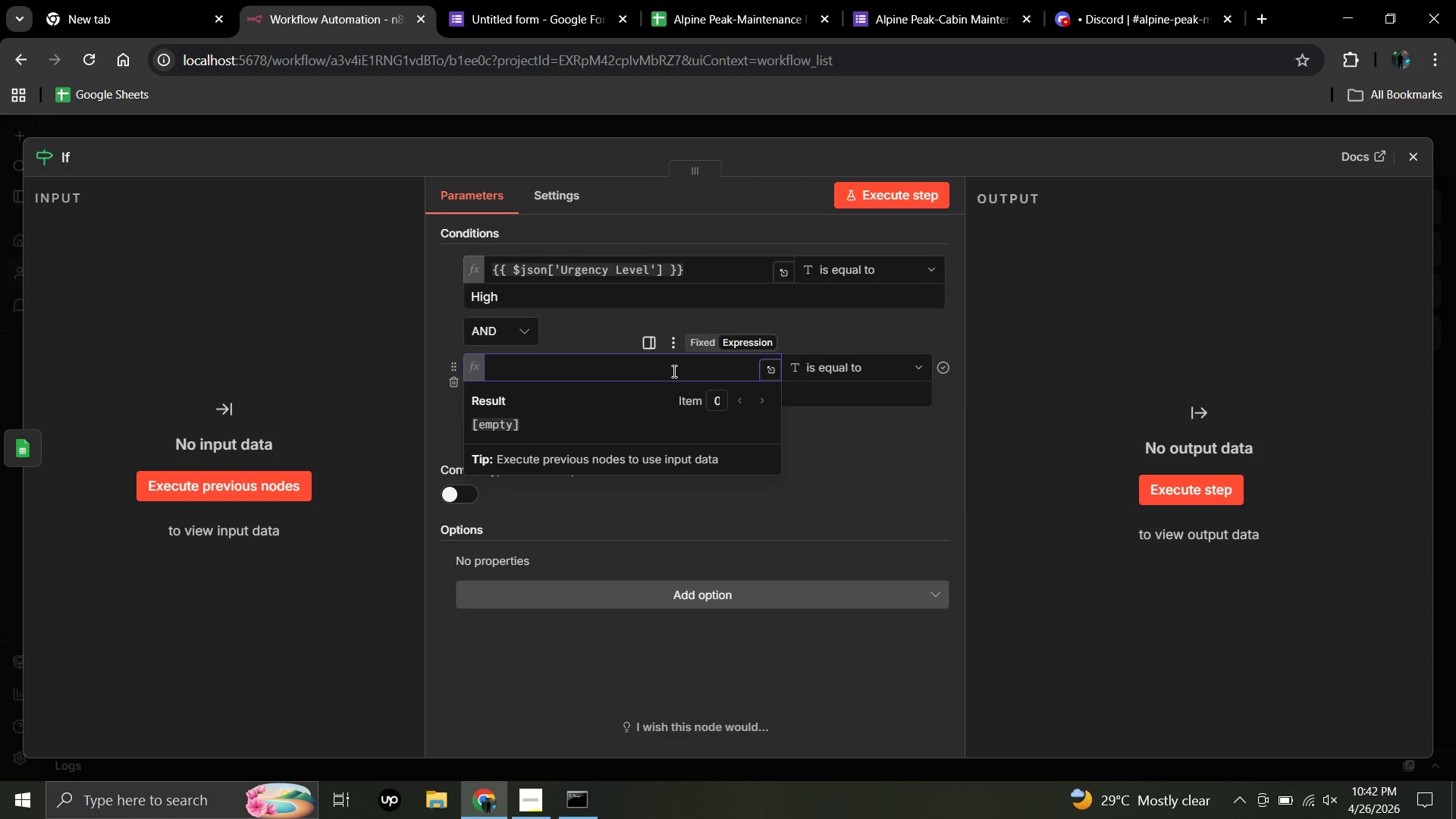 
key(Shift+BracketLeft)
 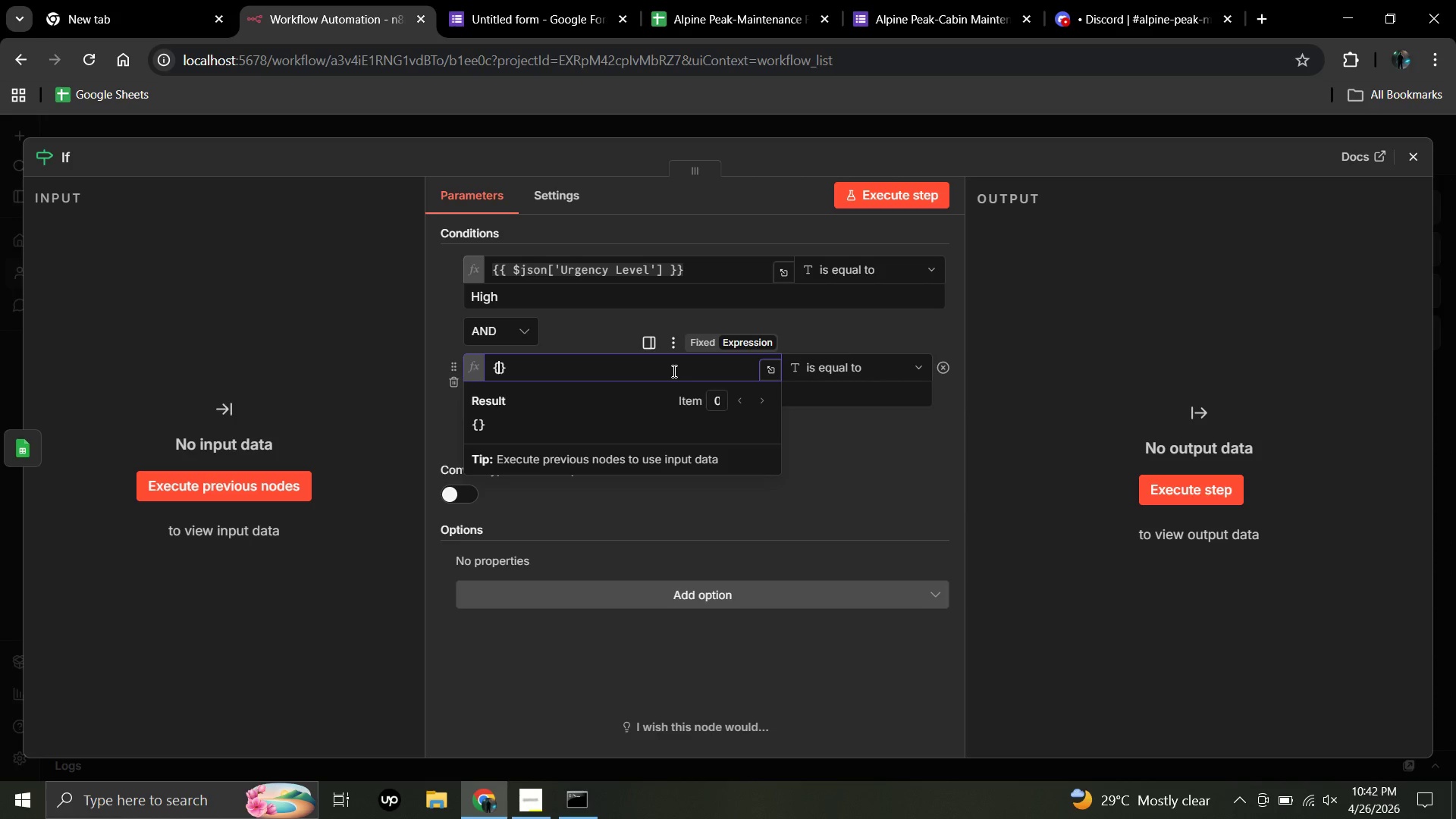 
key(Shift+BracketLeft)
 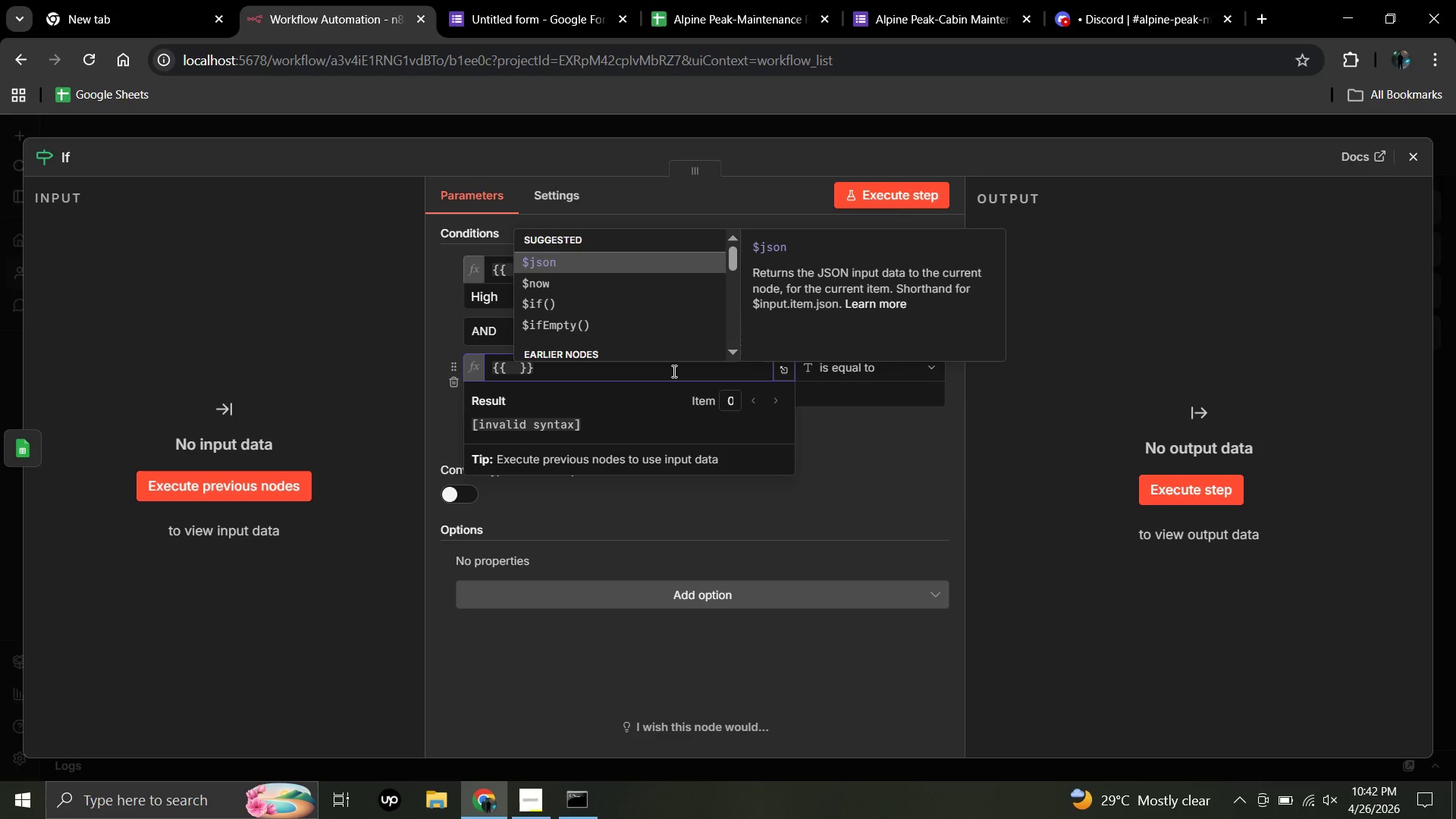 
key(Shift+4)
 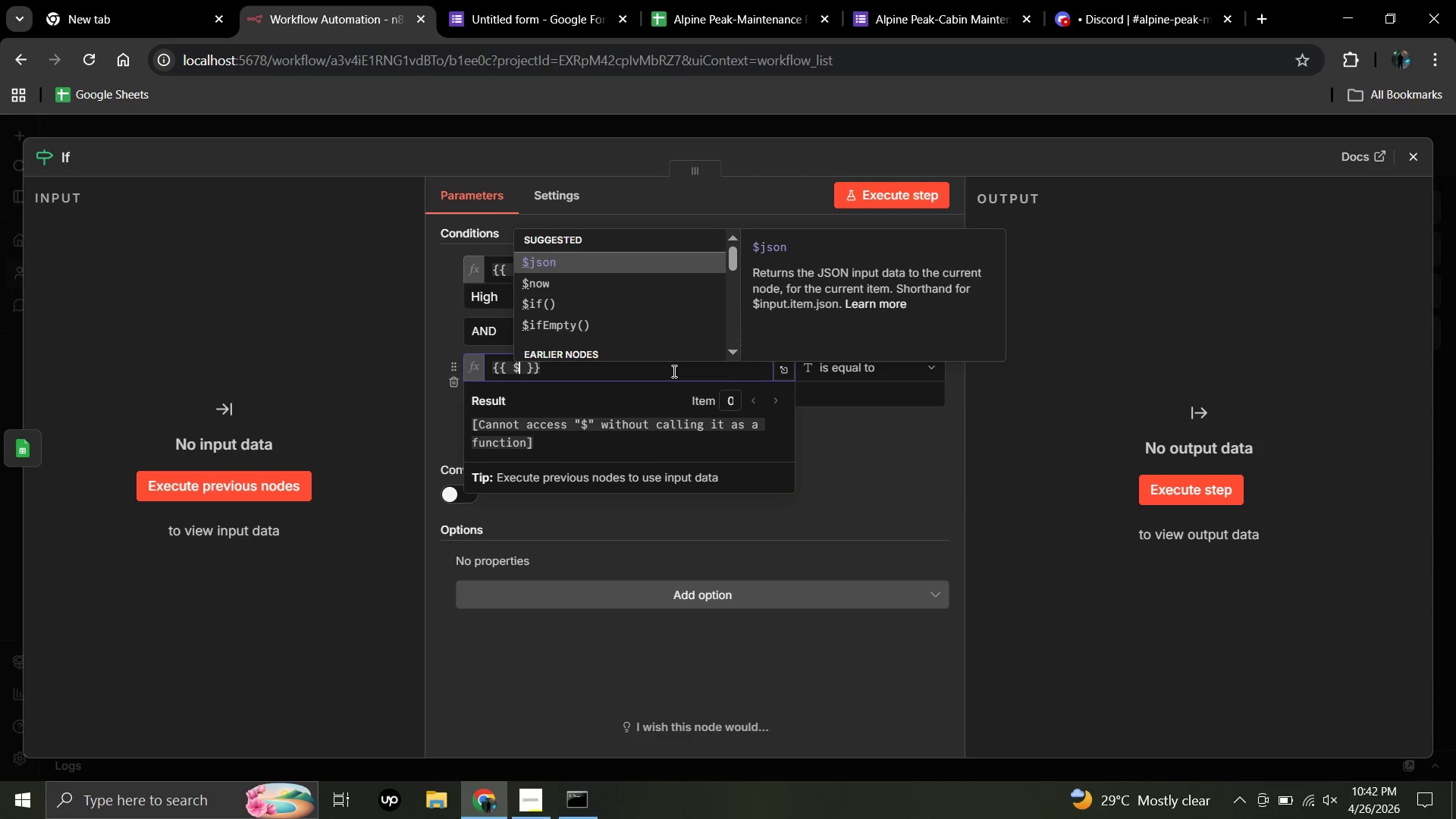 
wait(6.11)
 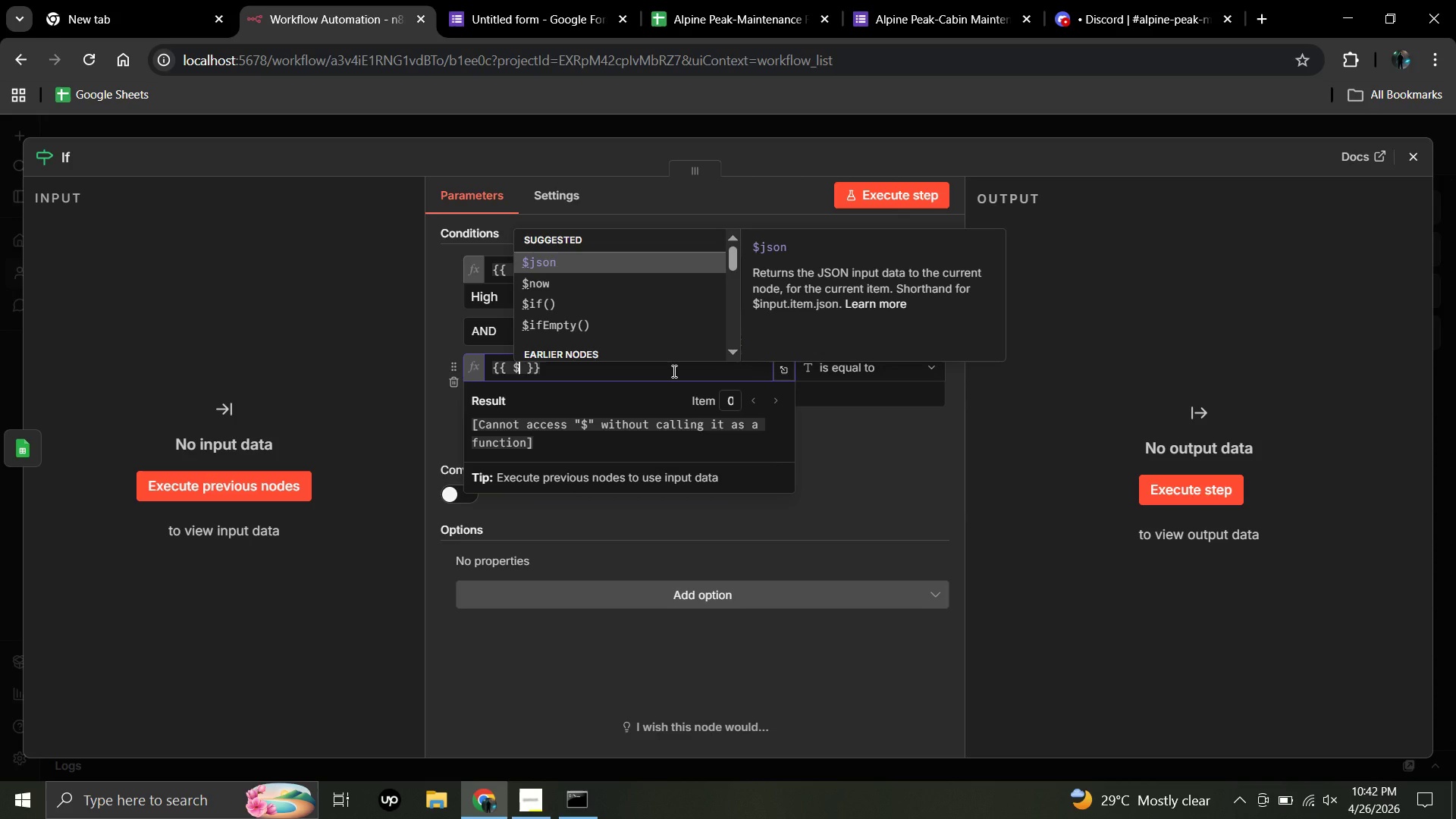 
type(json)
 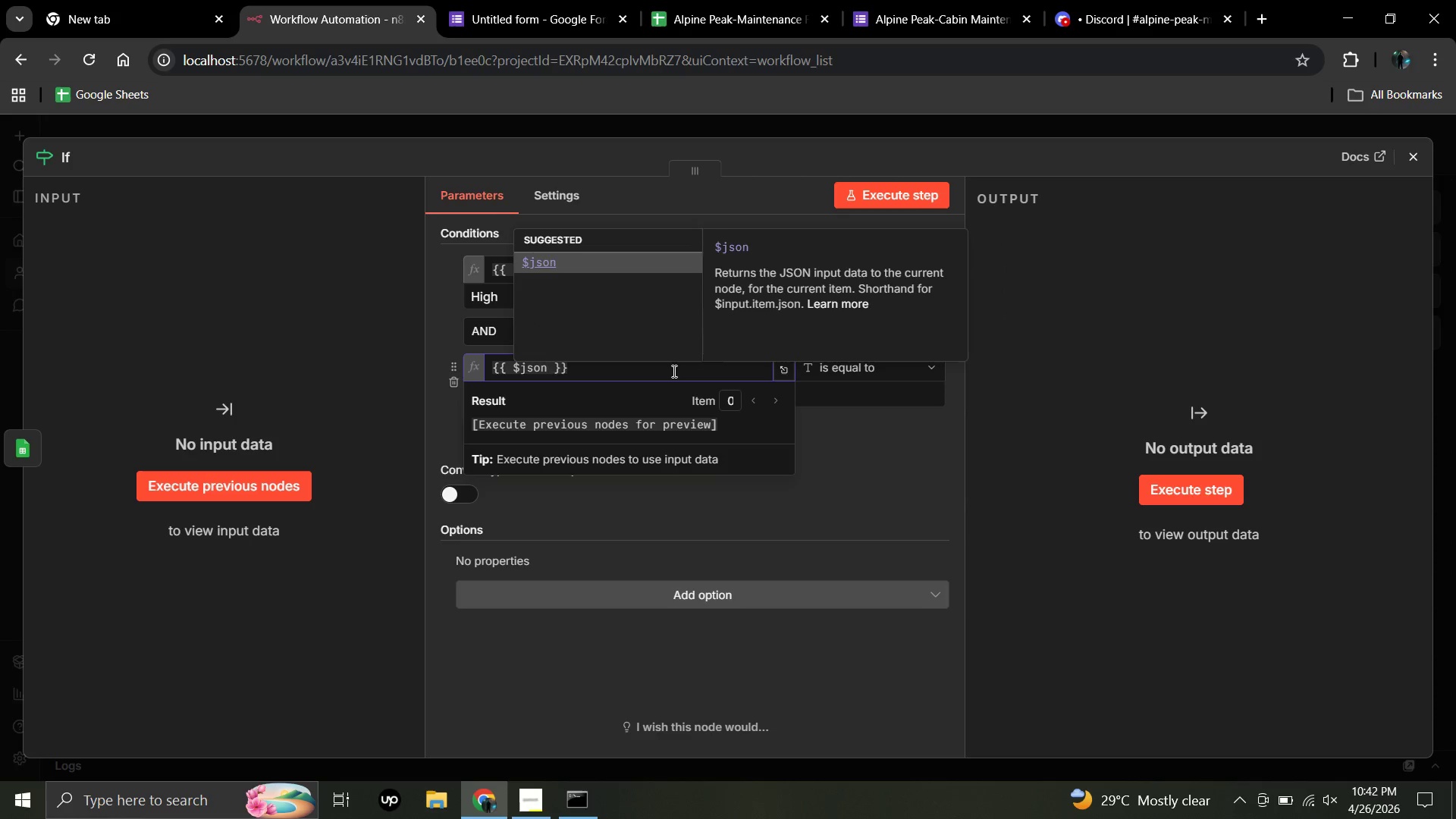 
wait(7.2)
 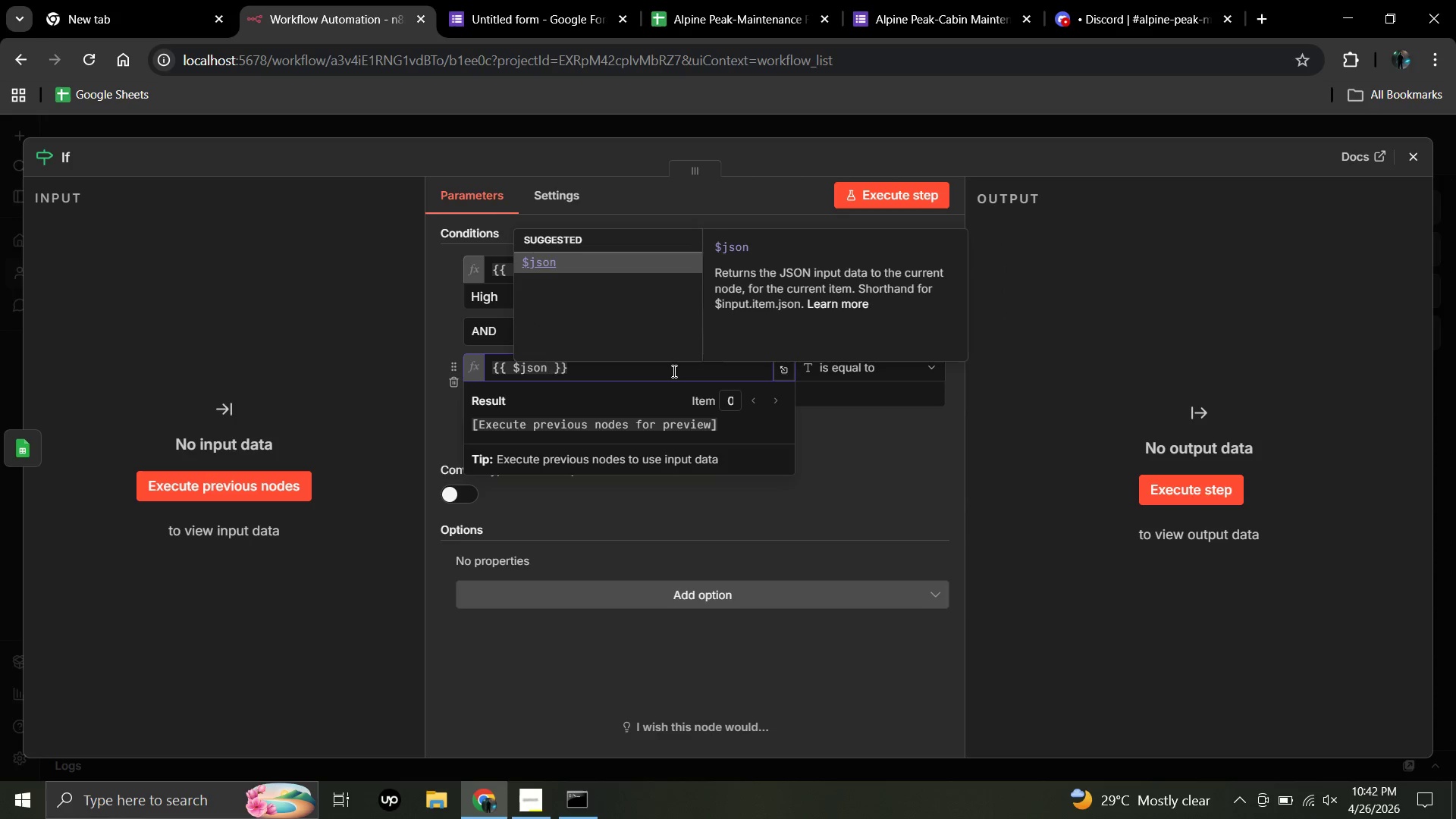 
key(BracketLeft)
 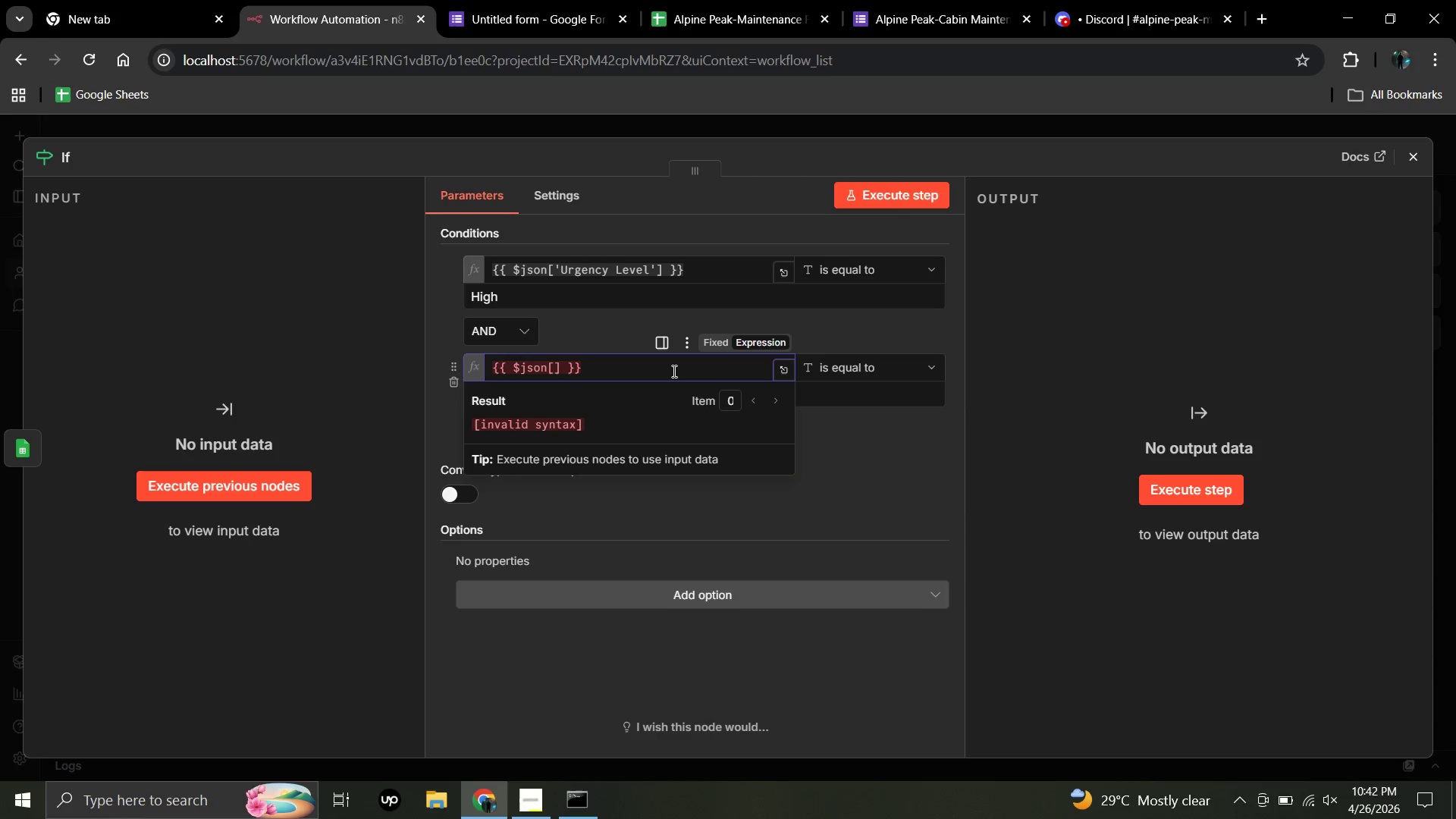 
type('Urgency Level)
 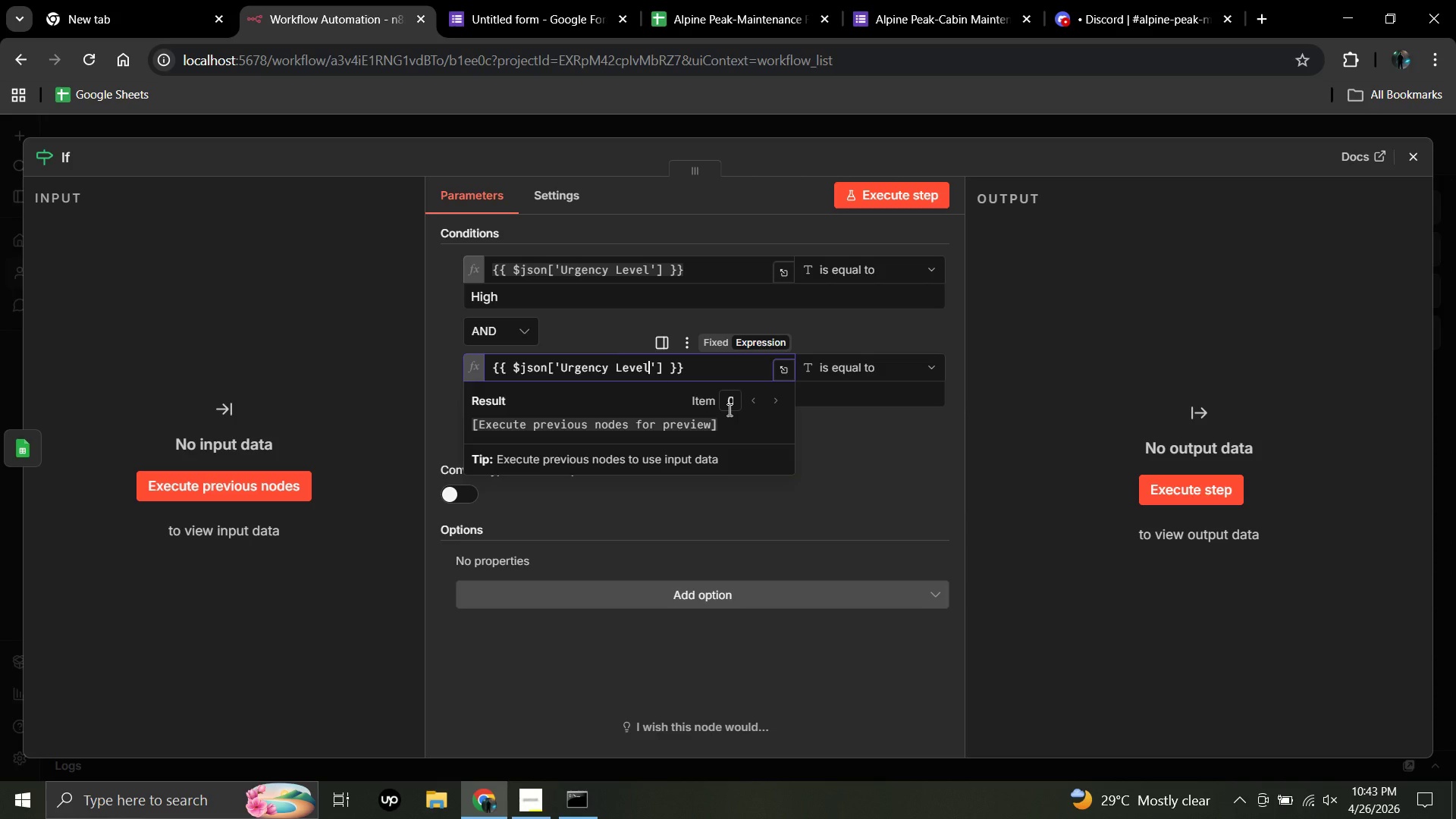 
wait(6.39)
 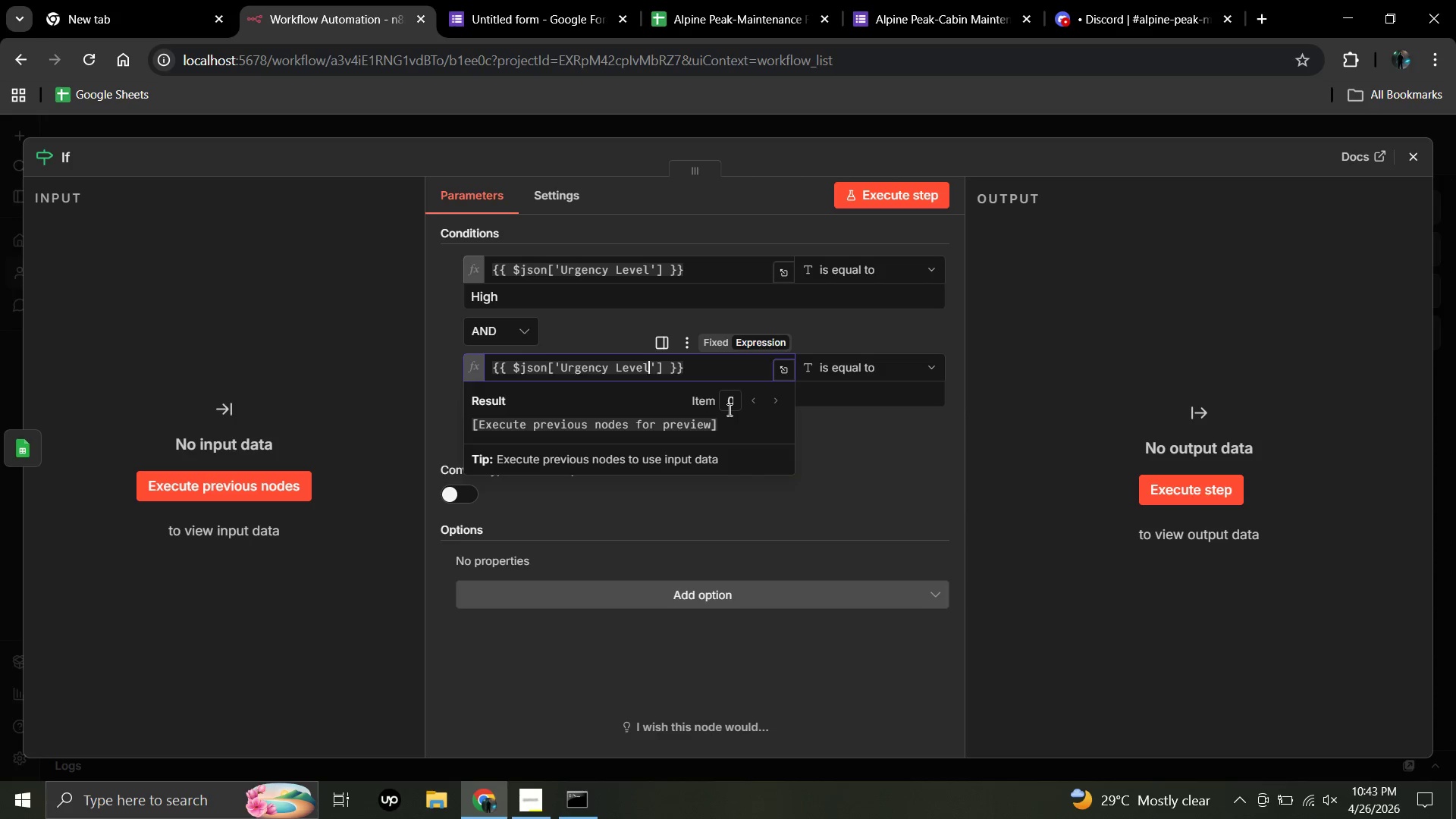 
left_click([371, 446])
 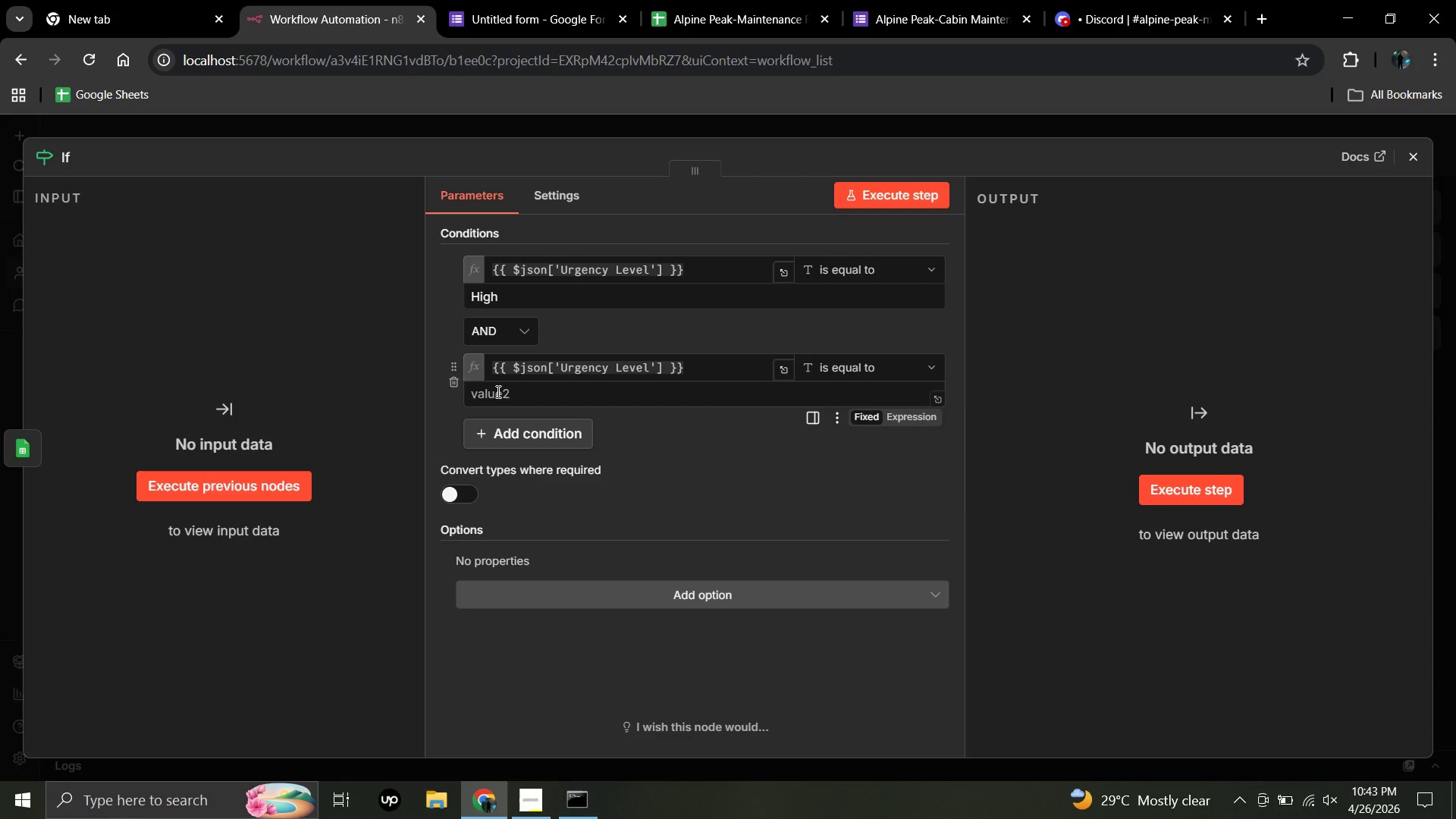 
left_click([497, 391])
 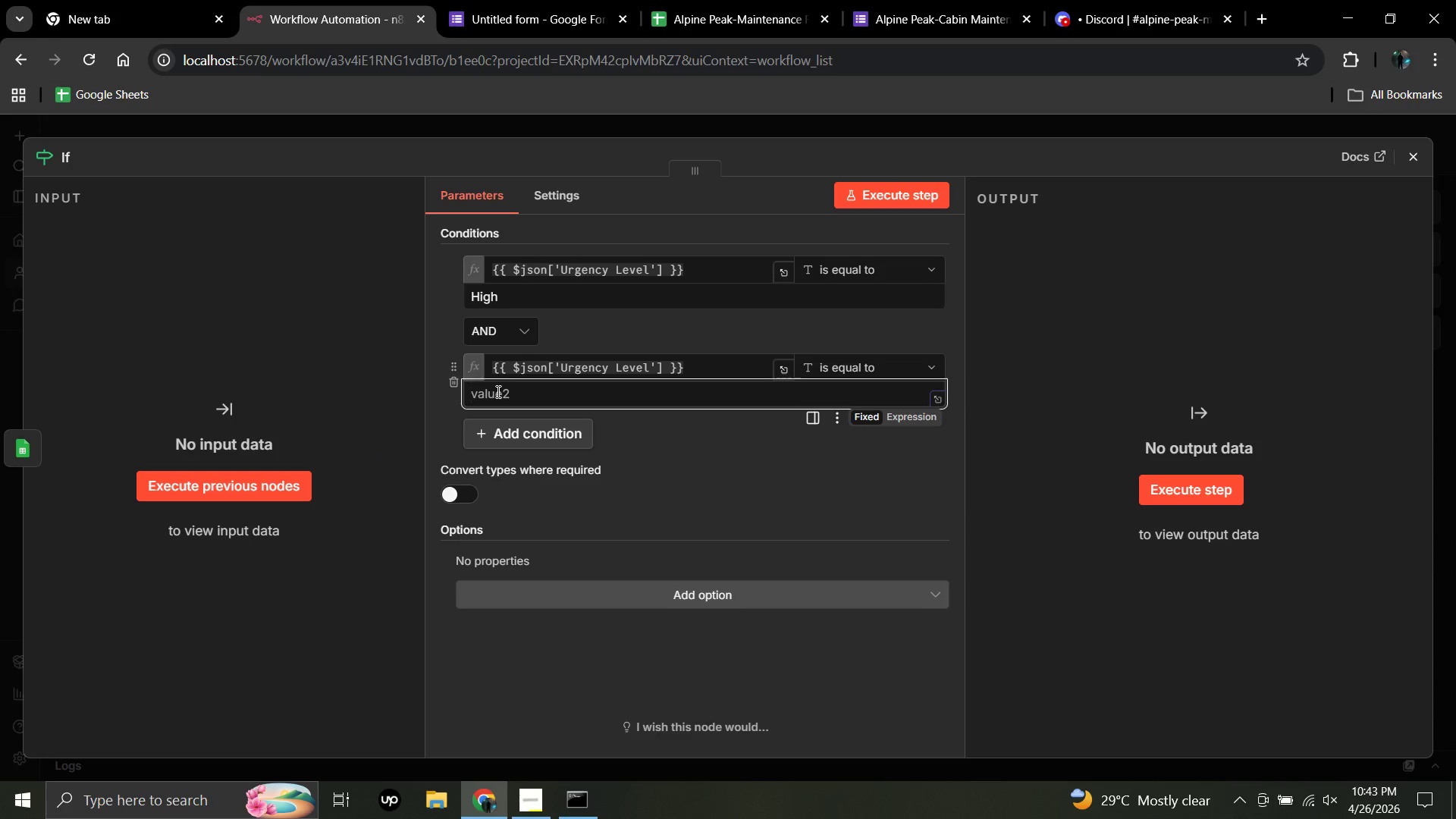 
type(Critical)
 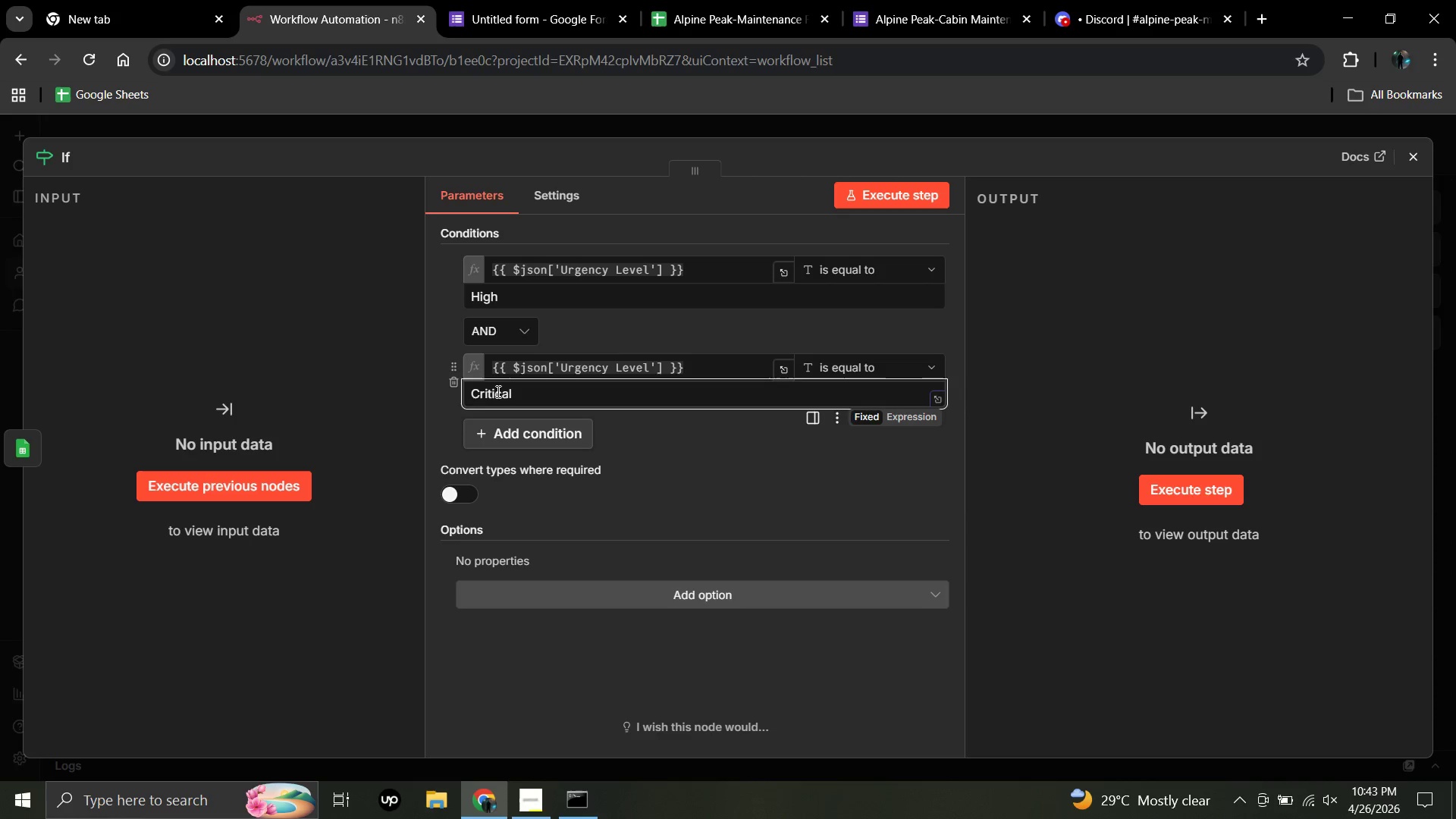 
wait(5.11)
 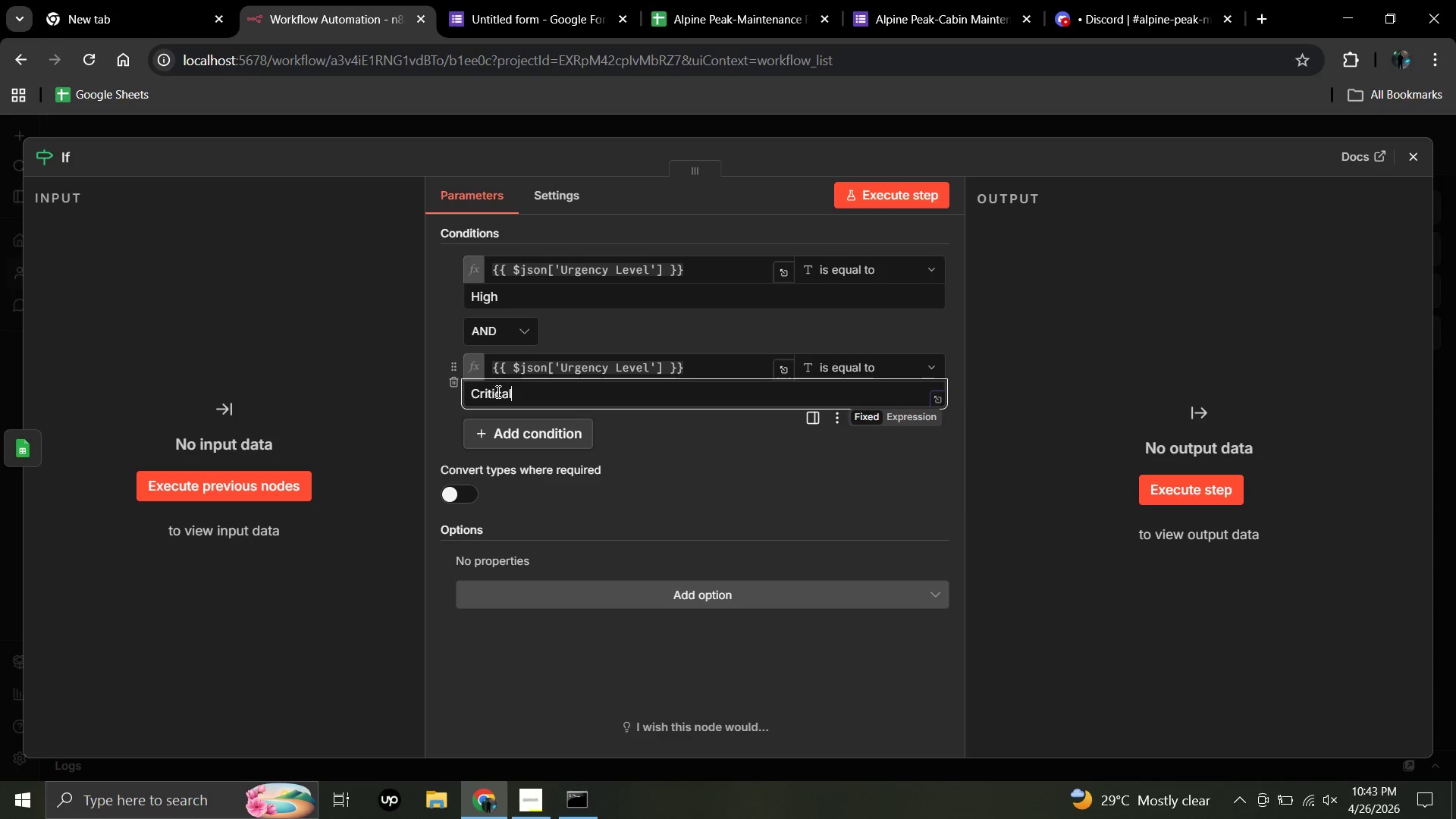 
left_click([541, 433])
 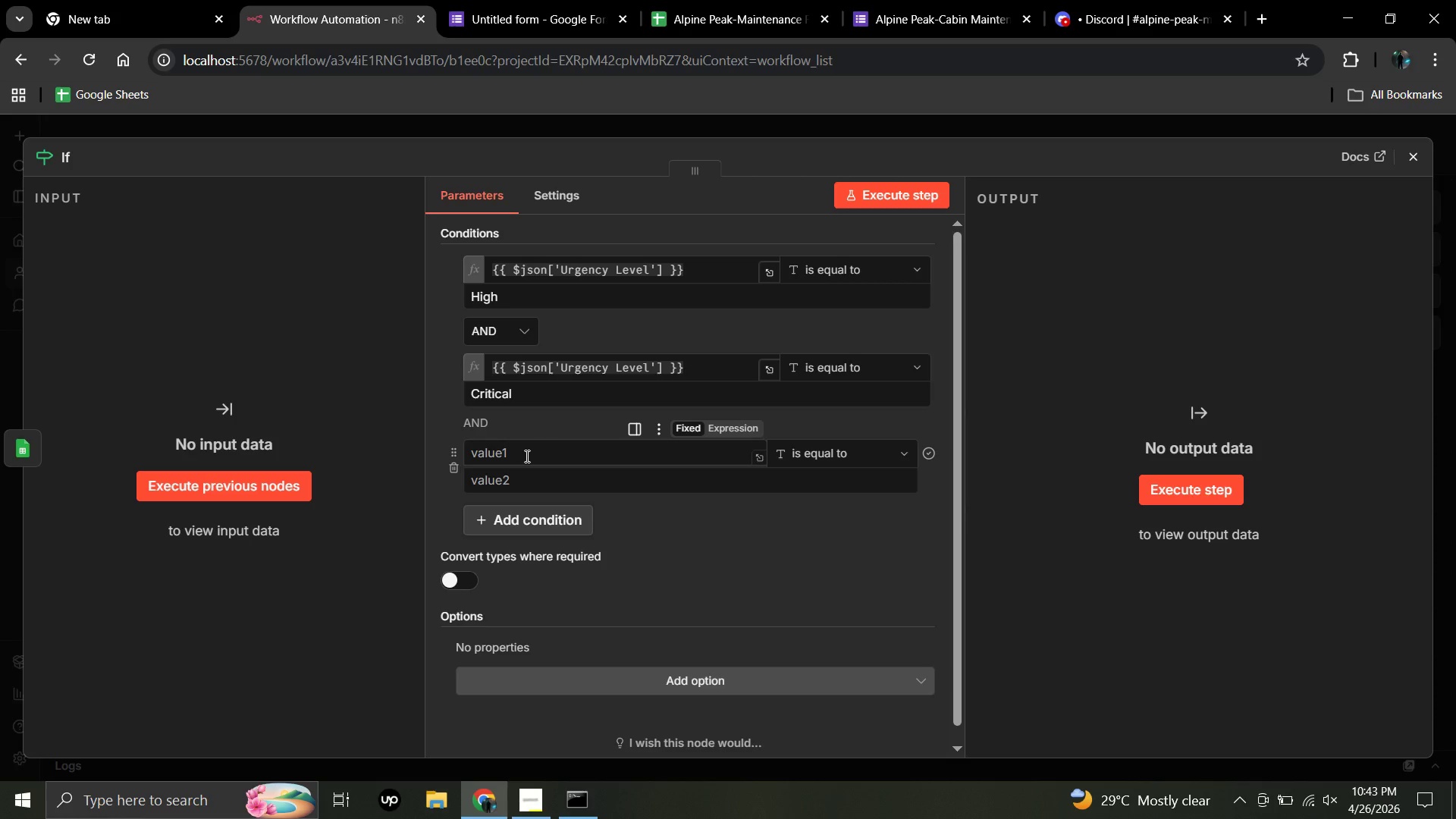 
left_click([526, 456])
 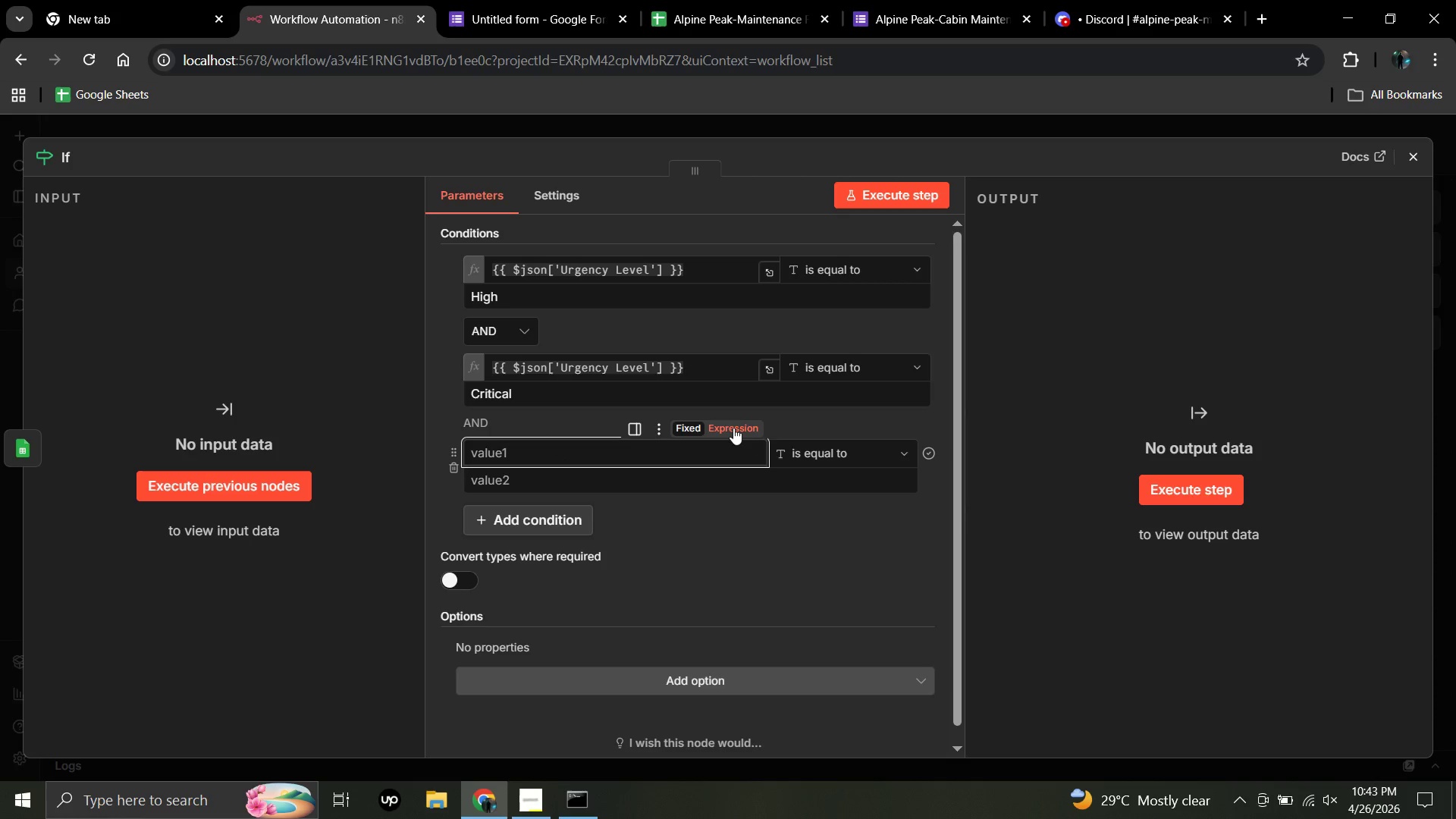 
left_click([733, 428])
 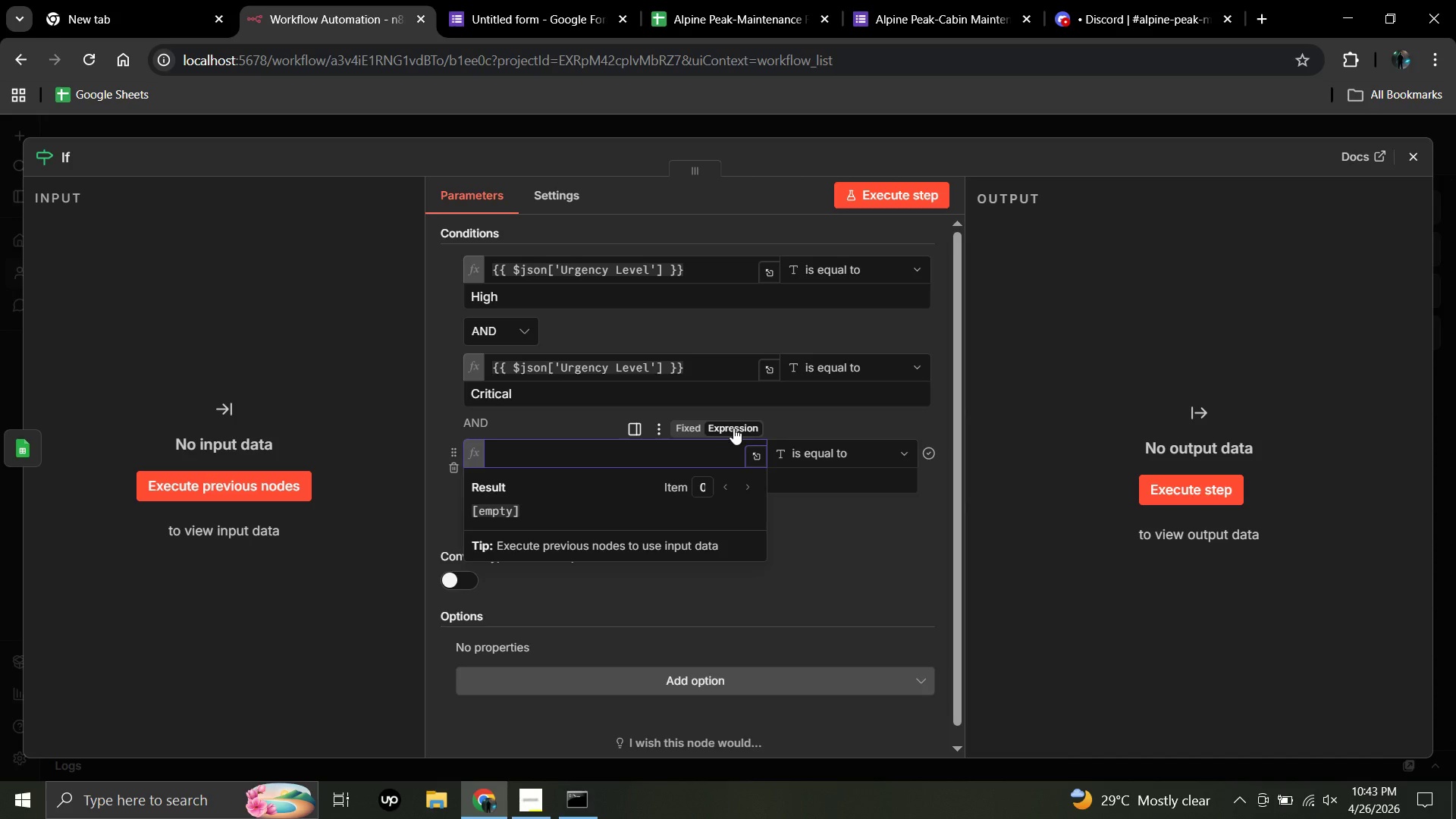 
wait(5.92)
 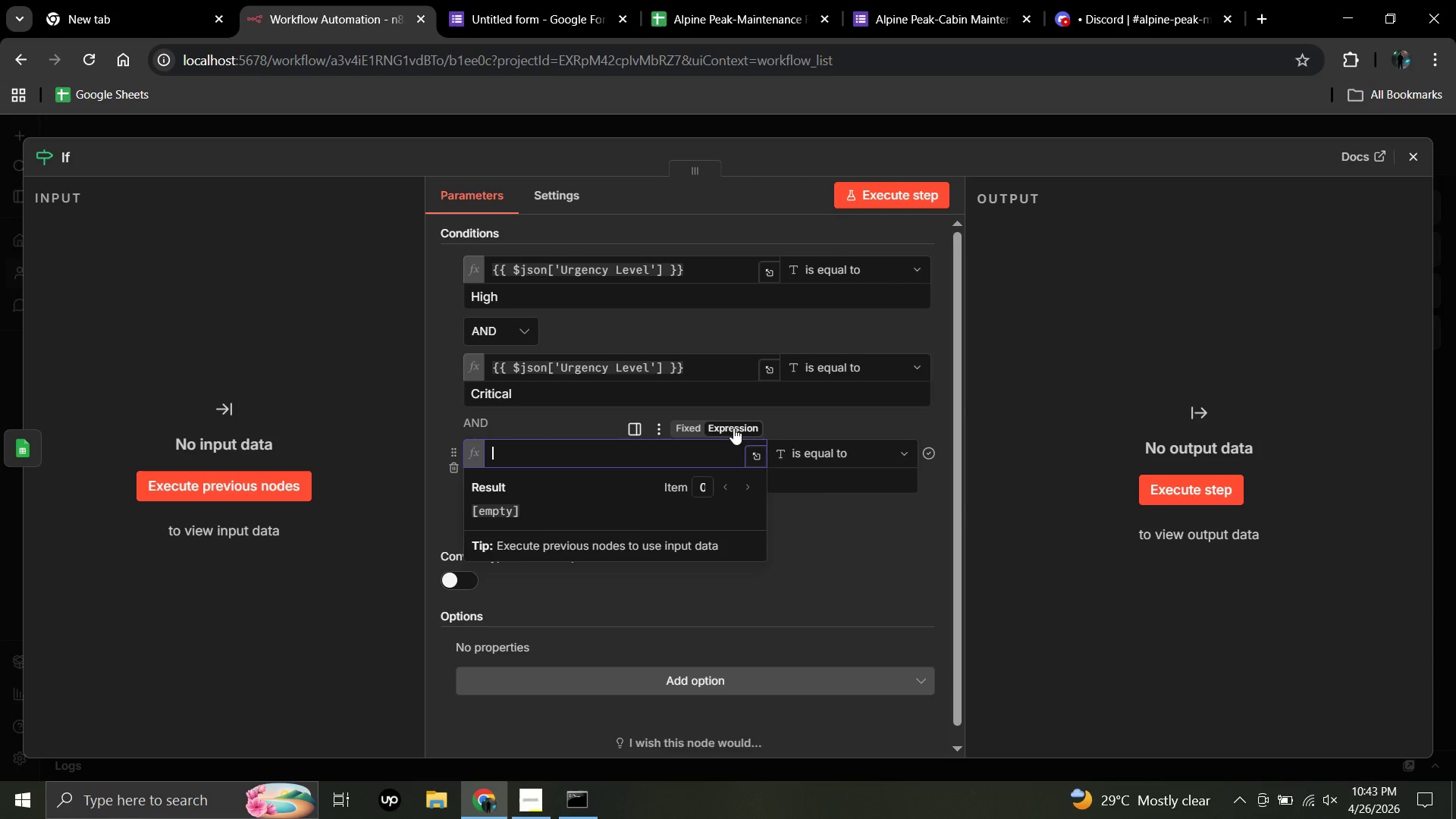 
key(Shift+BracketLeft)
 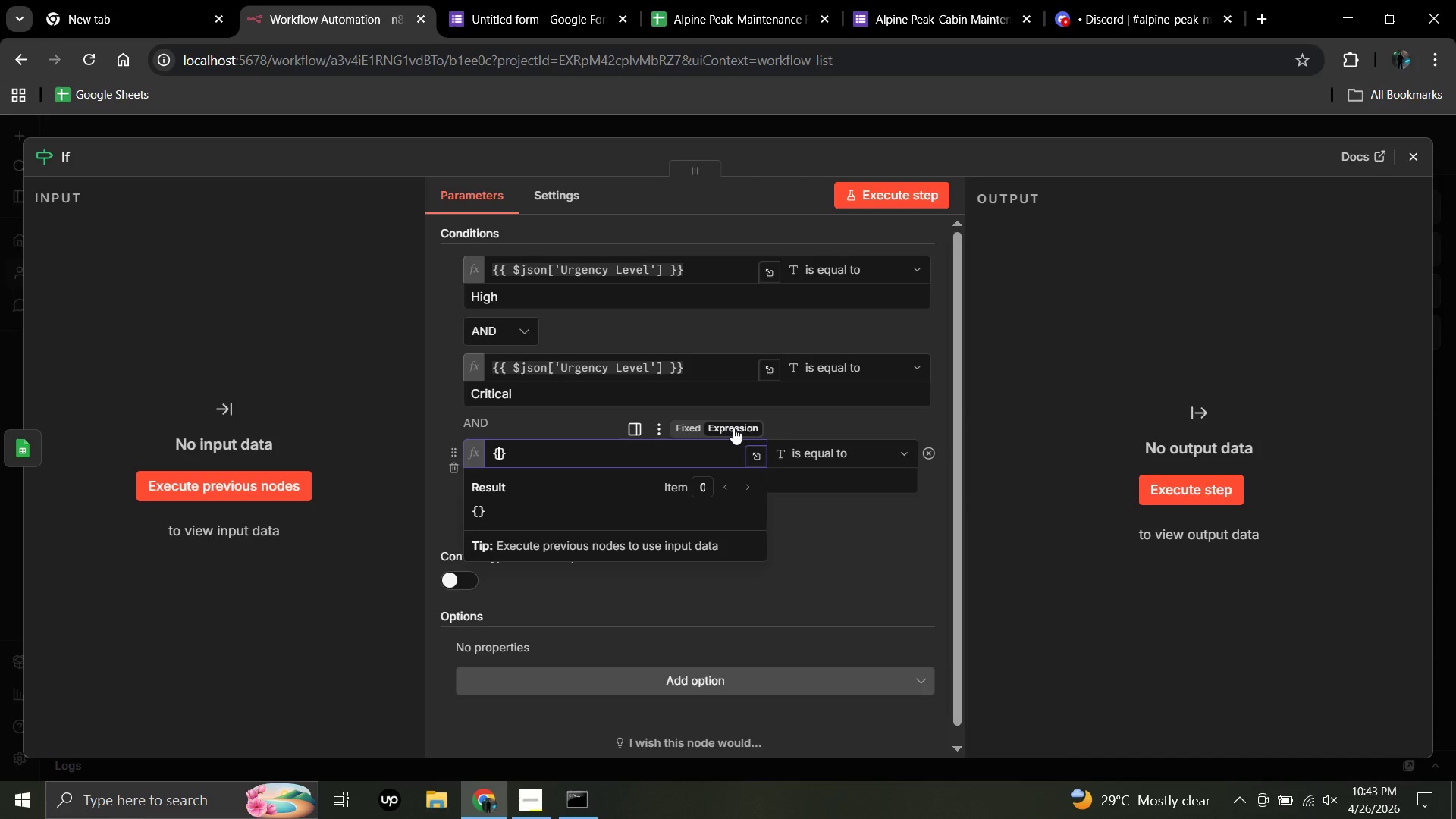 
left_click([733, 427])
 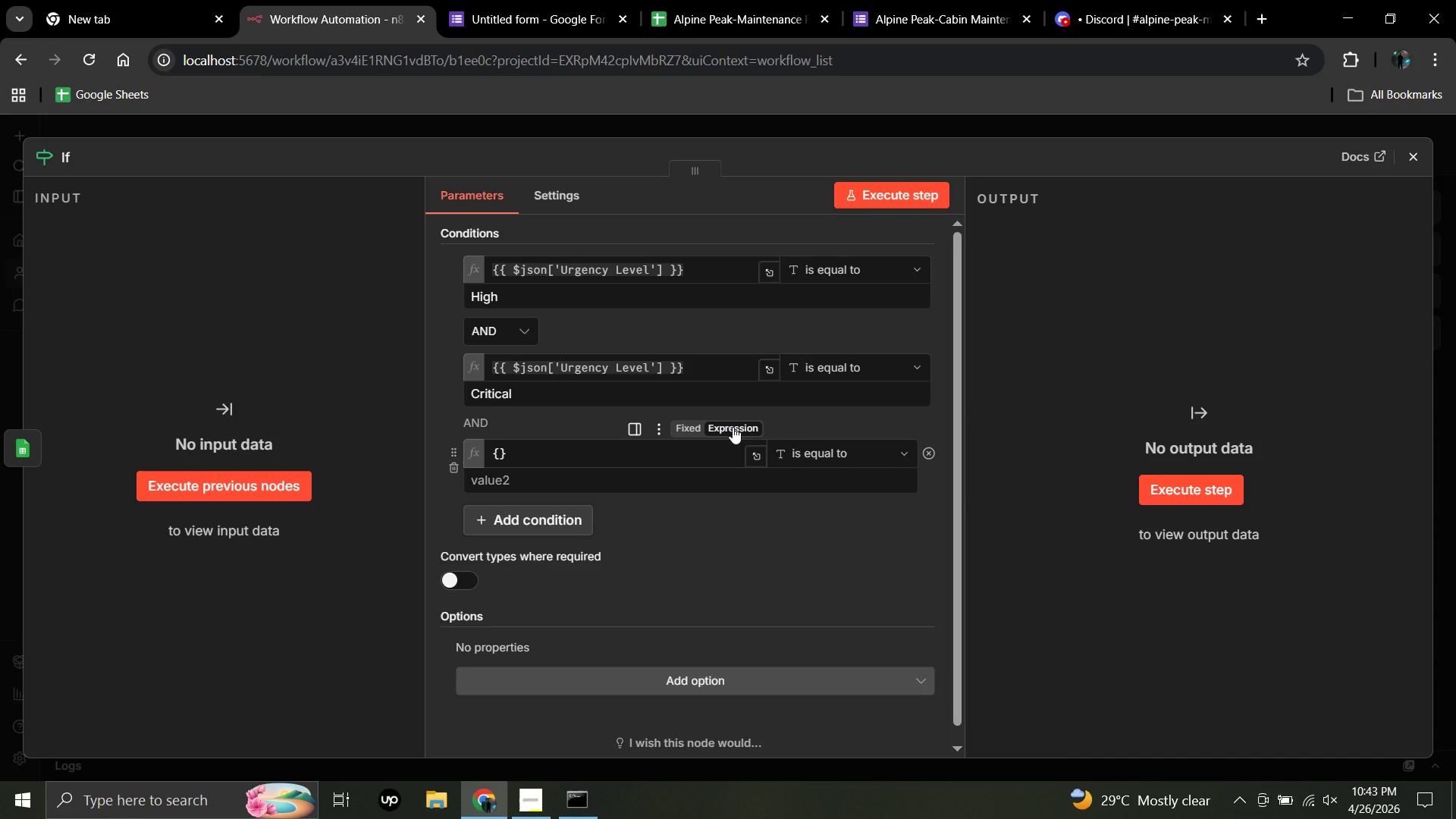 
key(Shift+BracketLeft)
 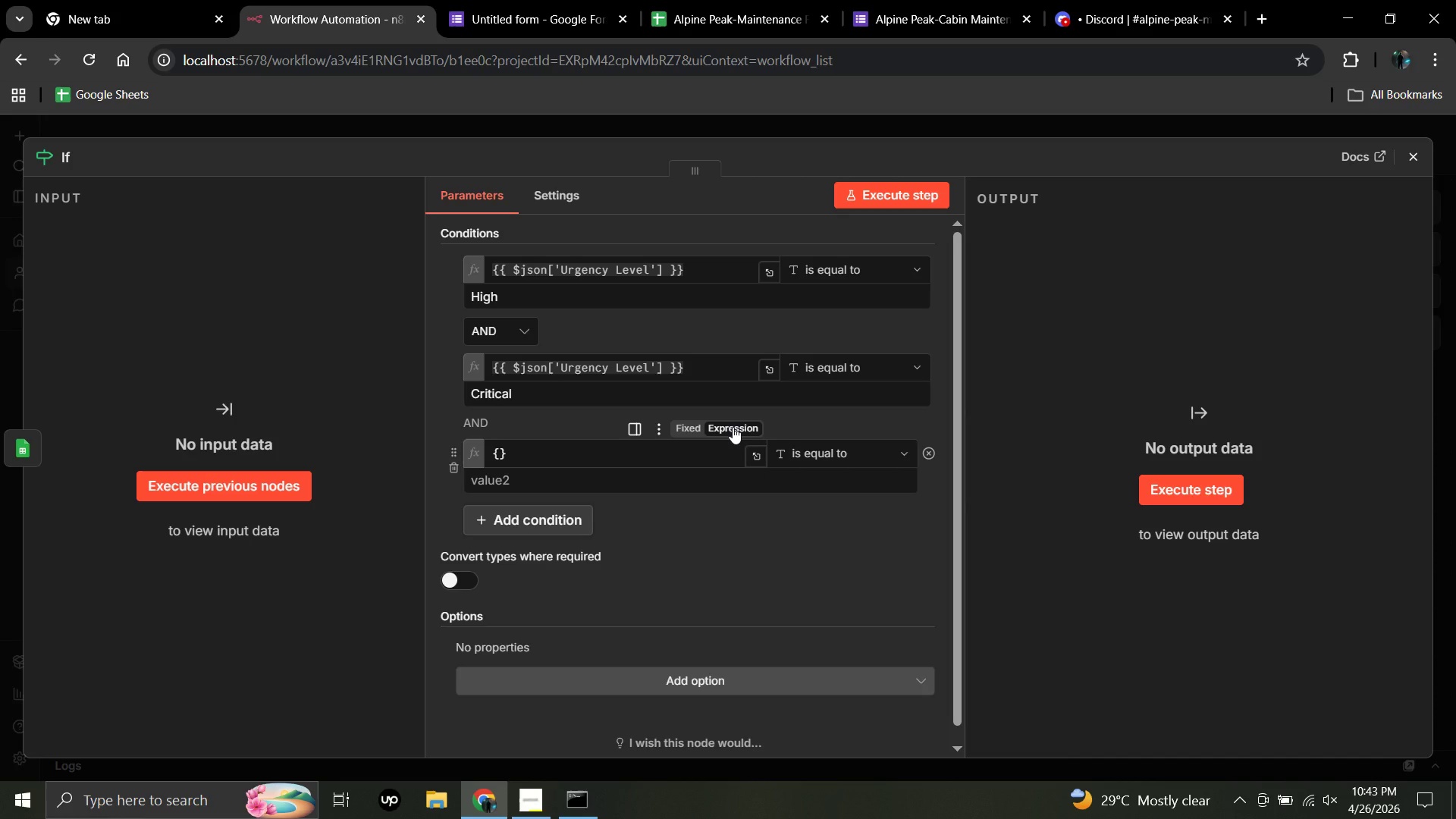 
key(Shift+BracketLeft)
 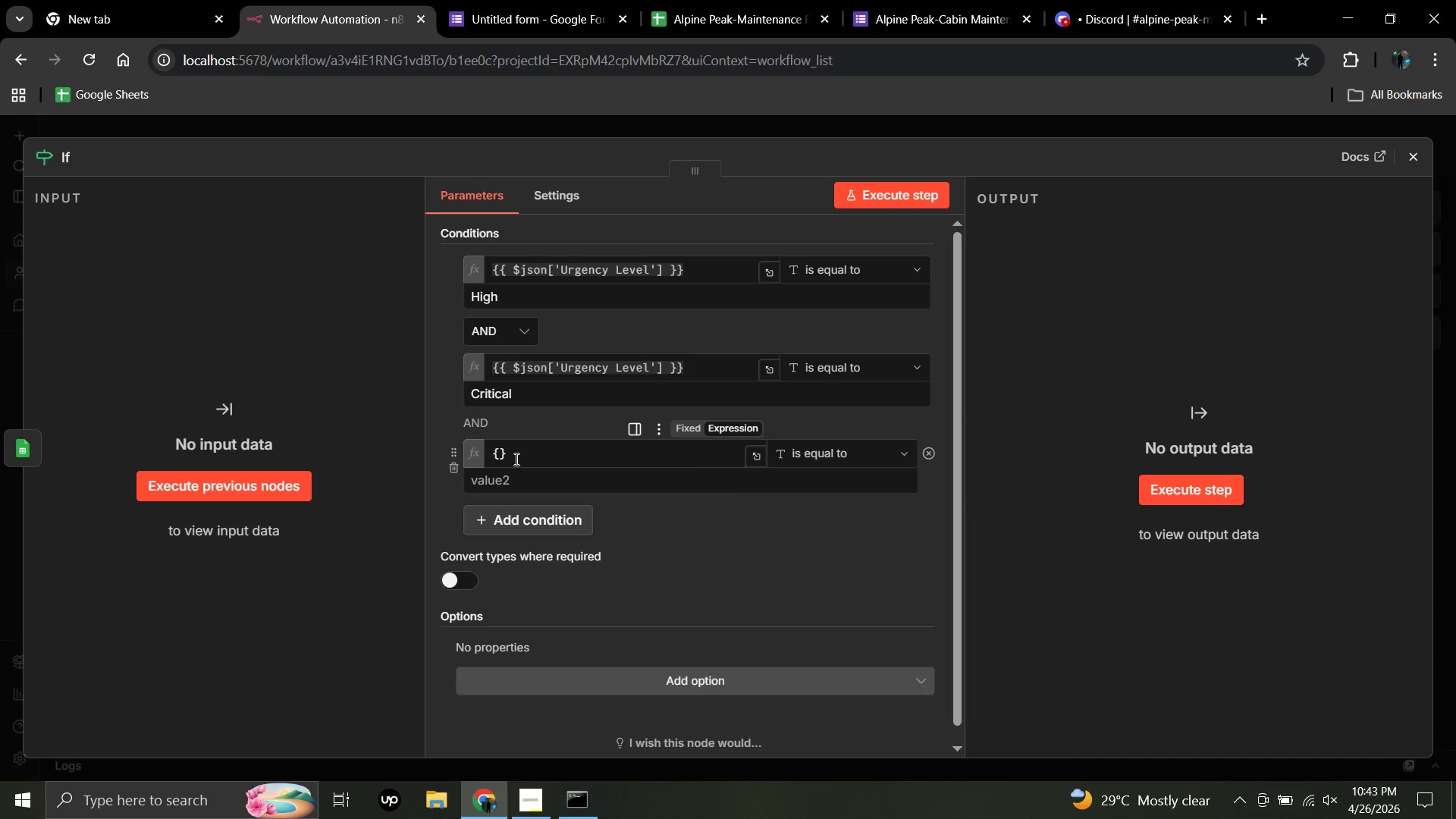 
left_click([514, 457])
 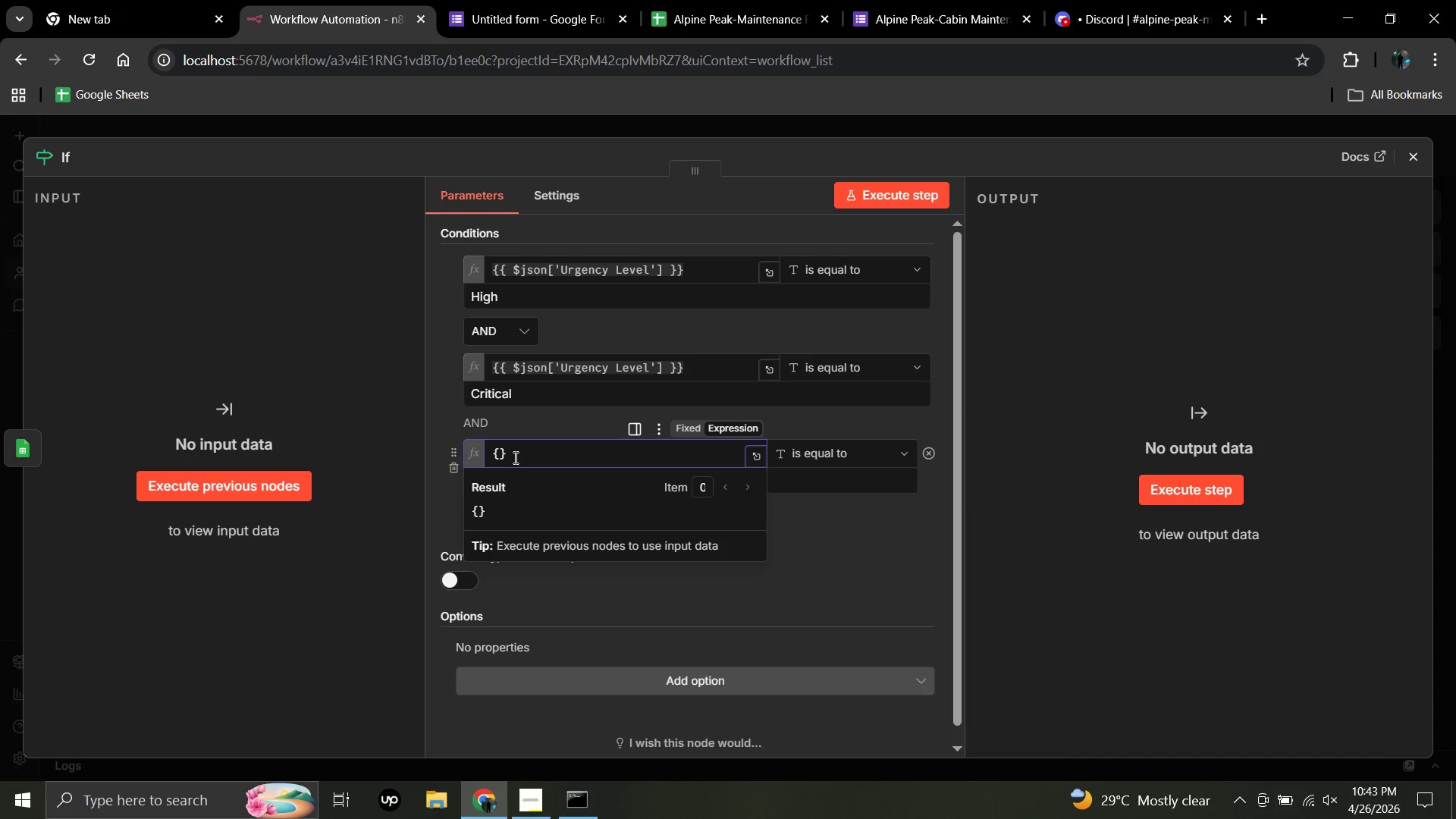 
key(Backspace)
 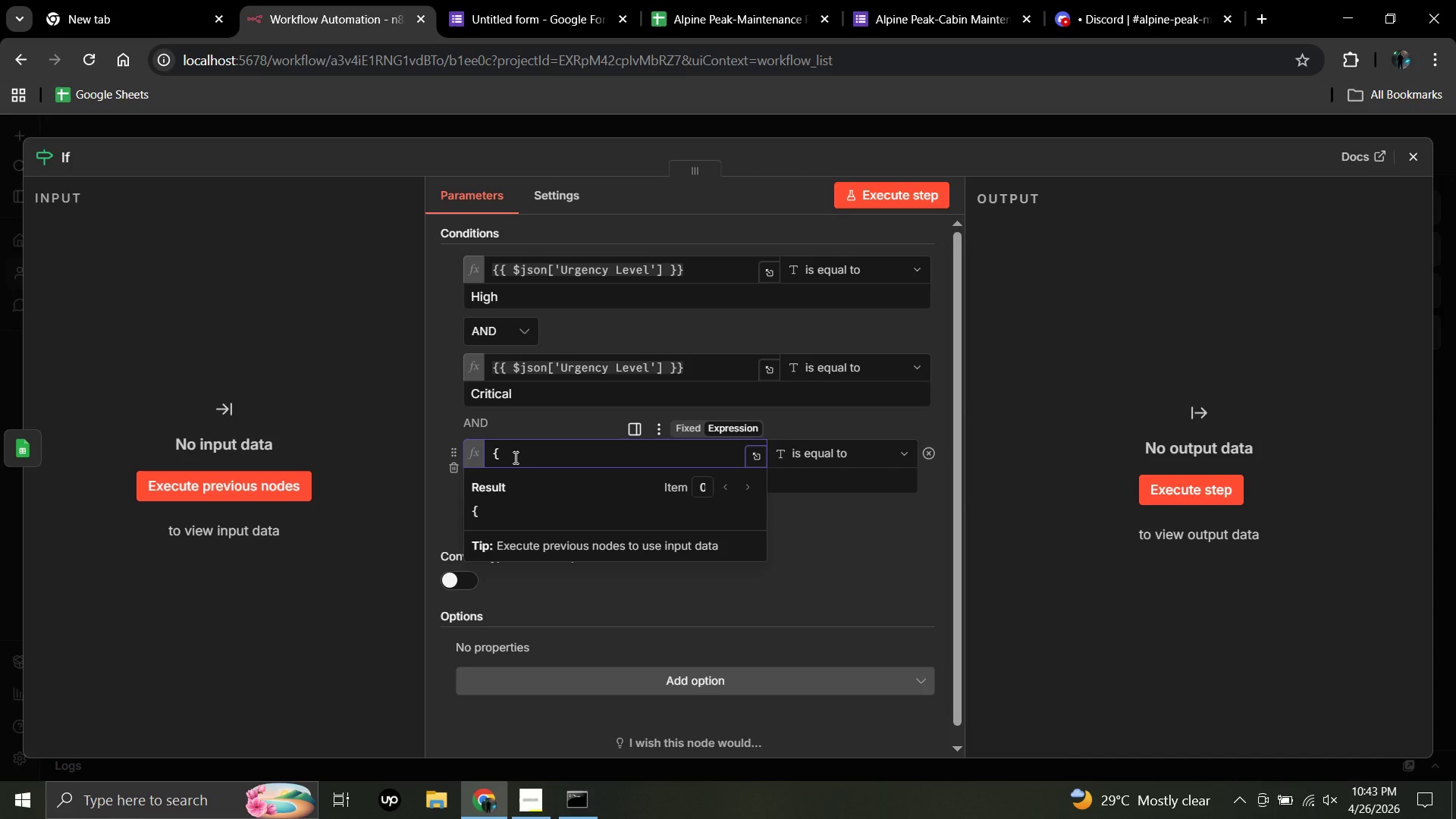 
key(Backspace)
 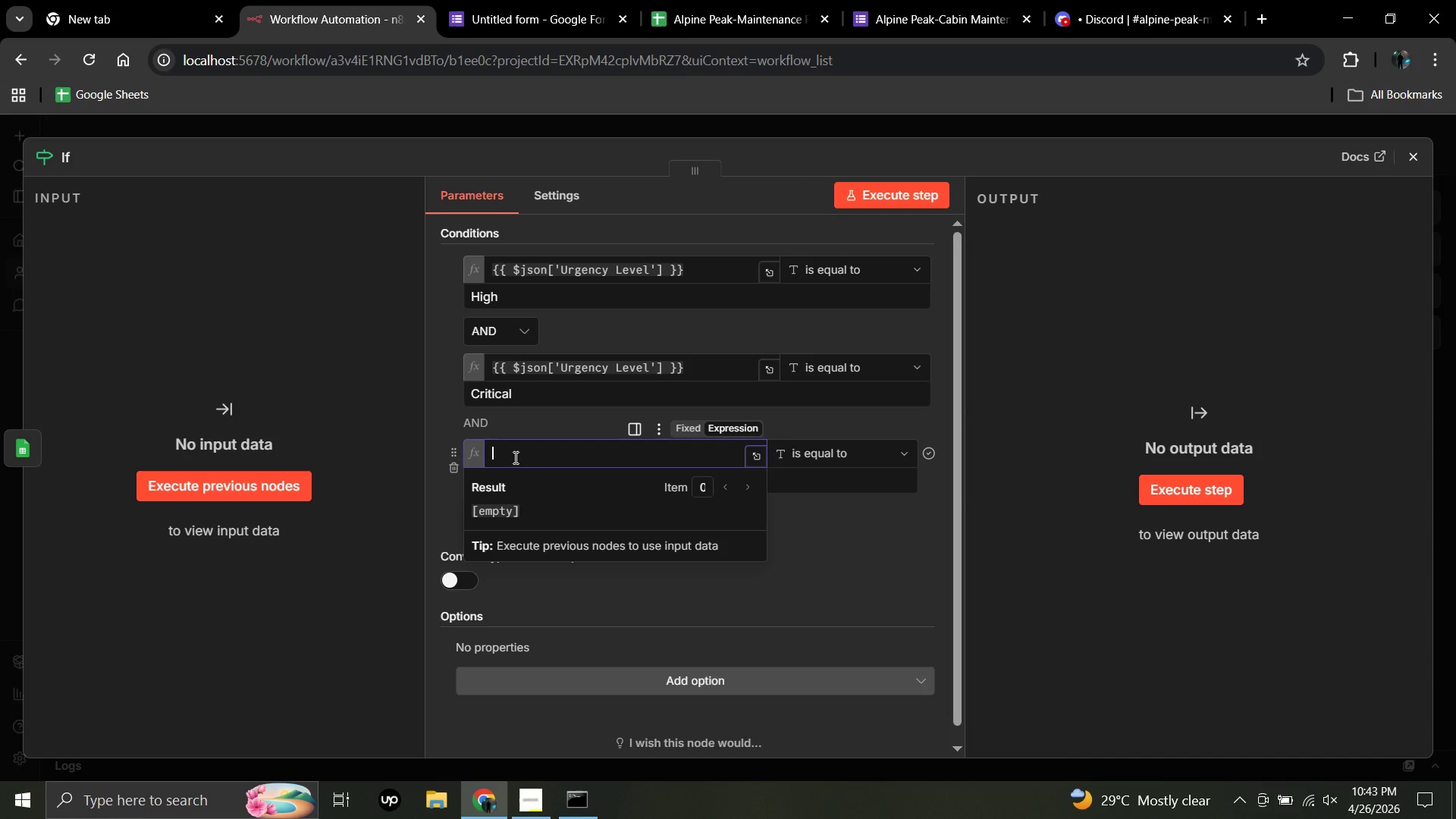 
key(Shift+BracketLeft)
 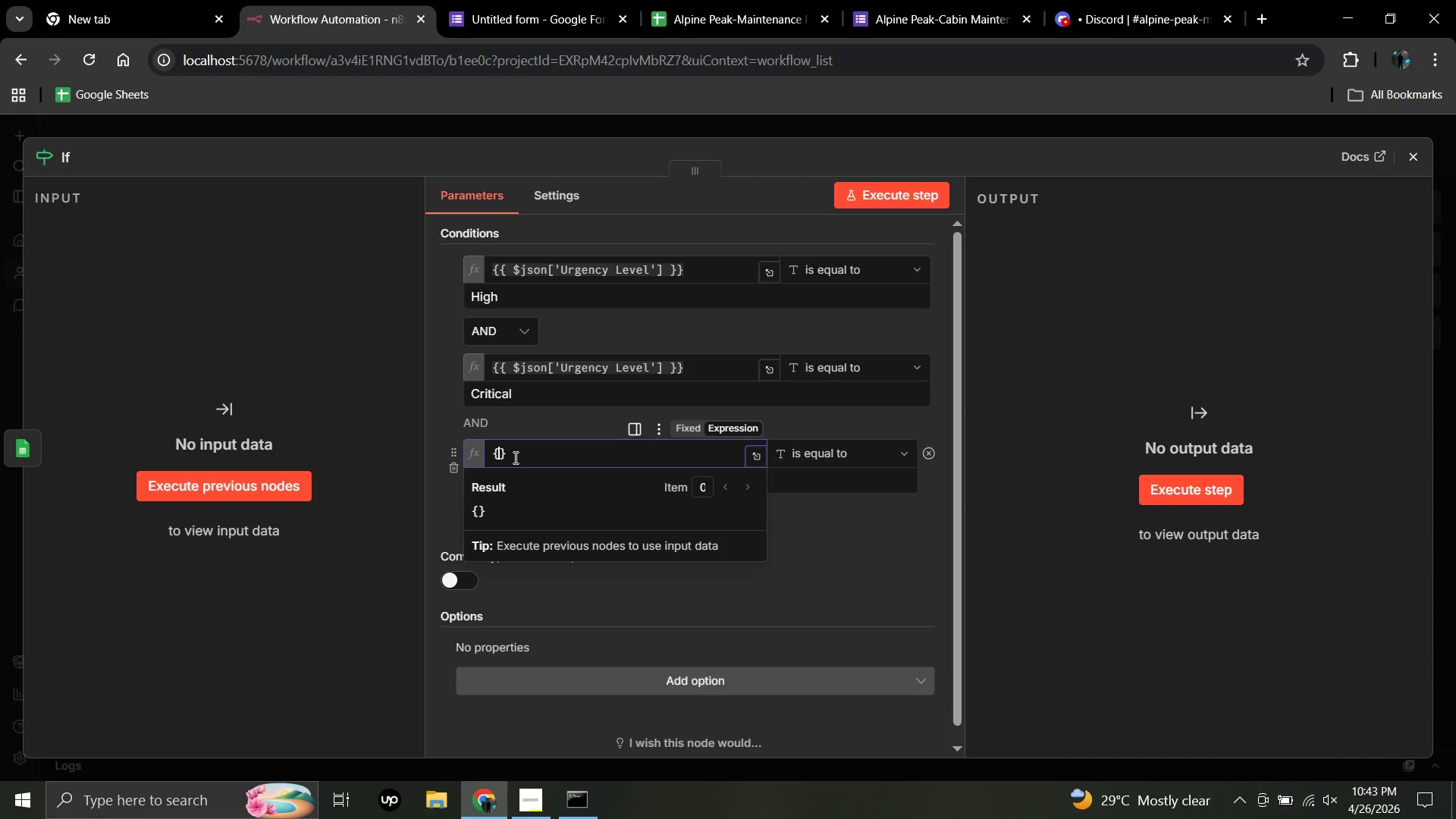 
key(Shift+ShiftRight)
 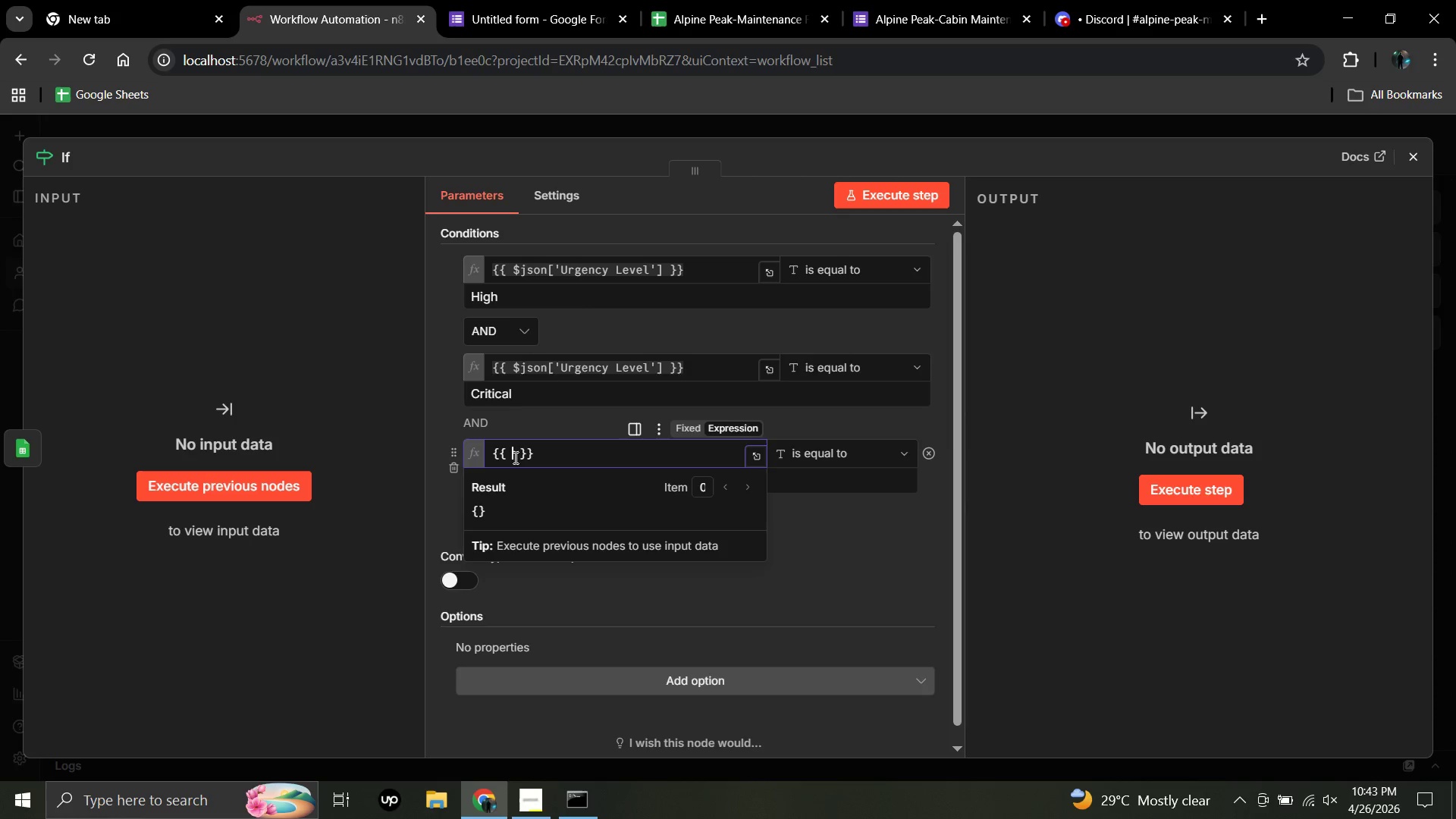 
key(Shift+BracketLeft)
 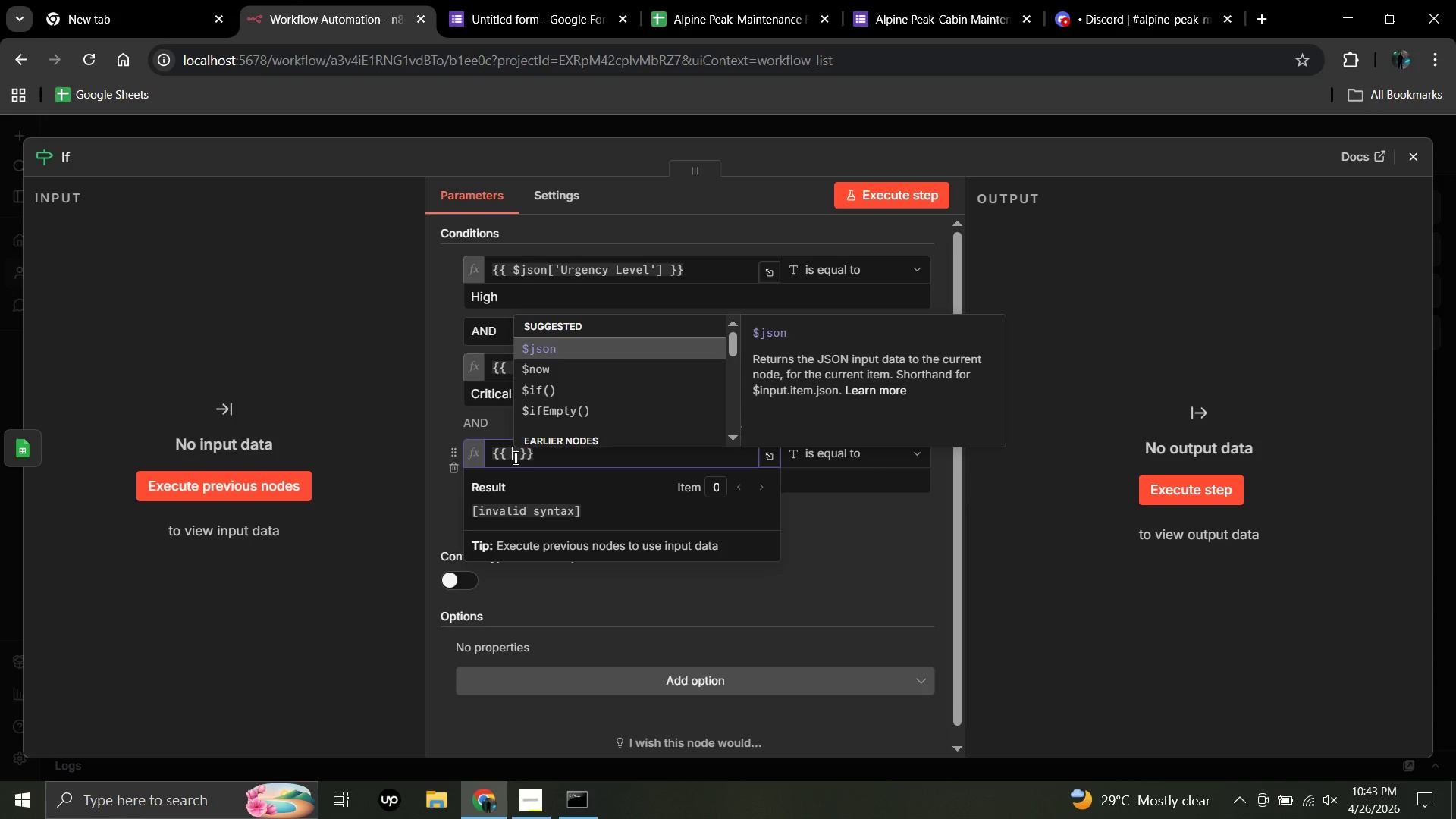 
key(Shift+ShiftLeft)
 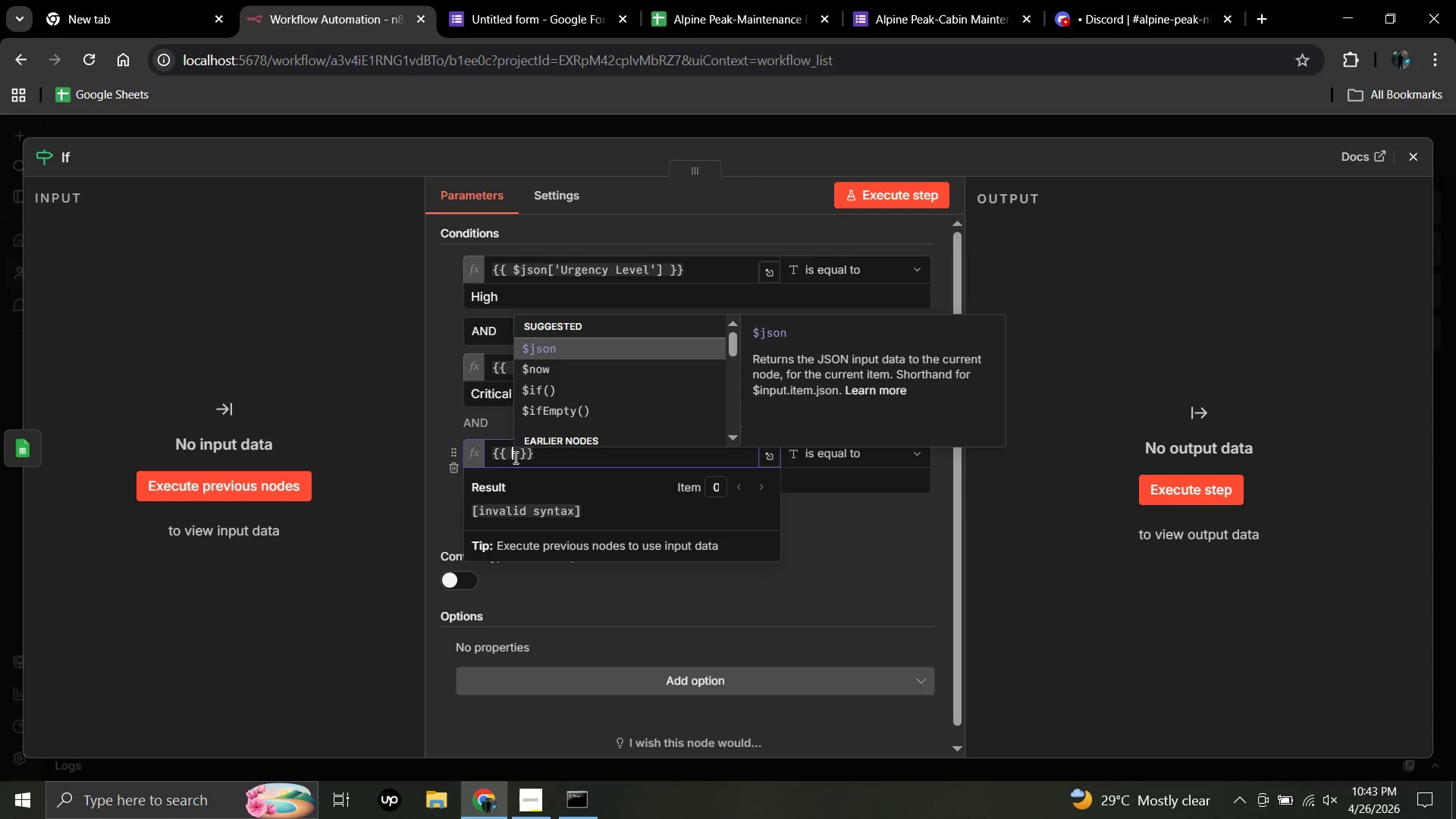 
key(Shift+4)
 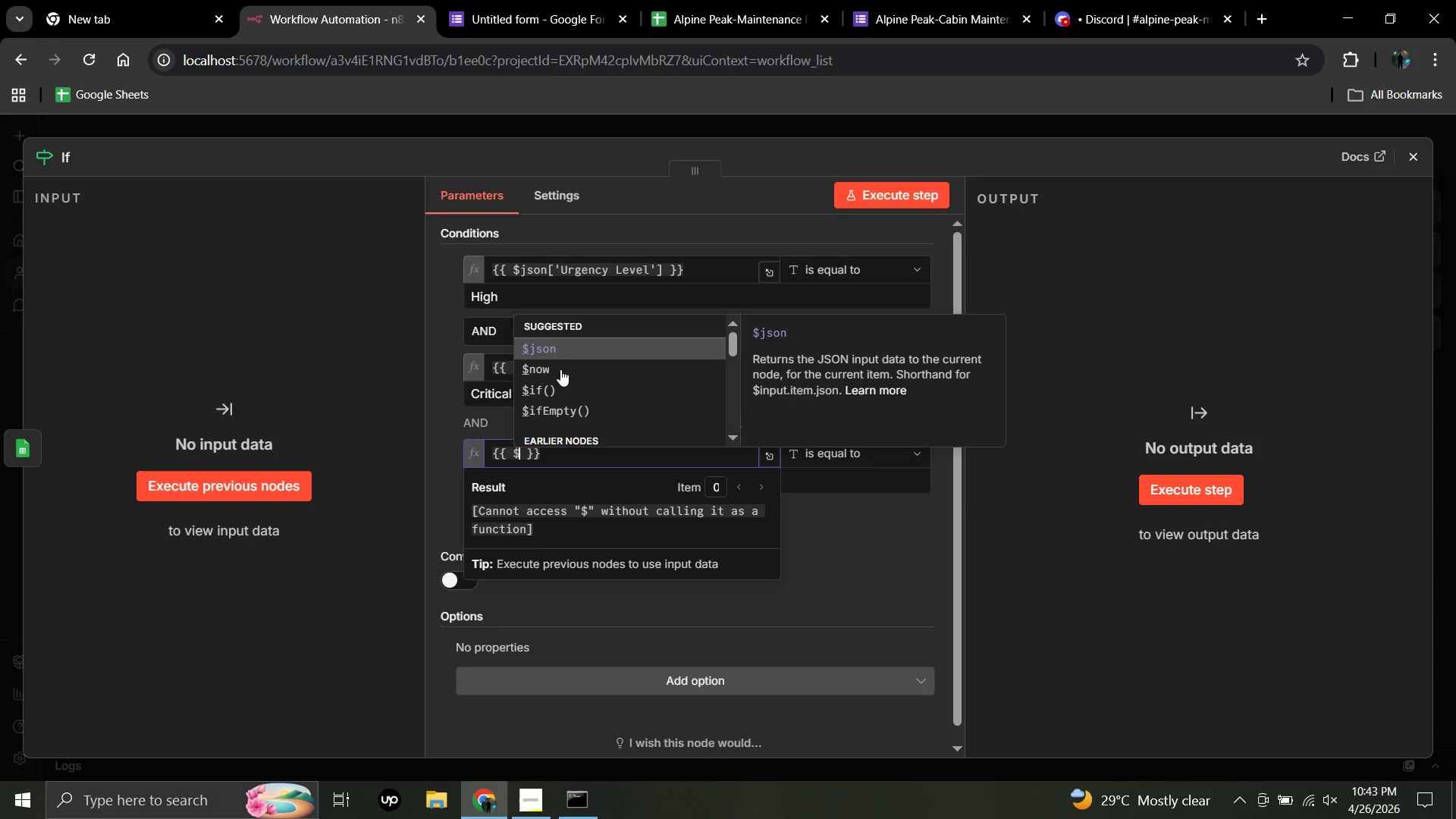 
left_click([562, 350])
 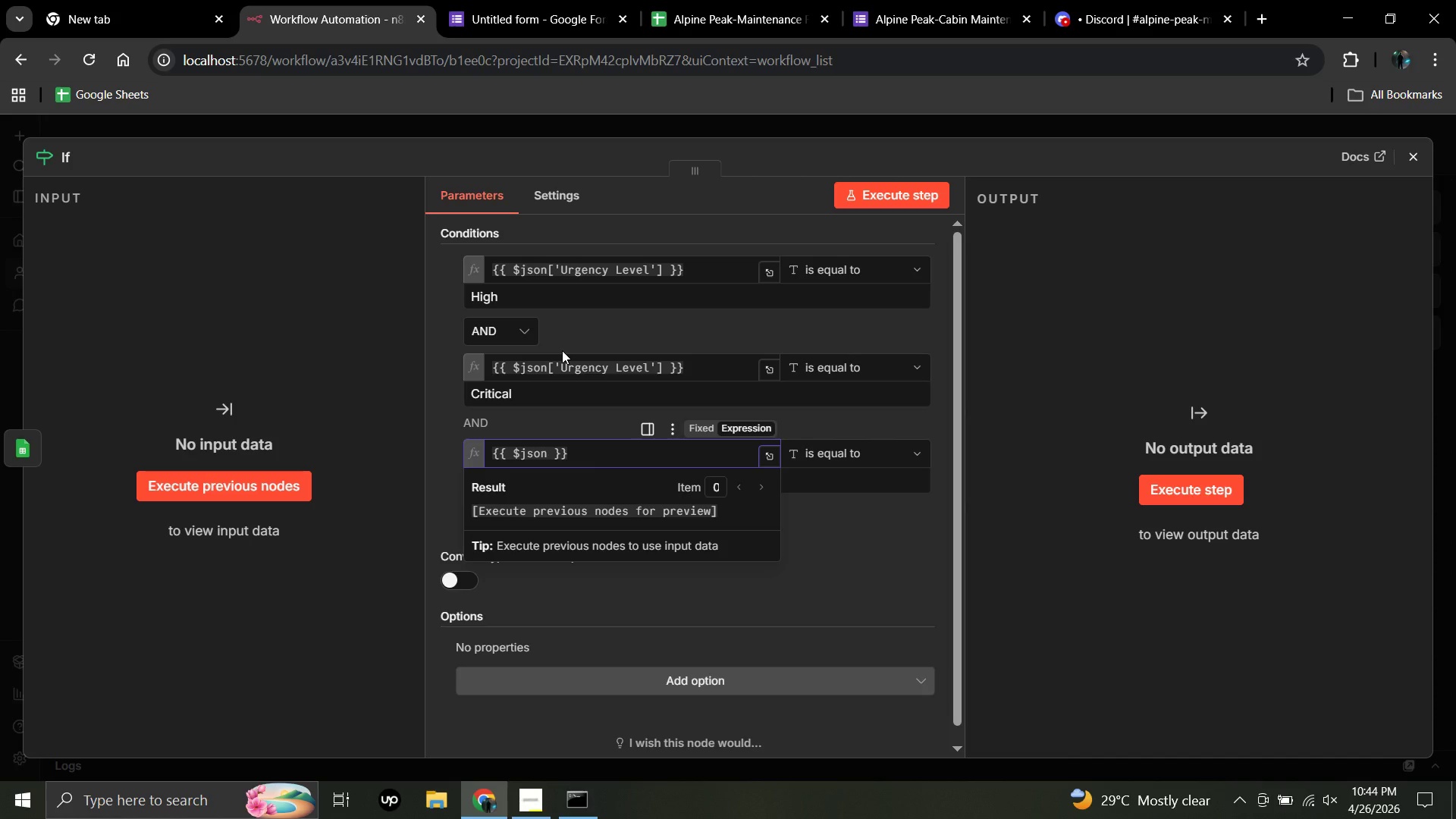 
type(['Issue Description)
 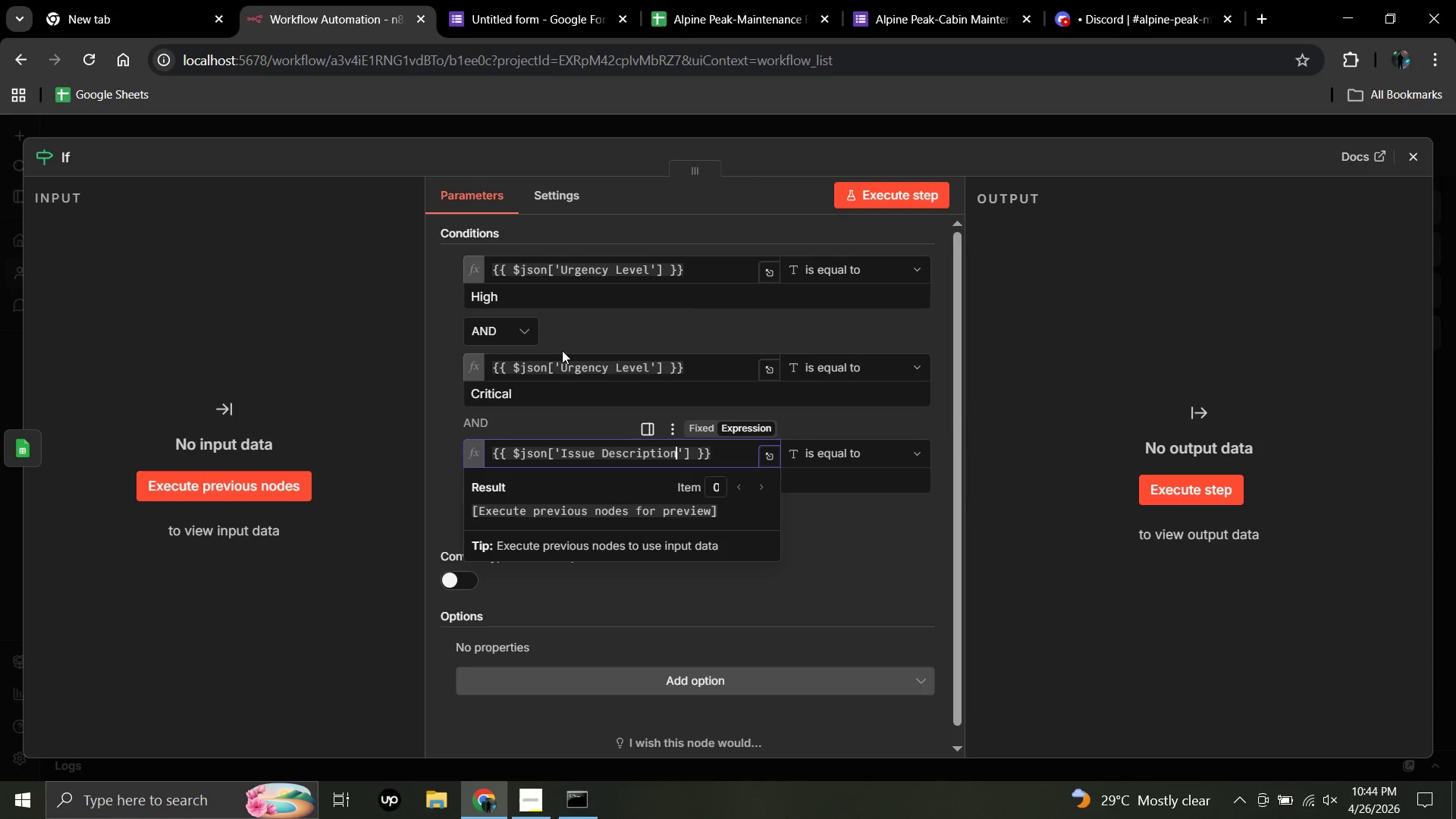 
wait(6.92)
 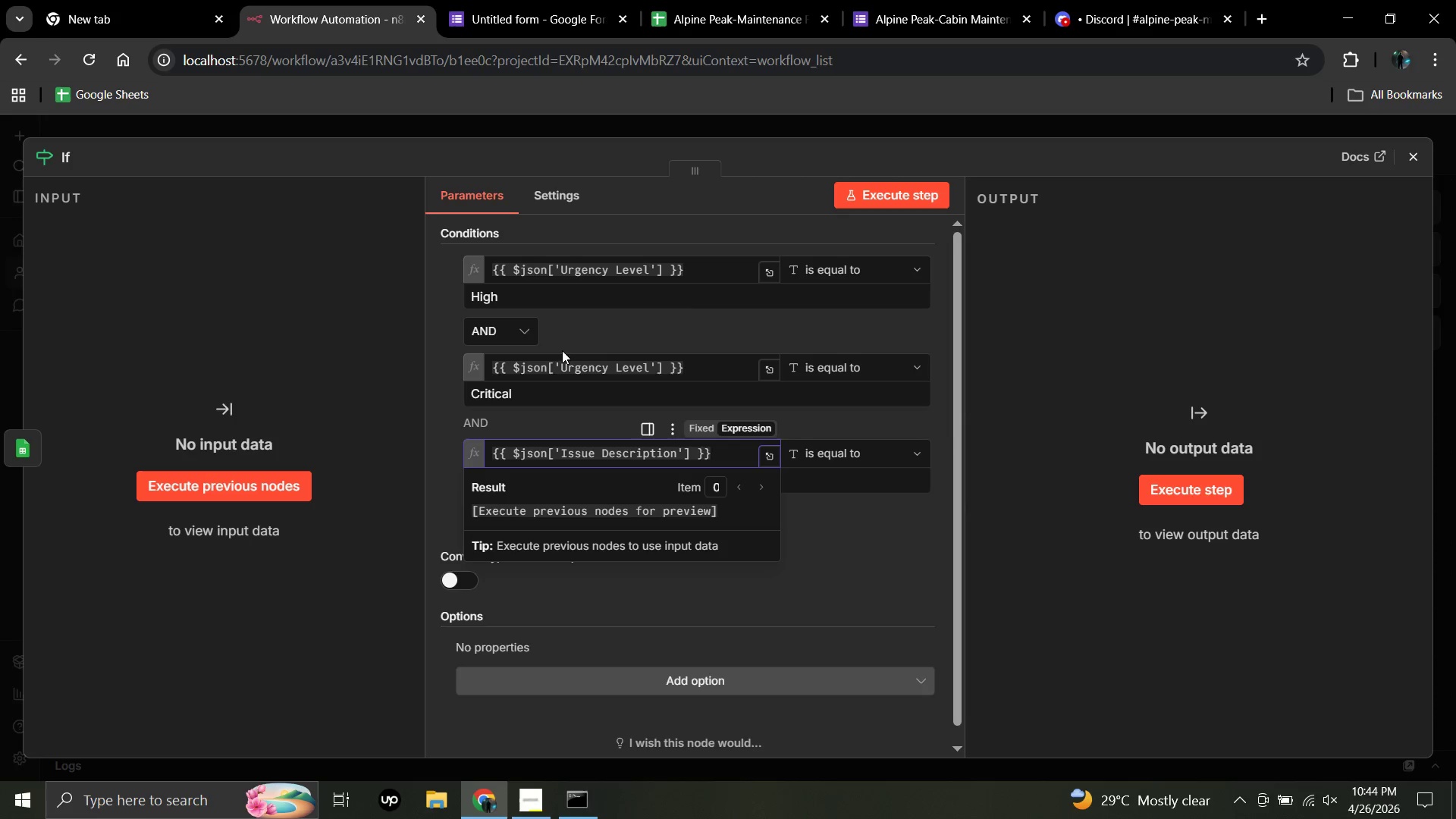 
left_click([378, 480])
 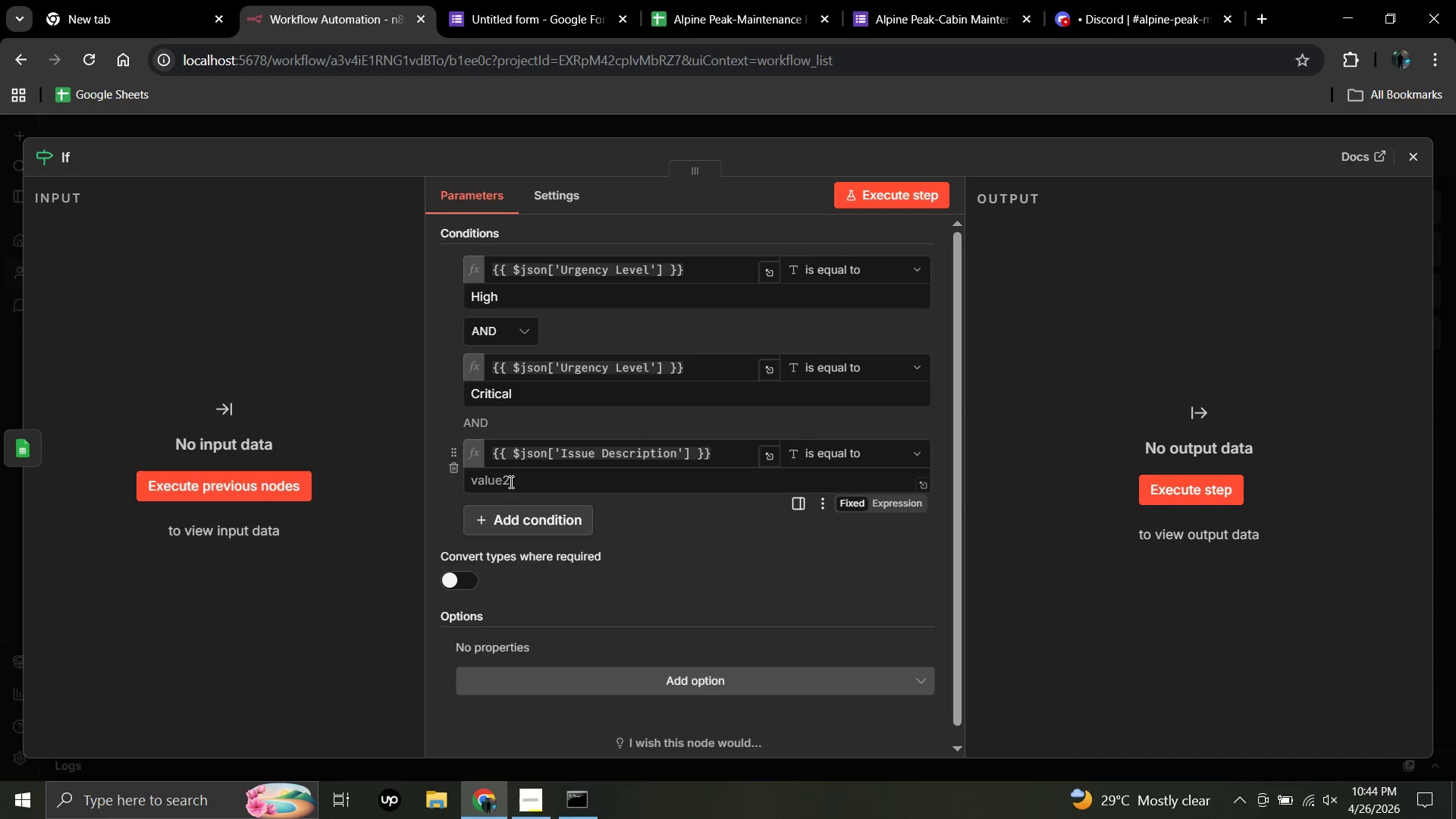 
left_click([515, 477])
 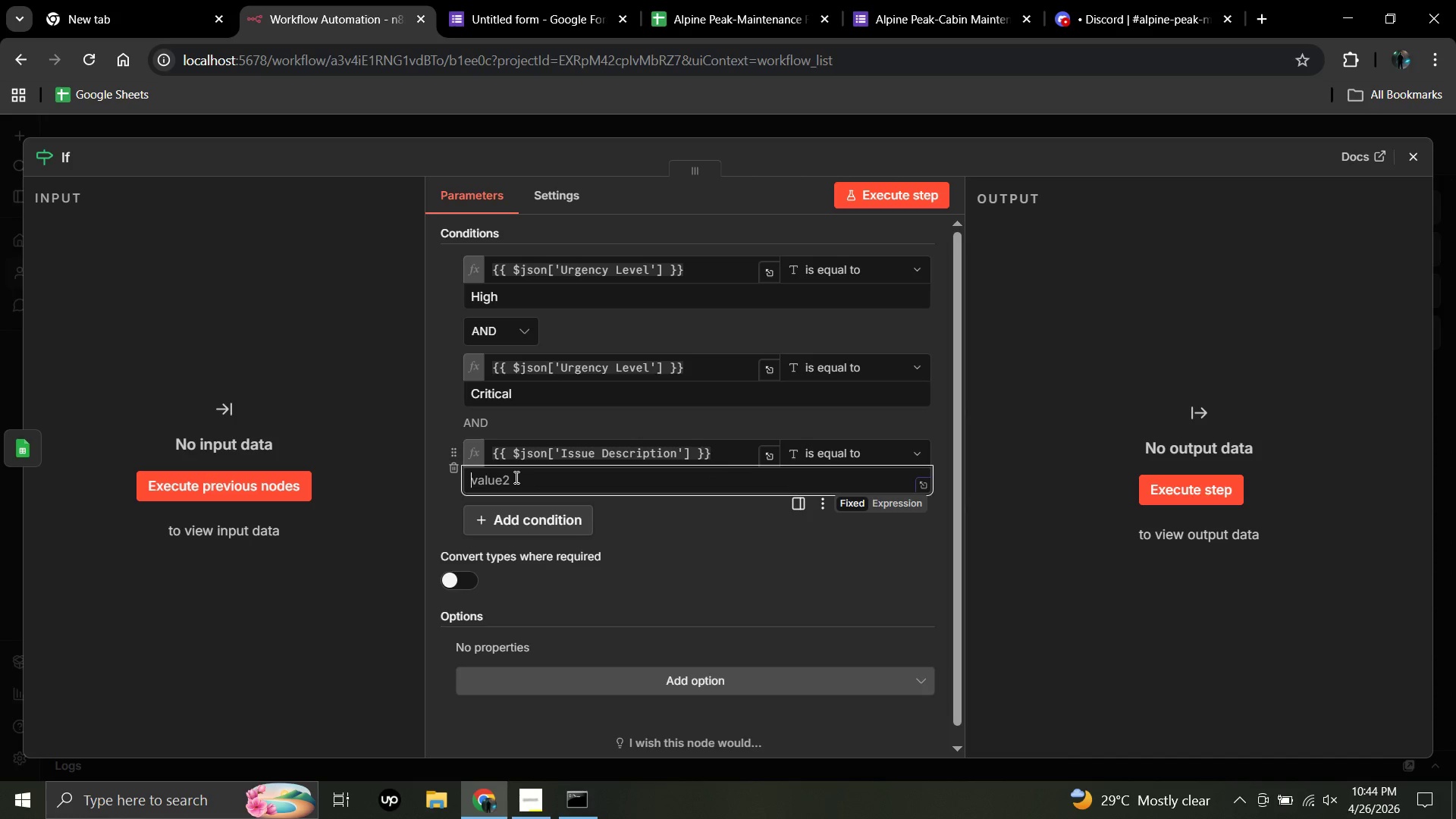 
type(Water Leak)
 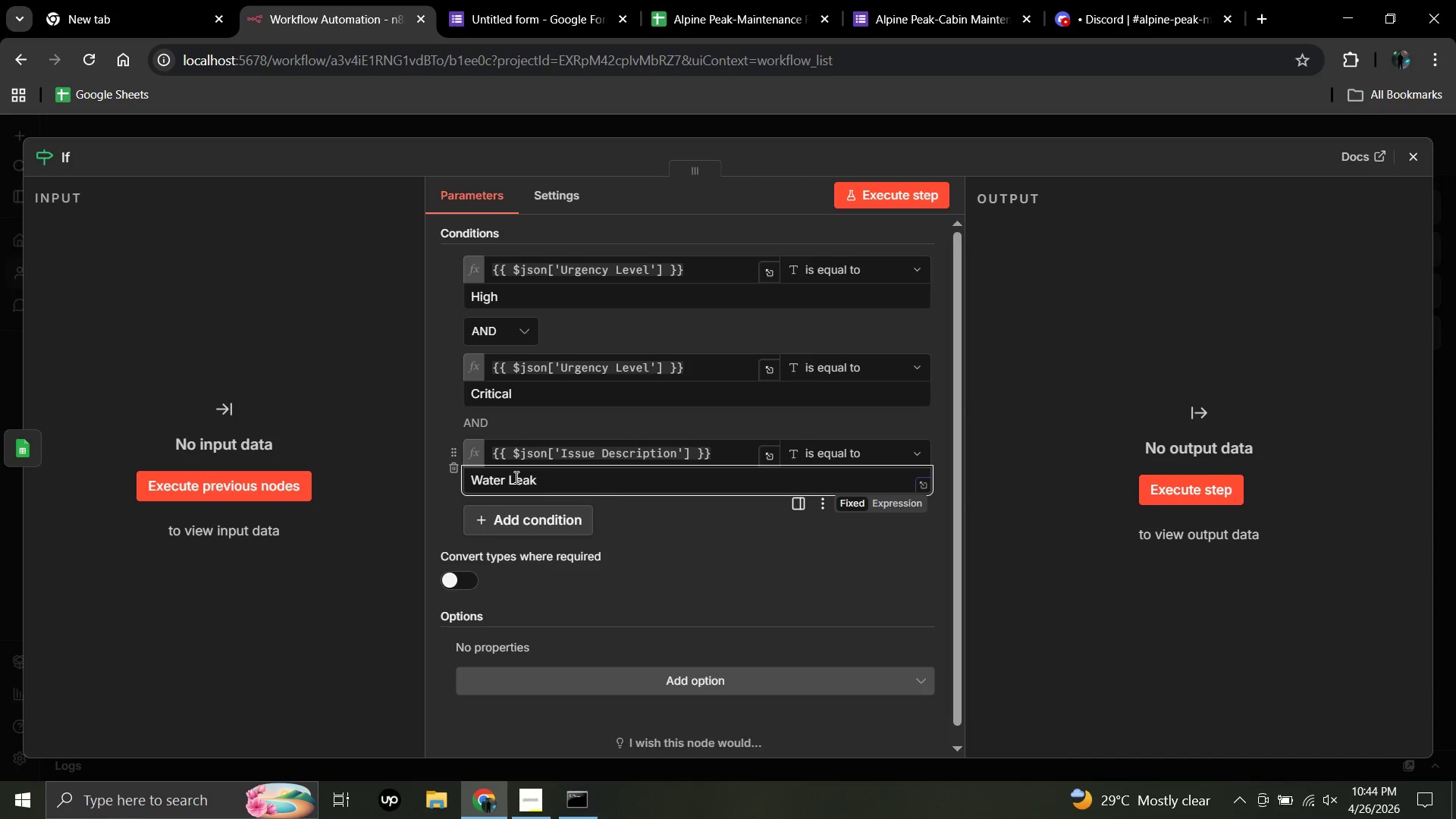 
wait(6.25)
 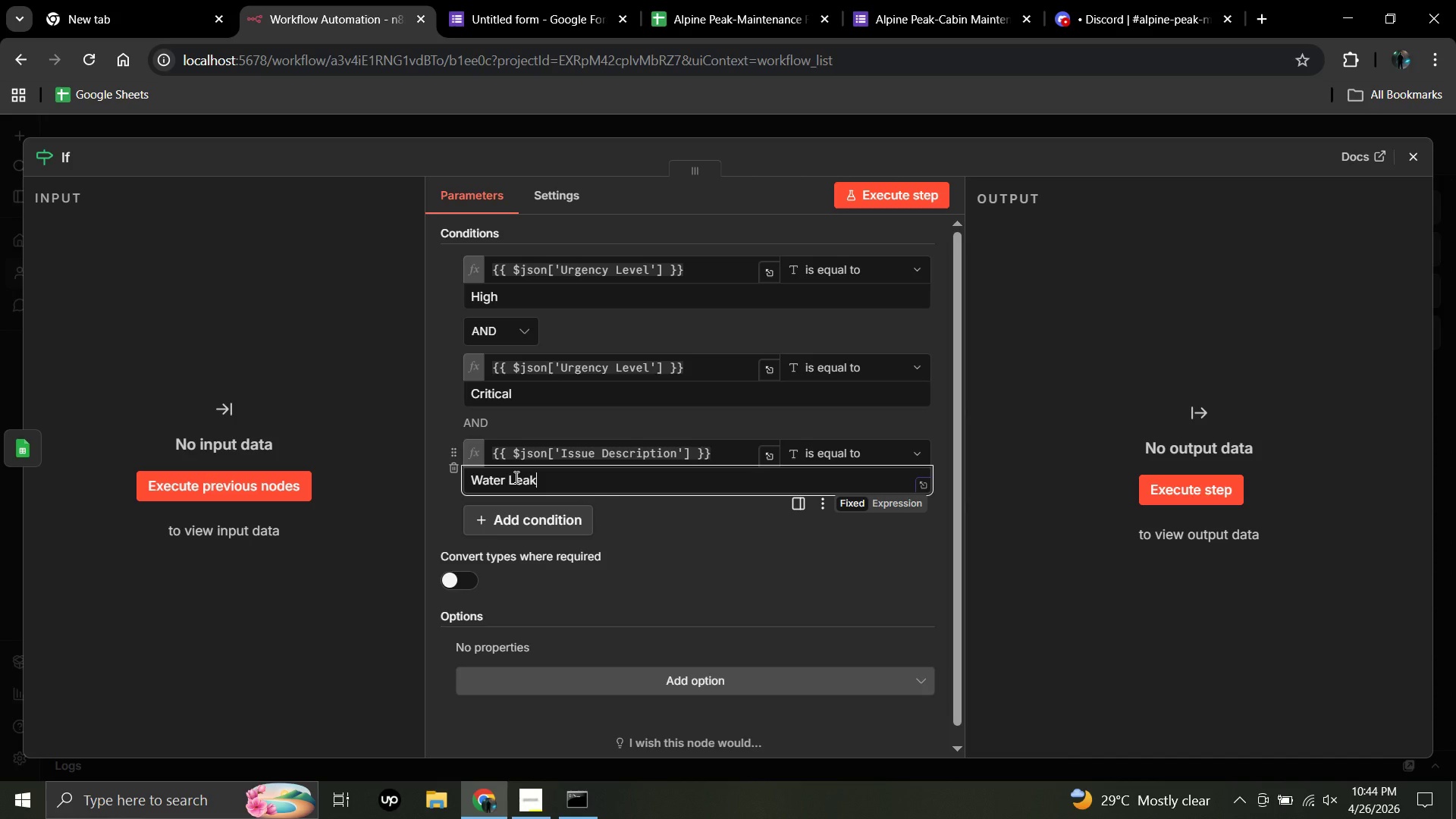 
left_click([532, 515])
 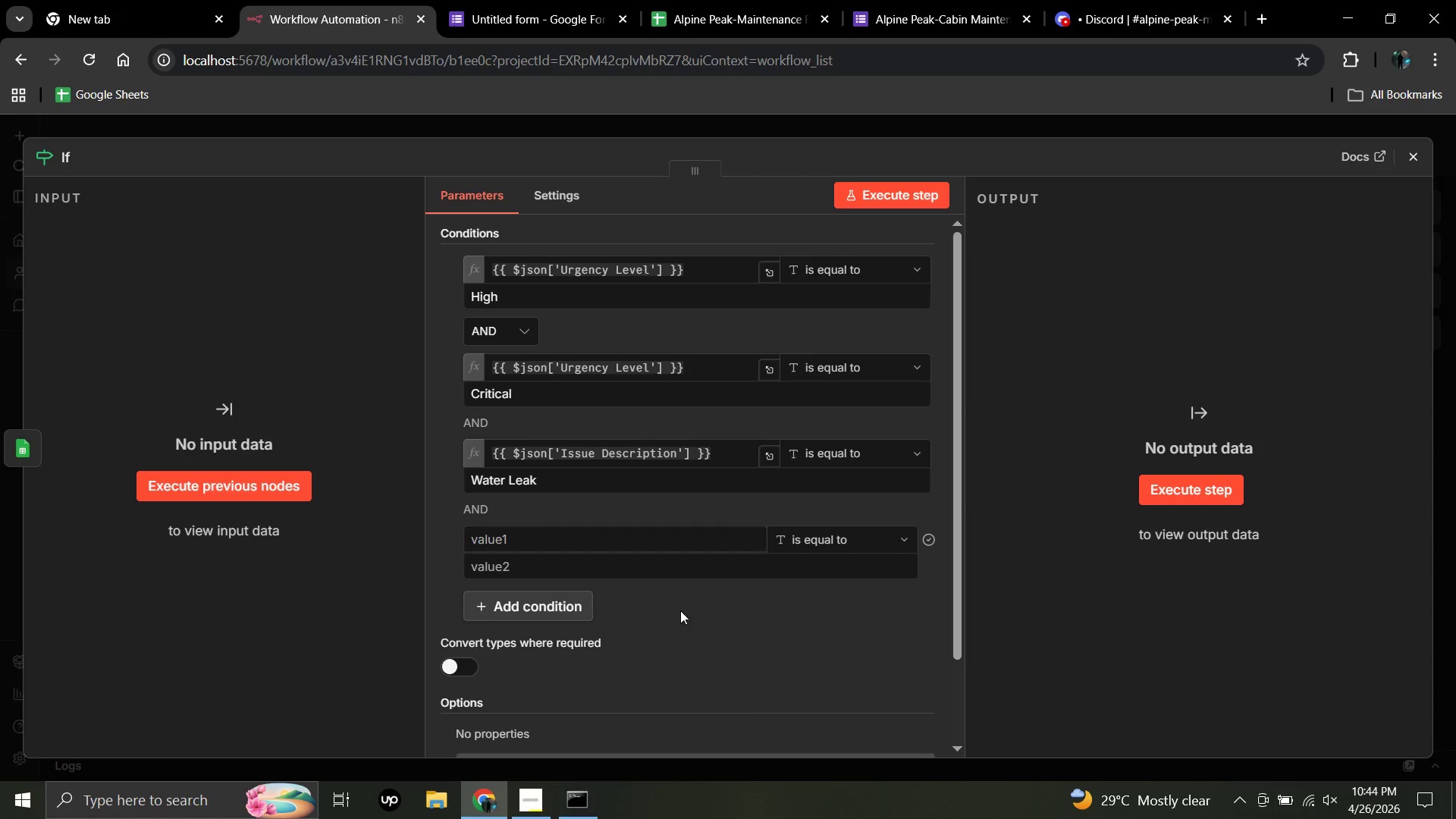 
scroll: coordinate [687, 624], scroll_direction: down, amount: 3.0
 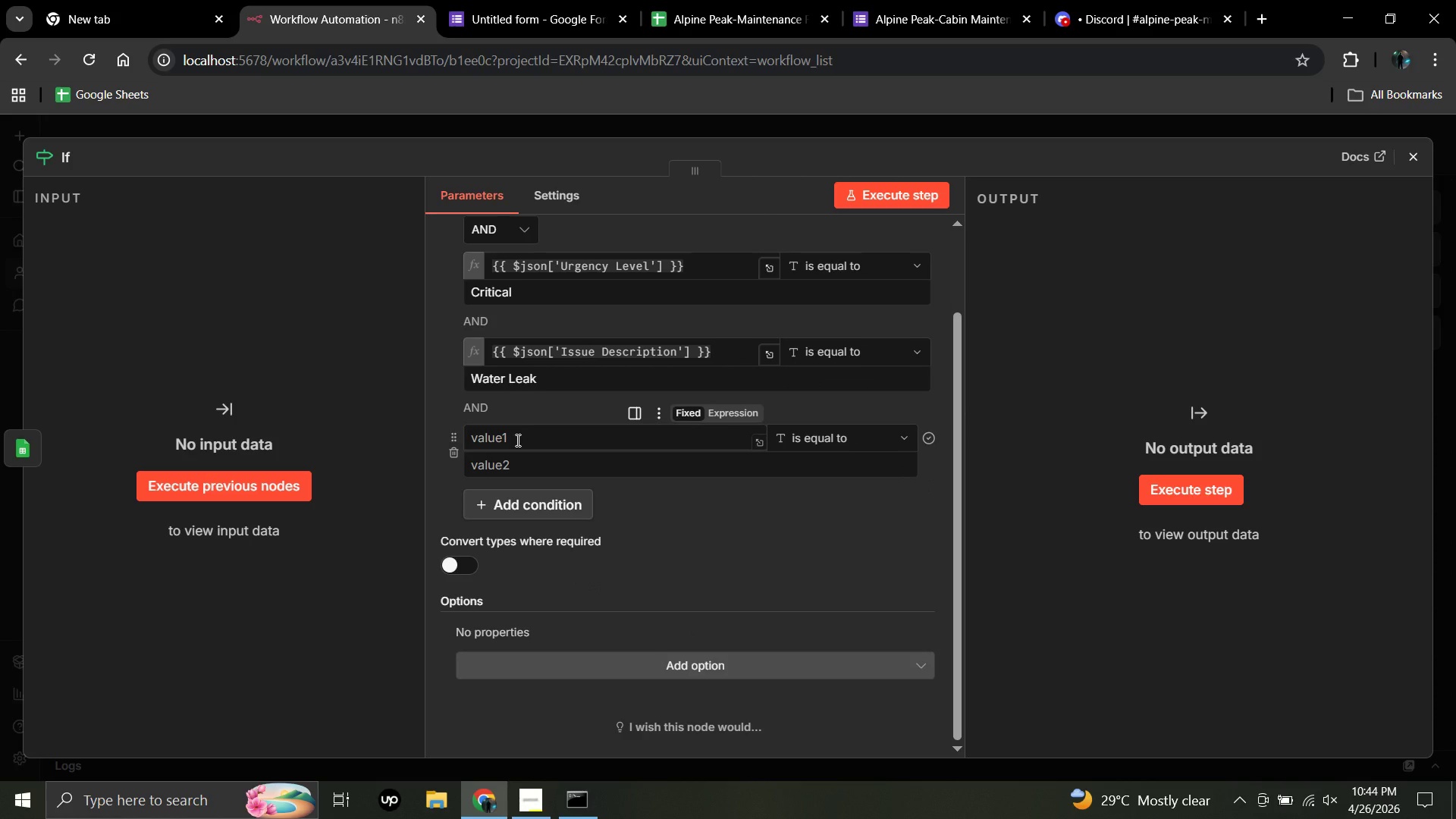 
left_click([516, 440])
 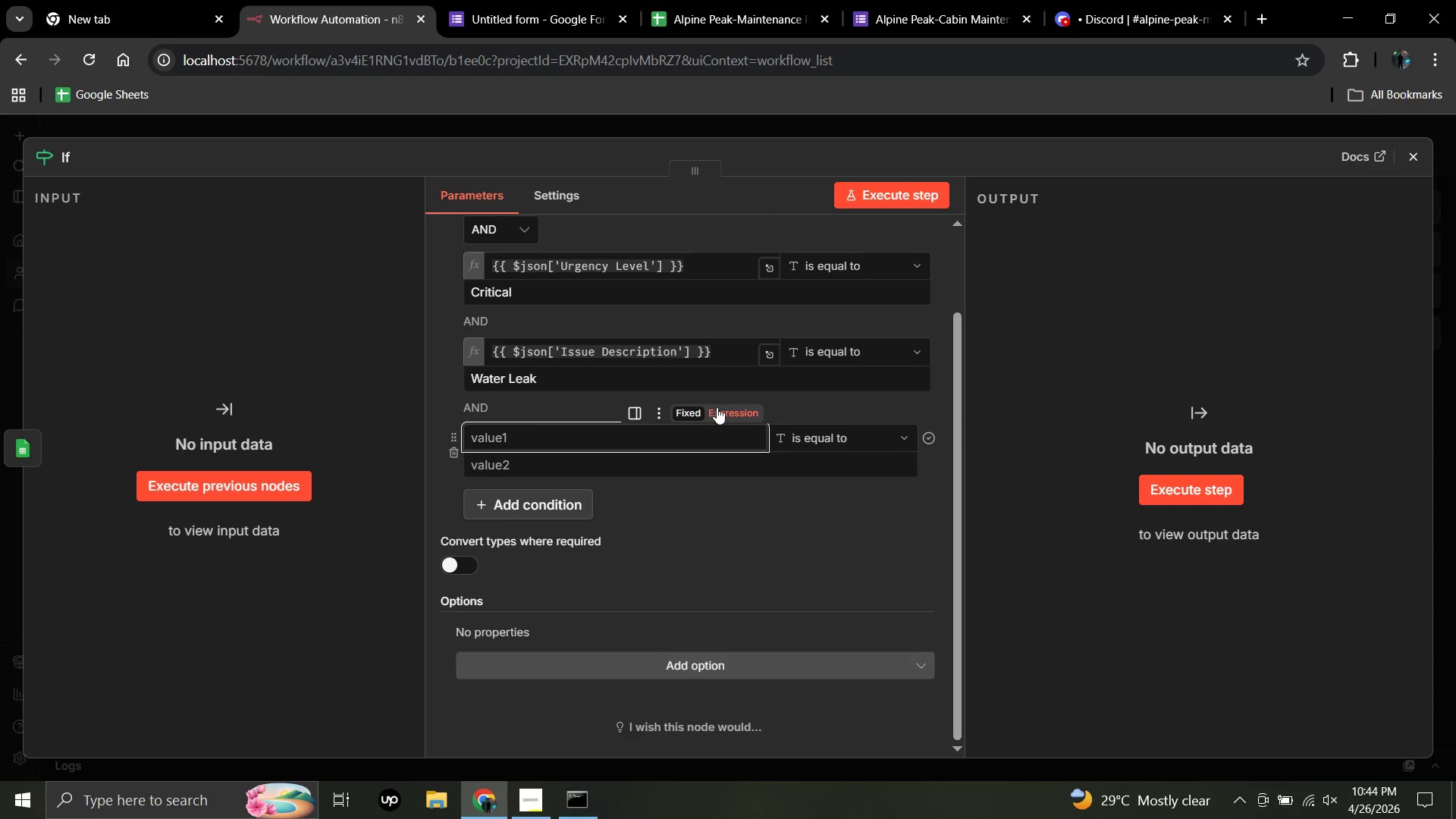 
left_click([722, 411])
 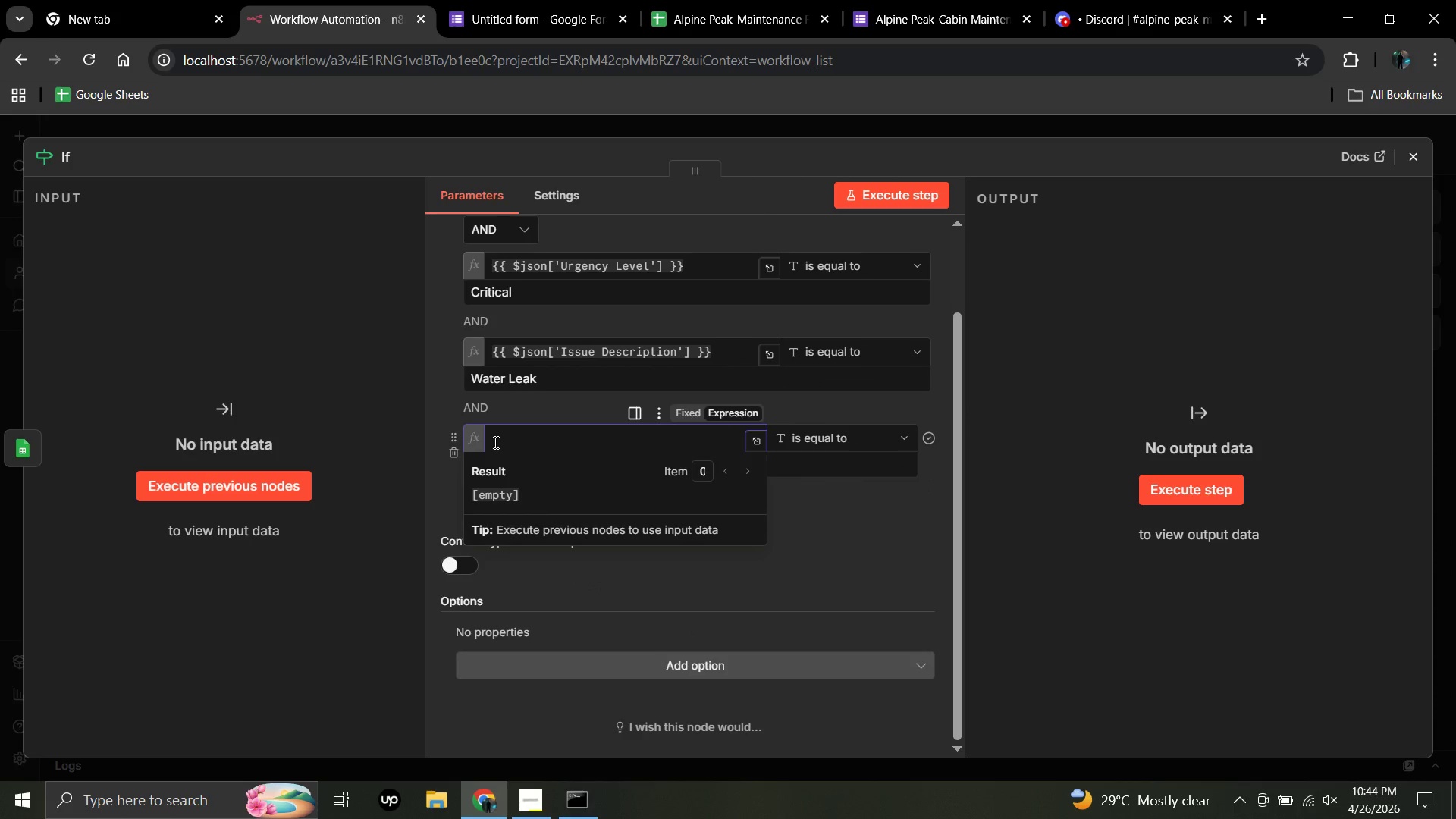 
type({{$json[')
 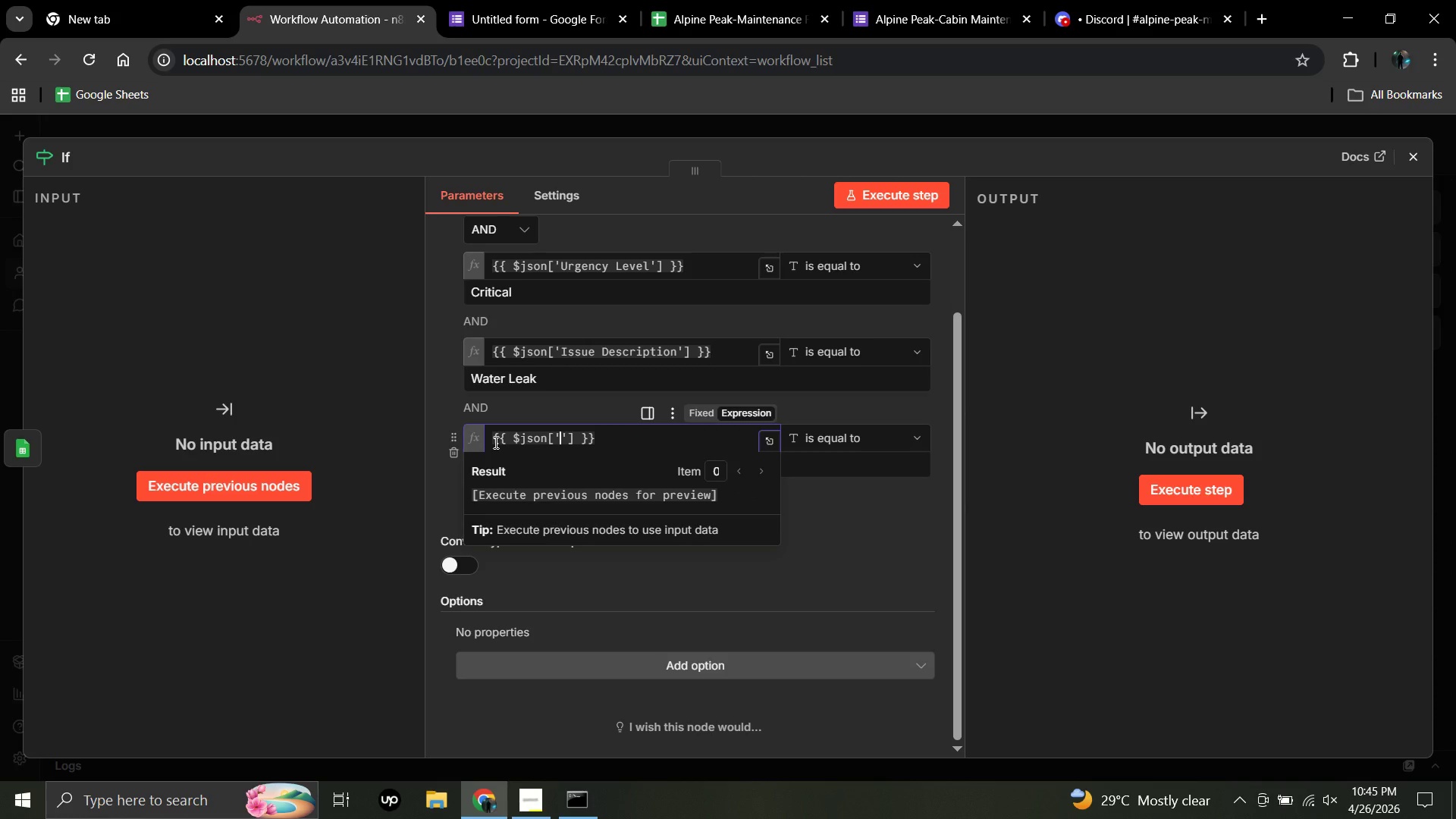 
wait(5.42)
 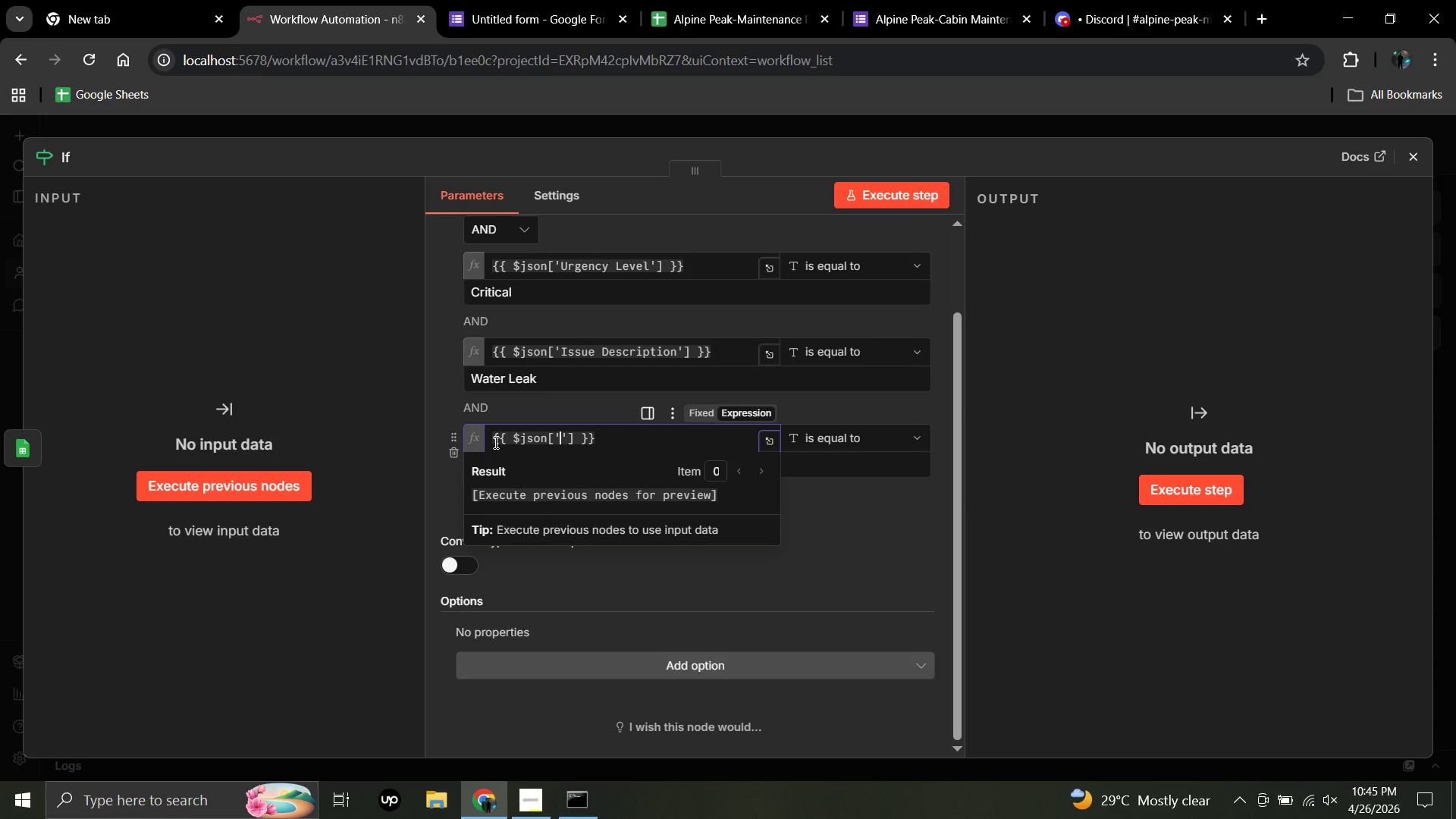 
type(Issue D)
 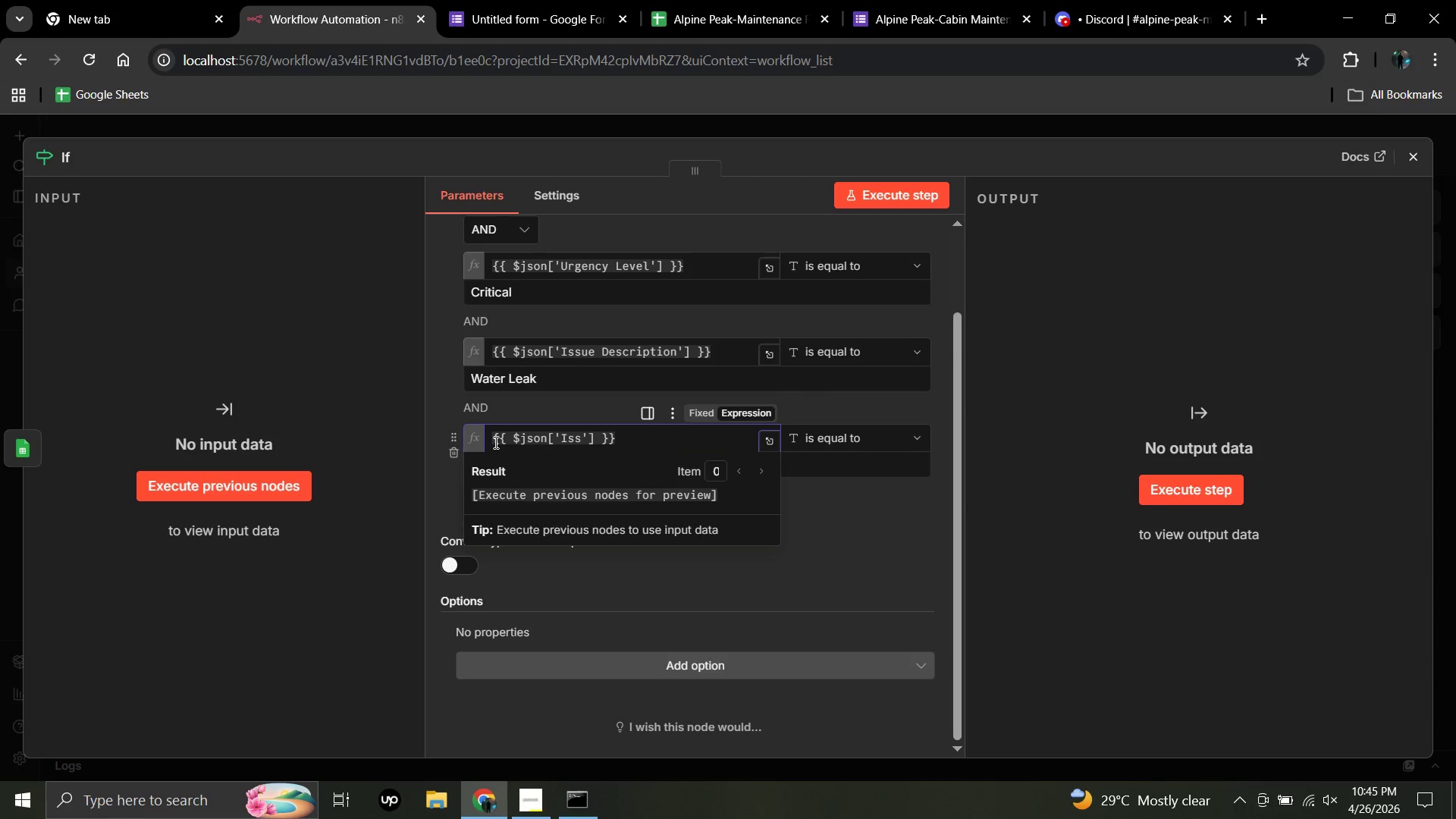 
wait(6.06)
 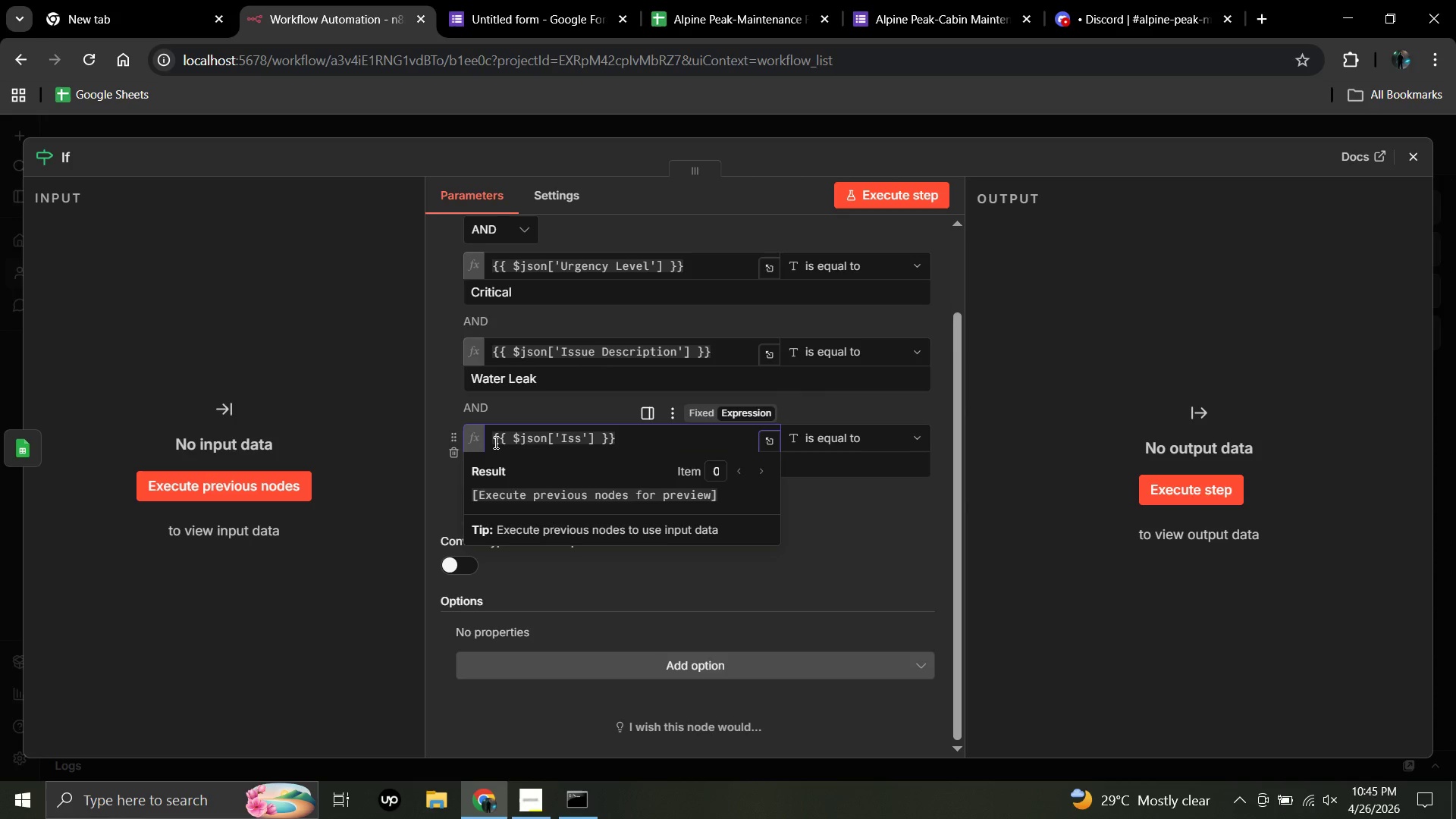 
left_click([581, 437])
 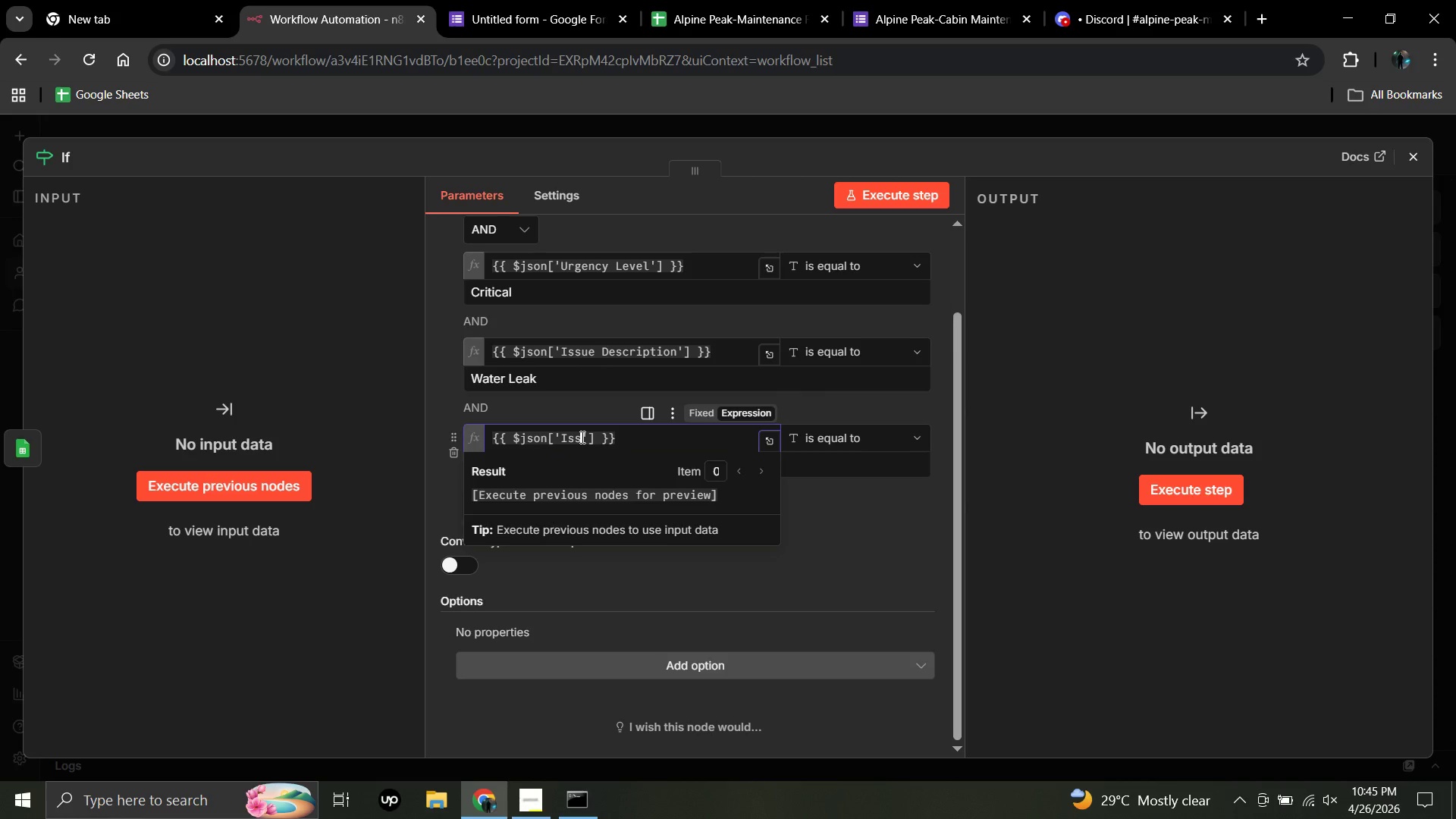 
type(ur)
key(Backspace)
type(e )
 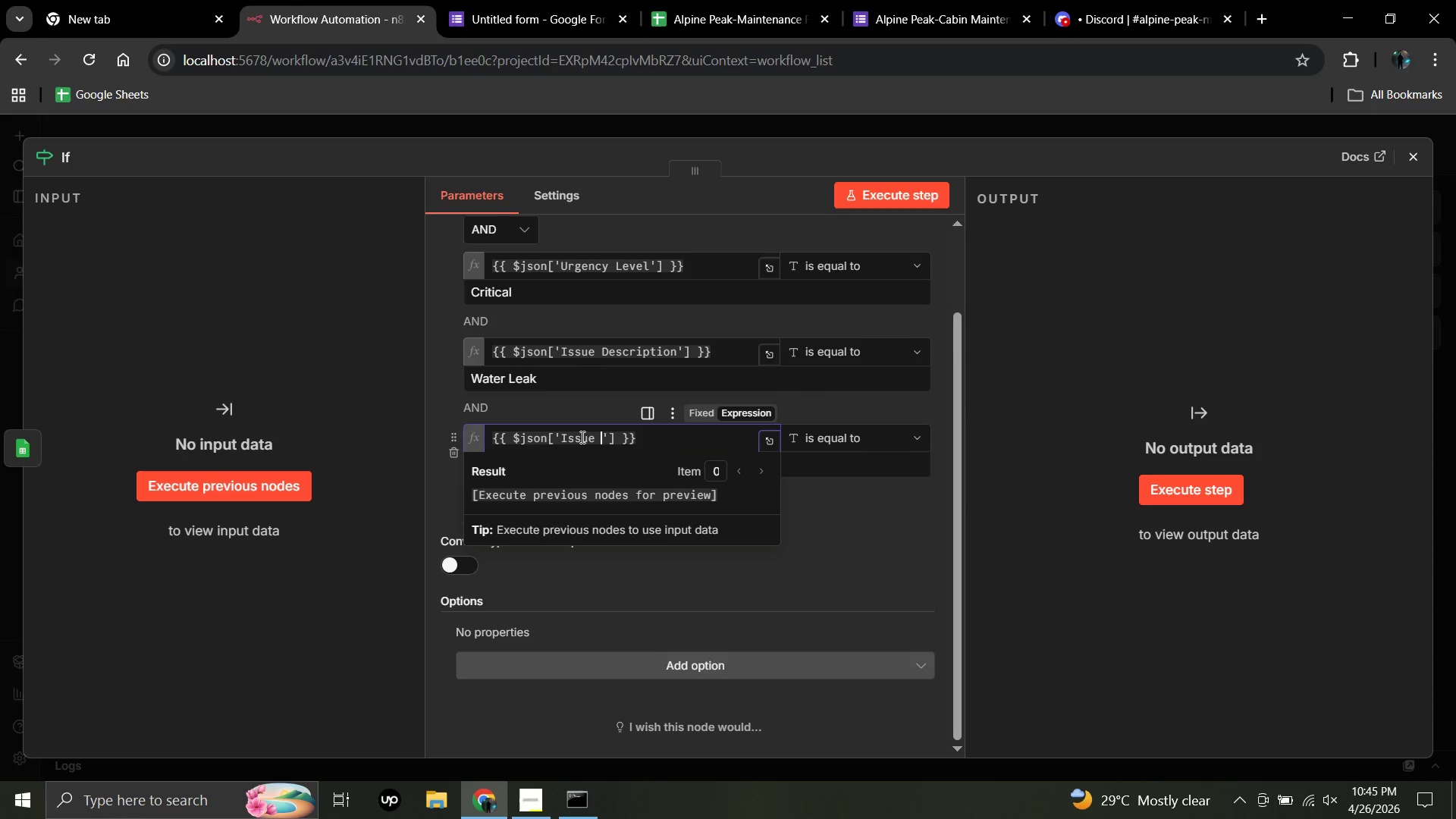 
type(Description)
 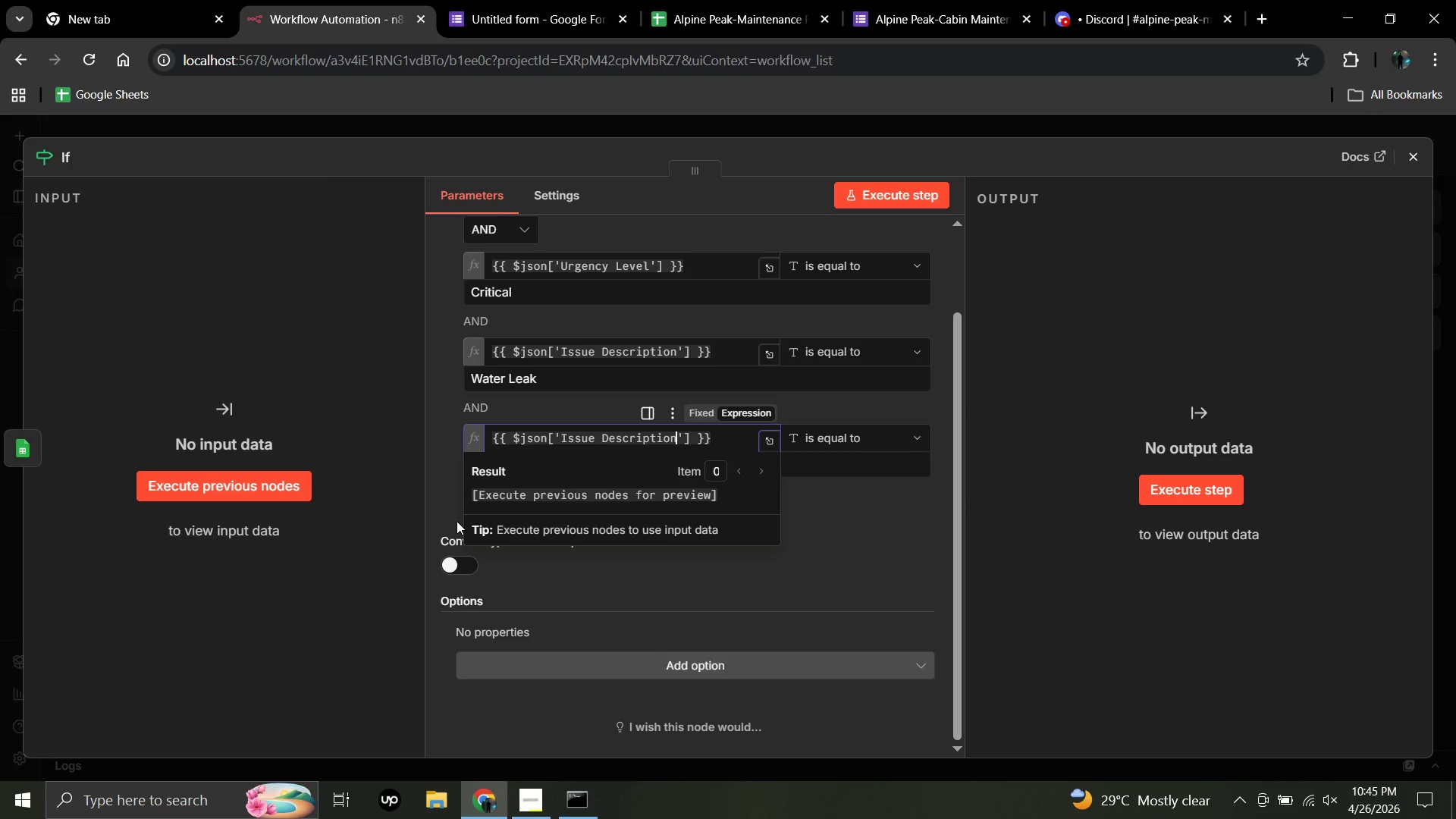 
left_click([375, 551])
 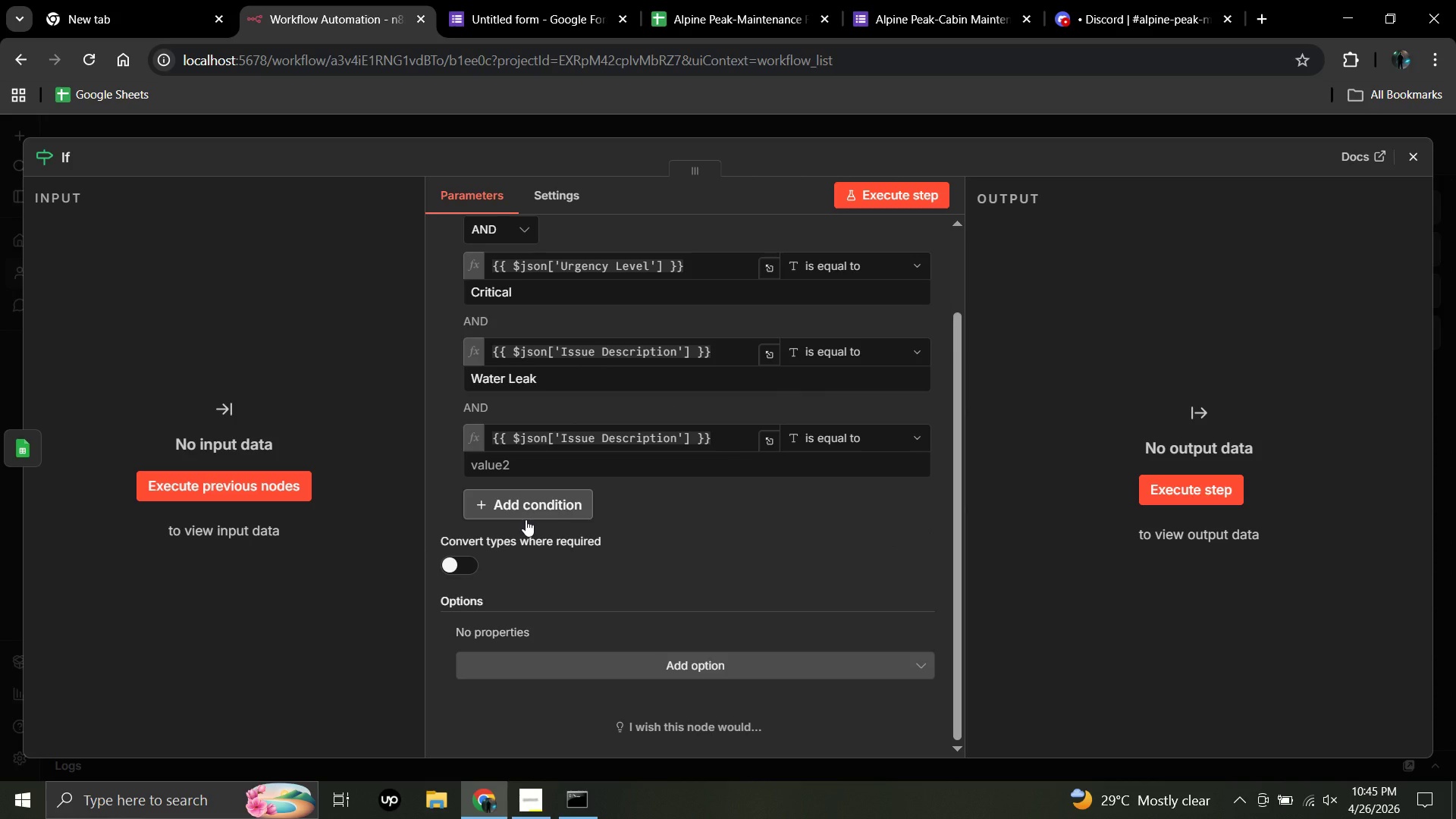 
wait(13.91)
 